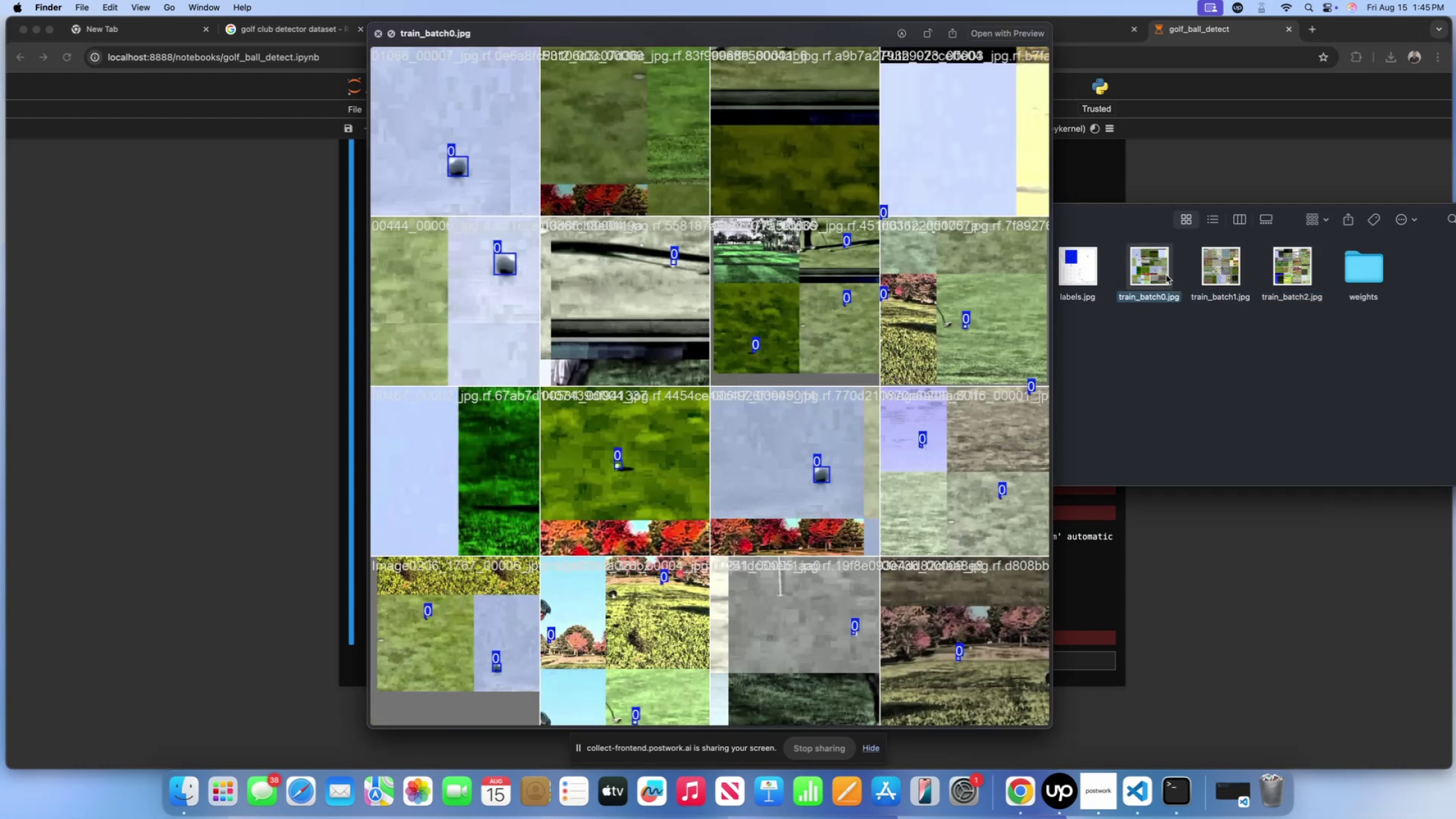 
key(ArrowLeft)
 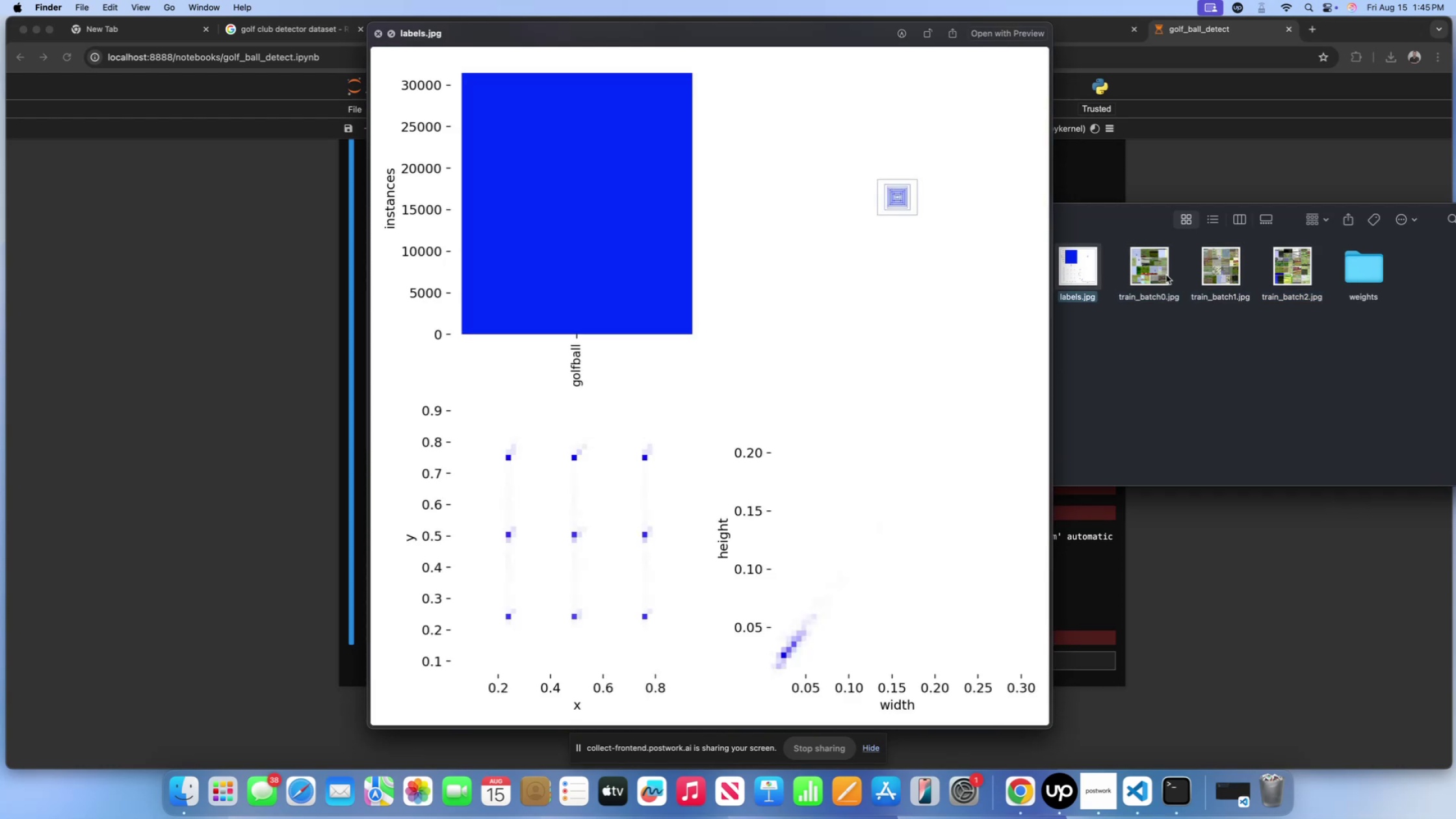 
key(ArrowRight)
 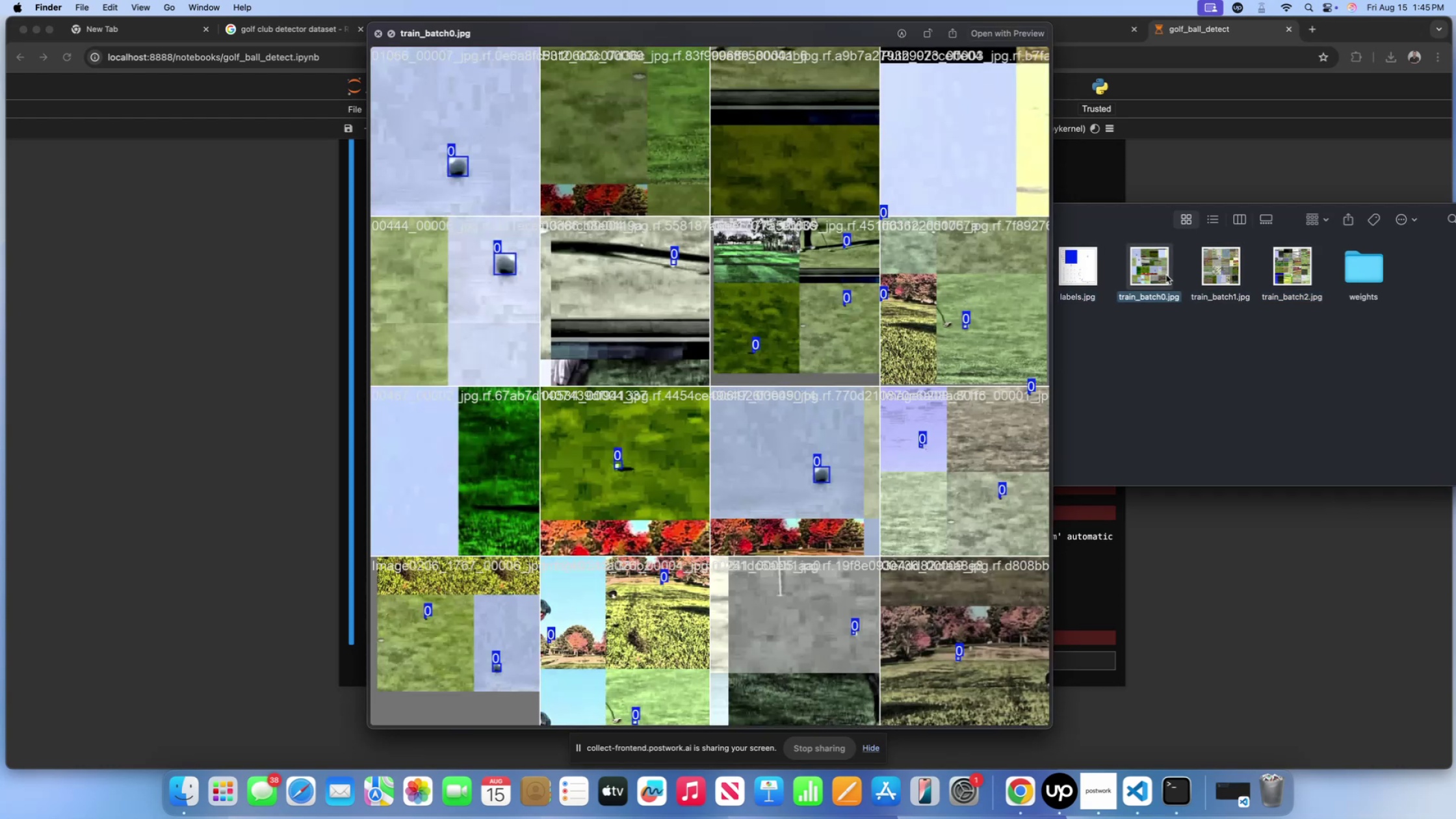 
key(ArrowRight)
 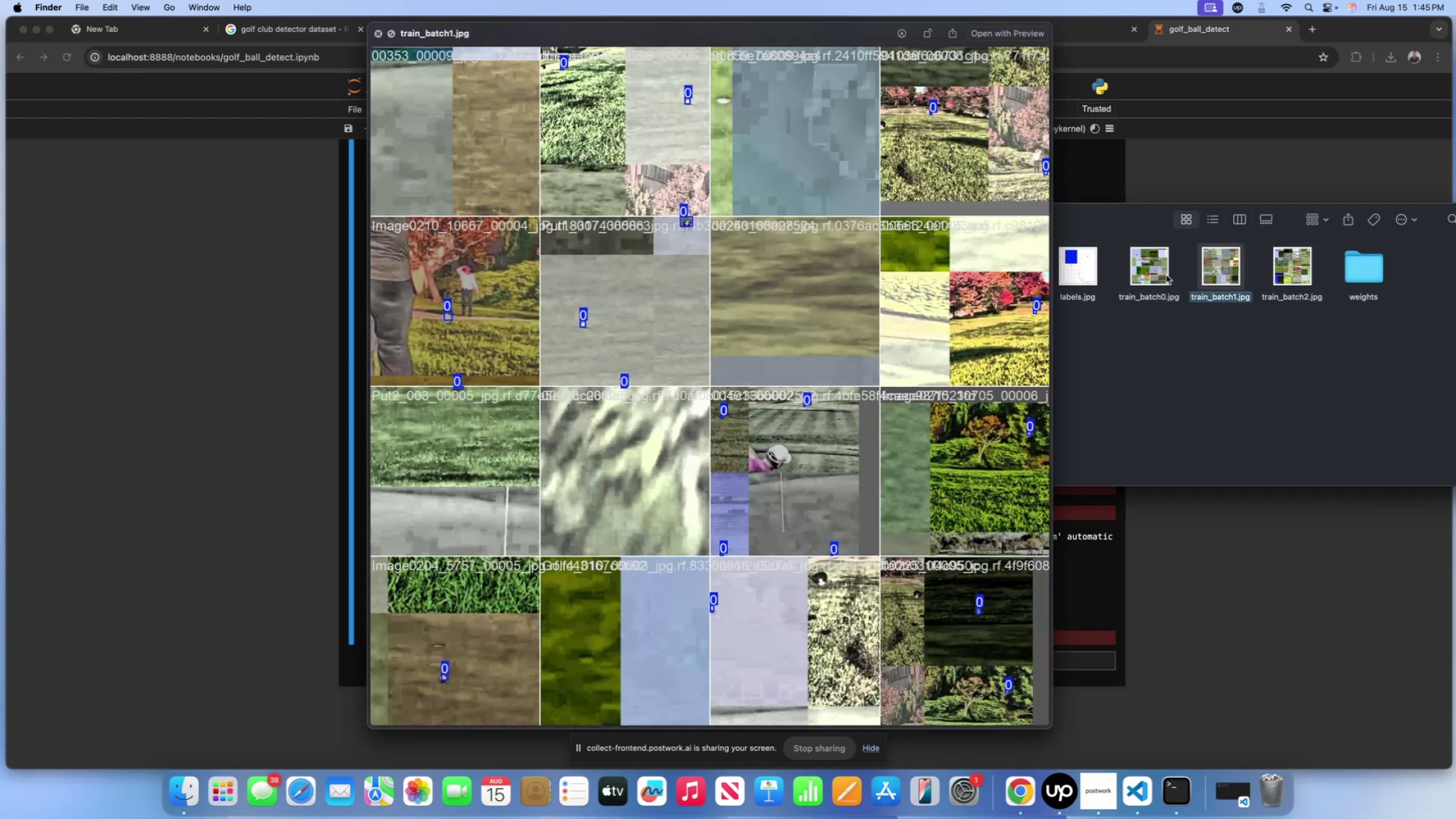 
key(ArrowRight)
 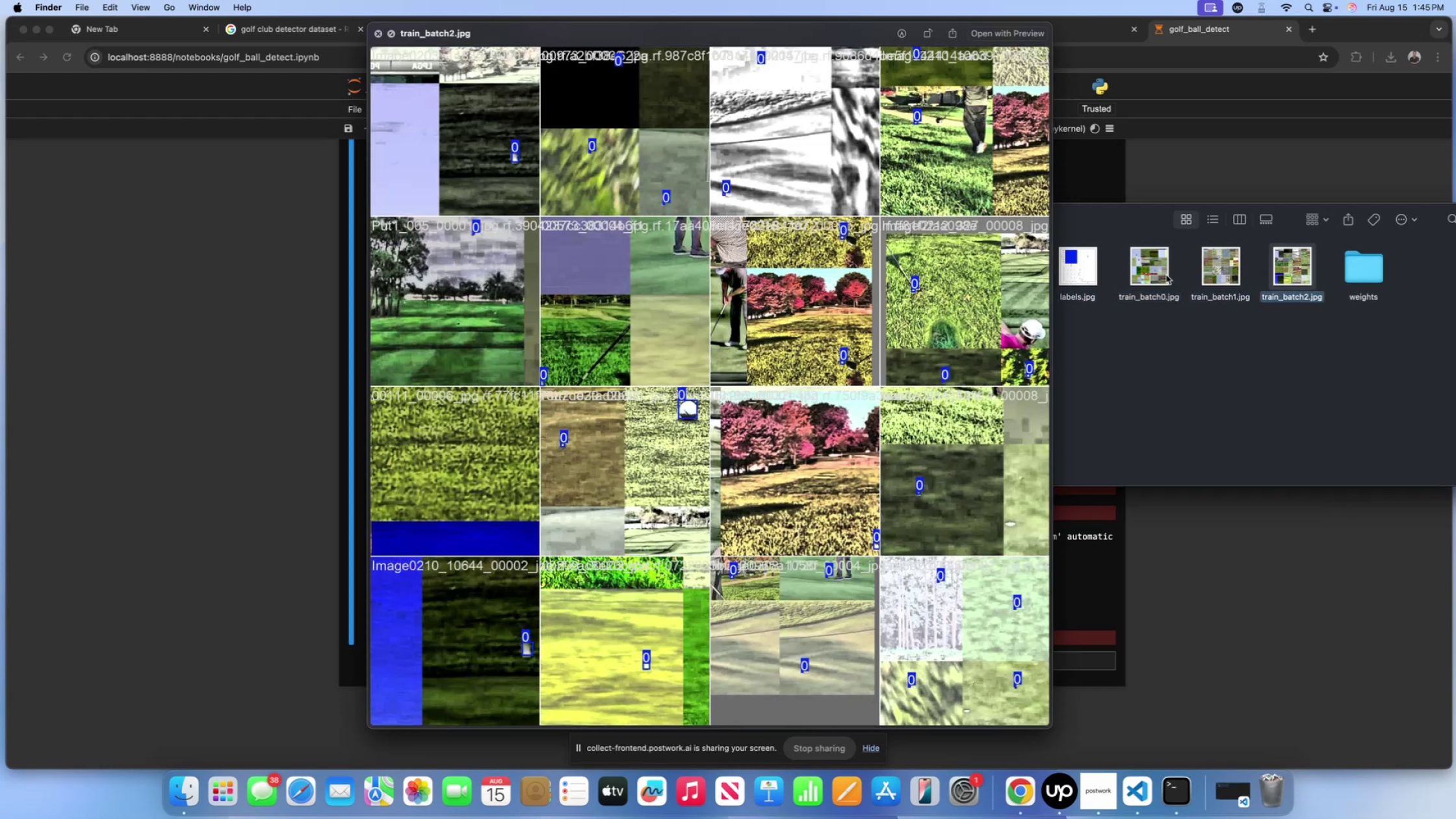 
key(ArrowLeft)
 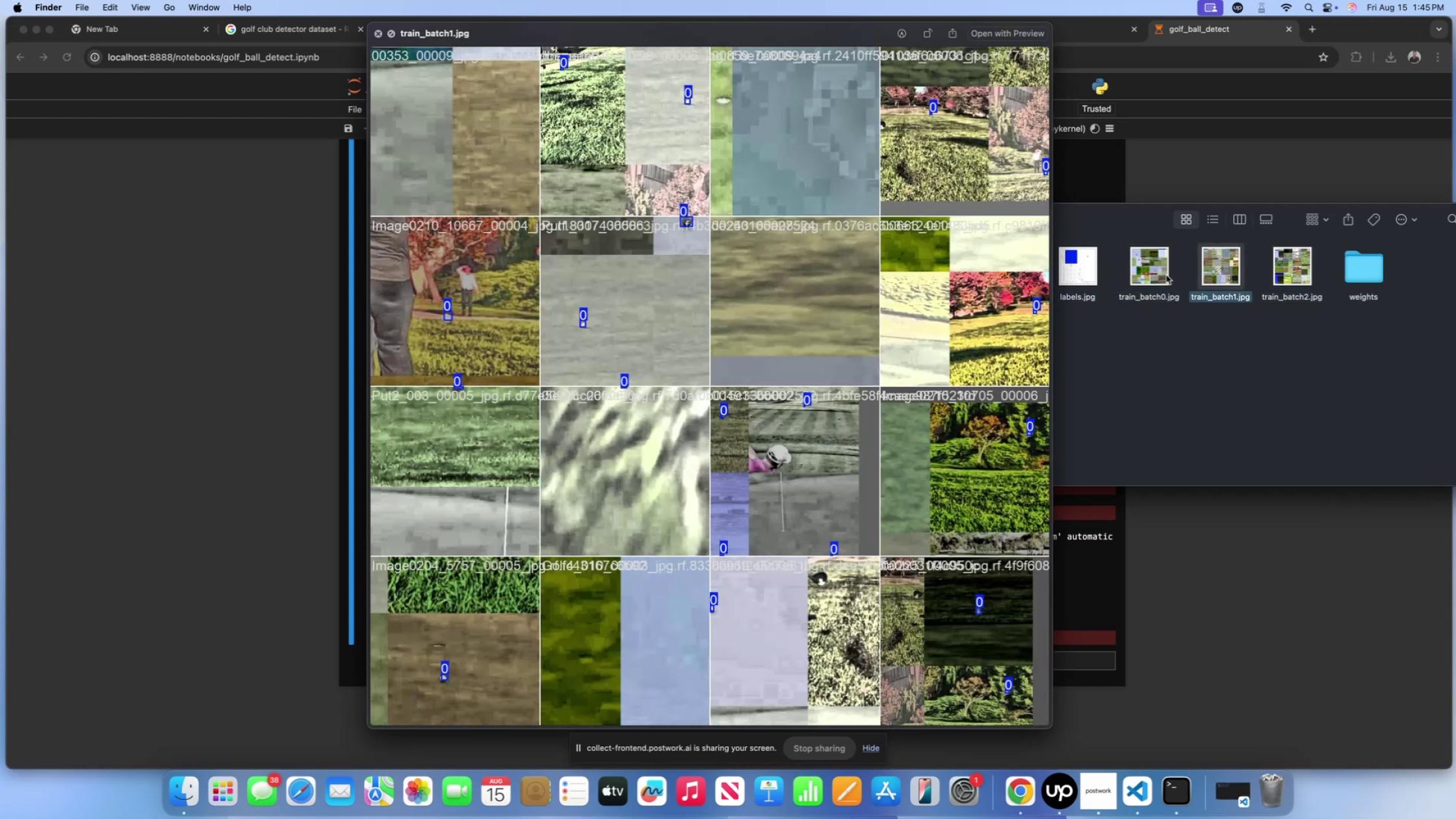 
key(ArrowRight)
 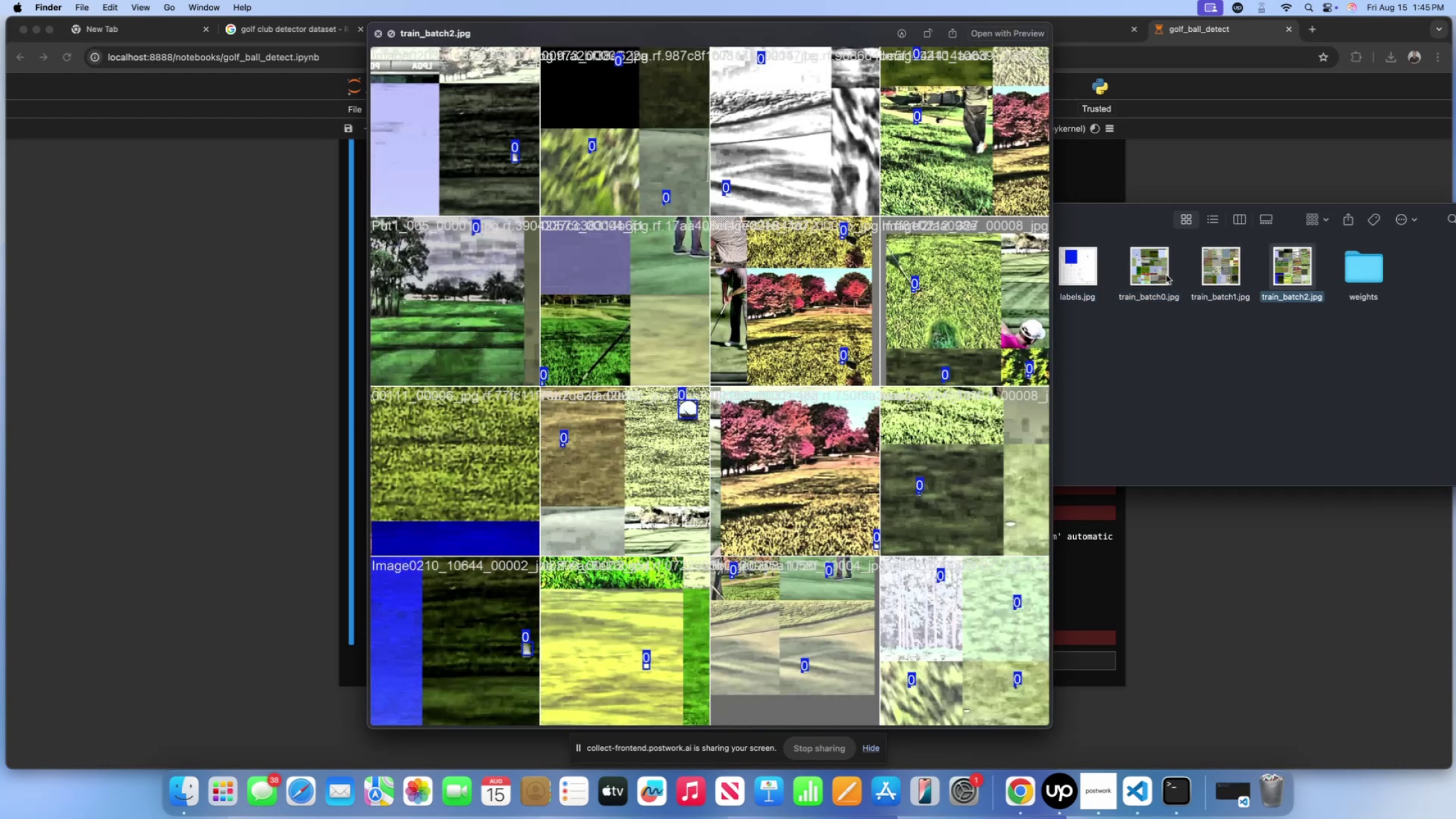 
key(ArrowLeft)
 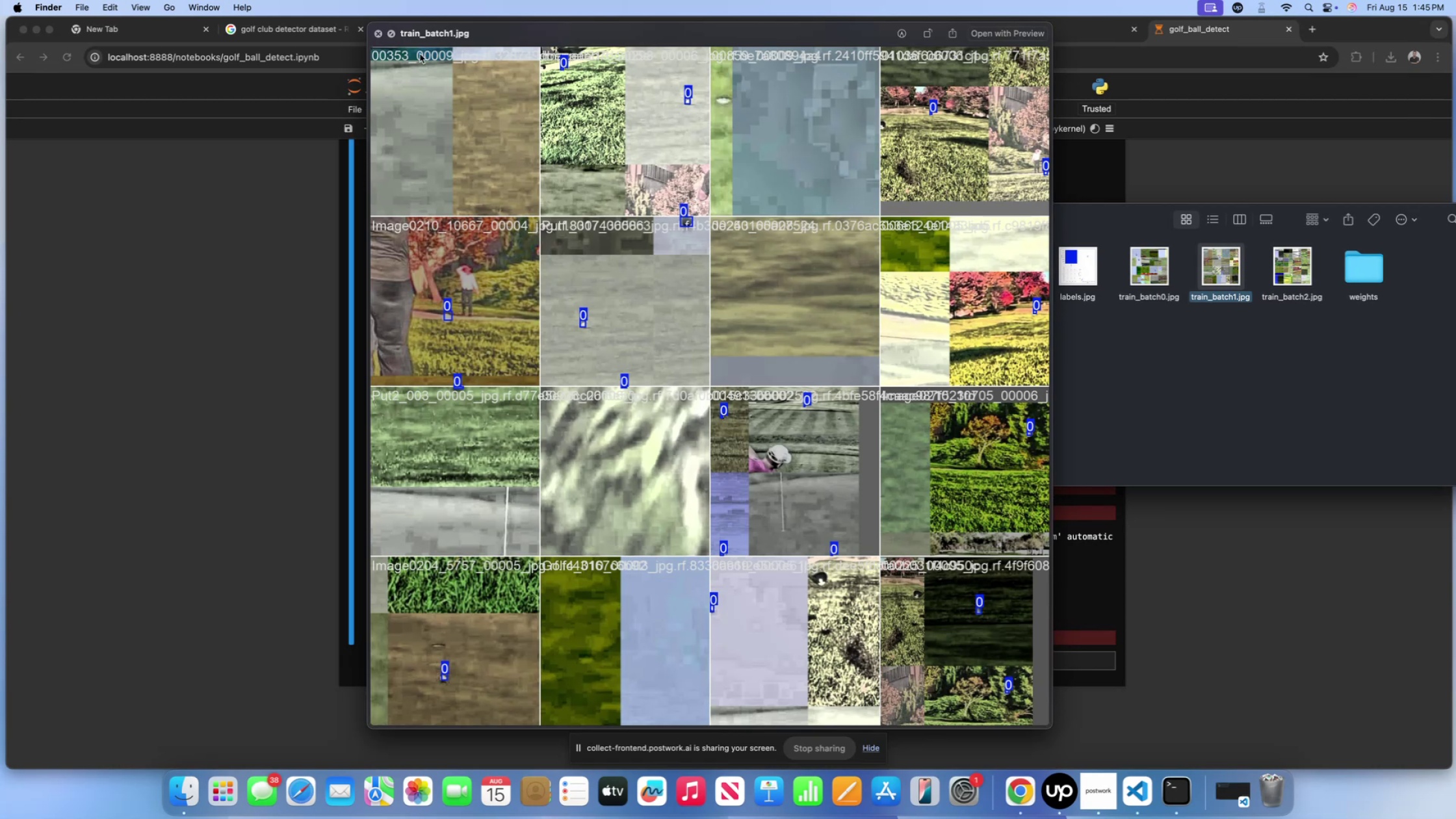 
left_click([377, 35])
 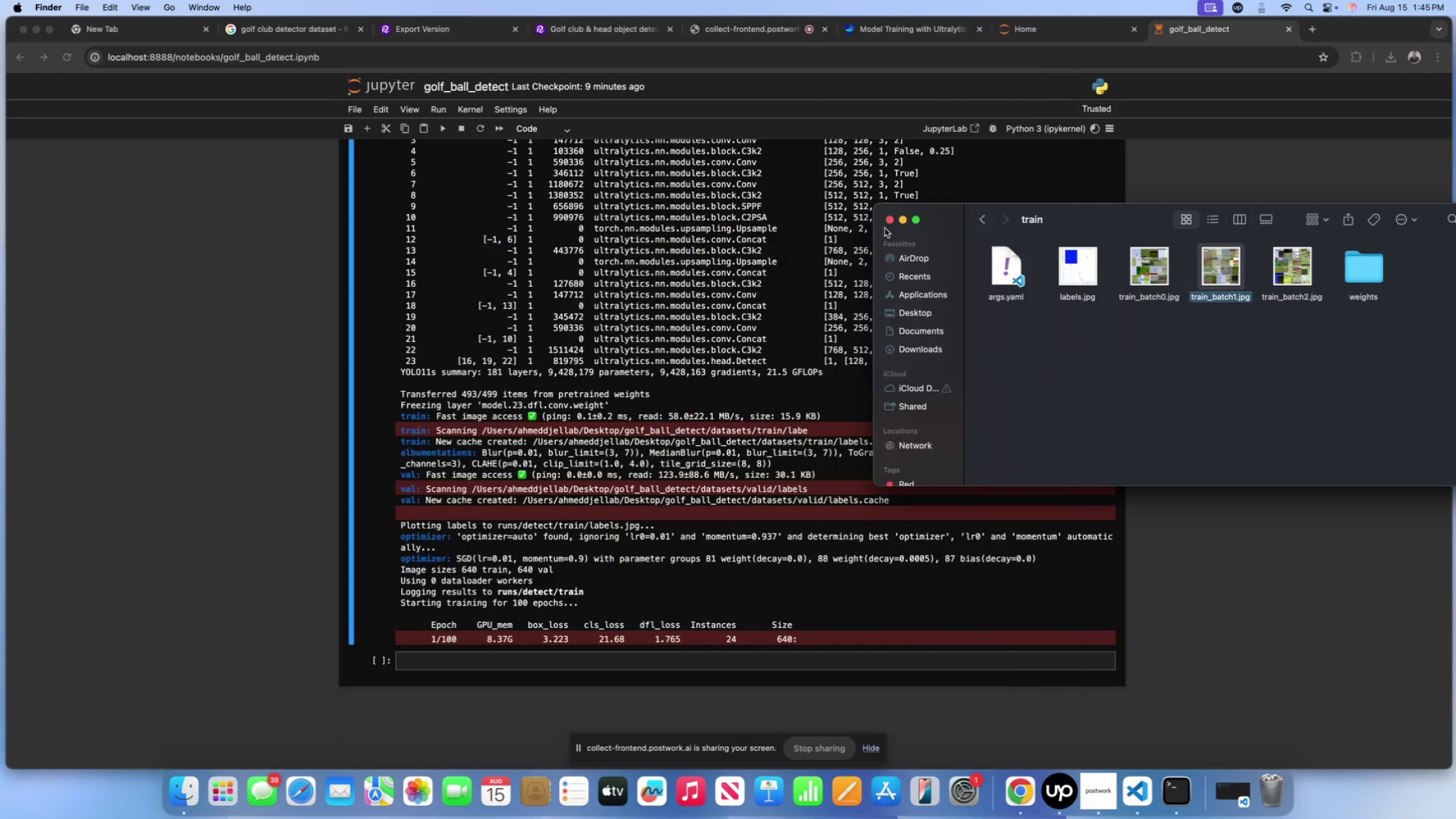 
left_click([886, 220])
 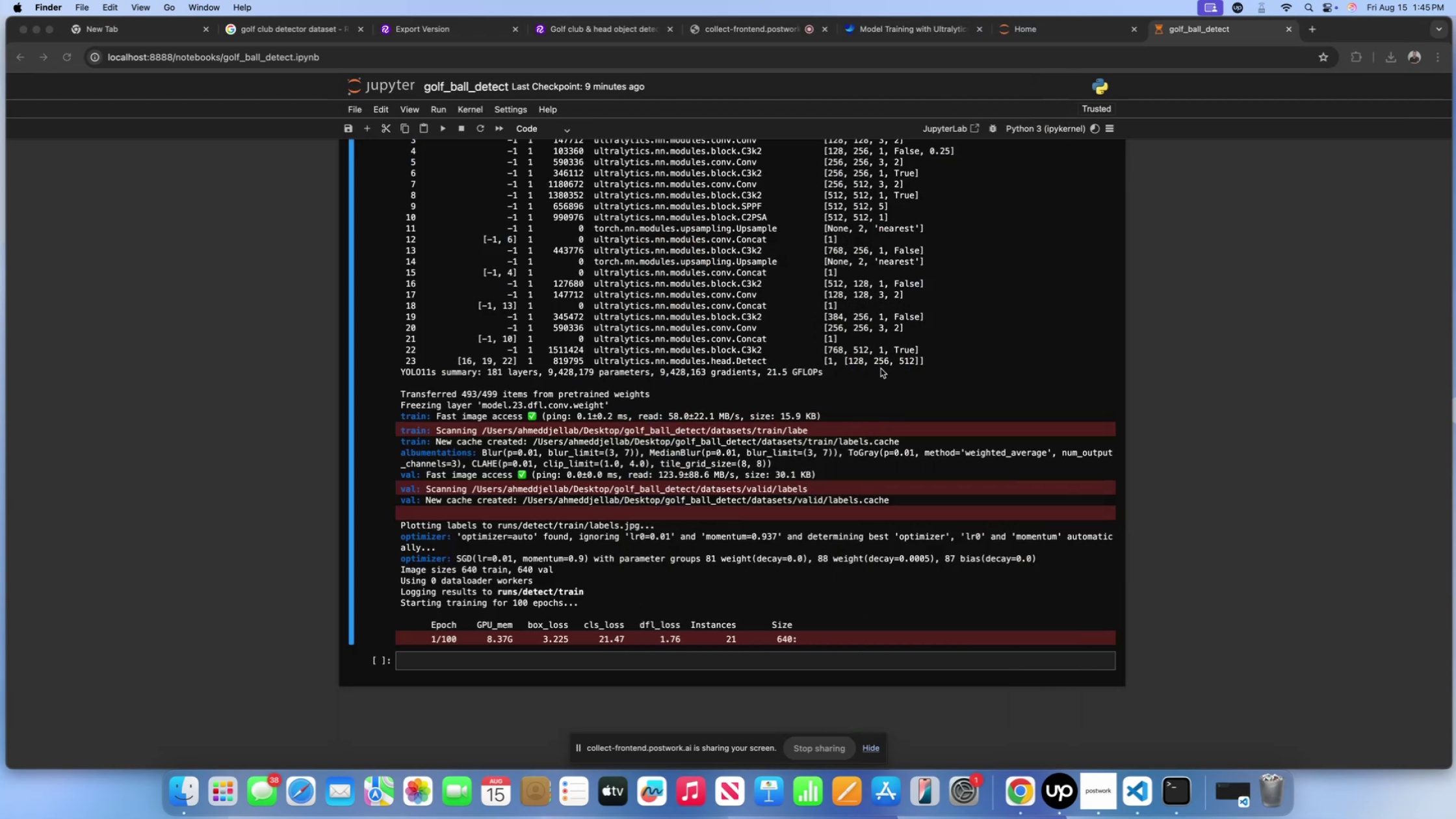 
left_click([870, 377])
 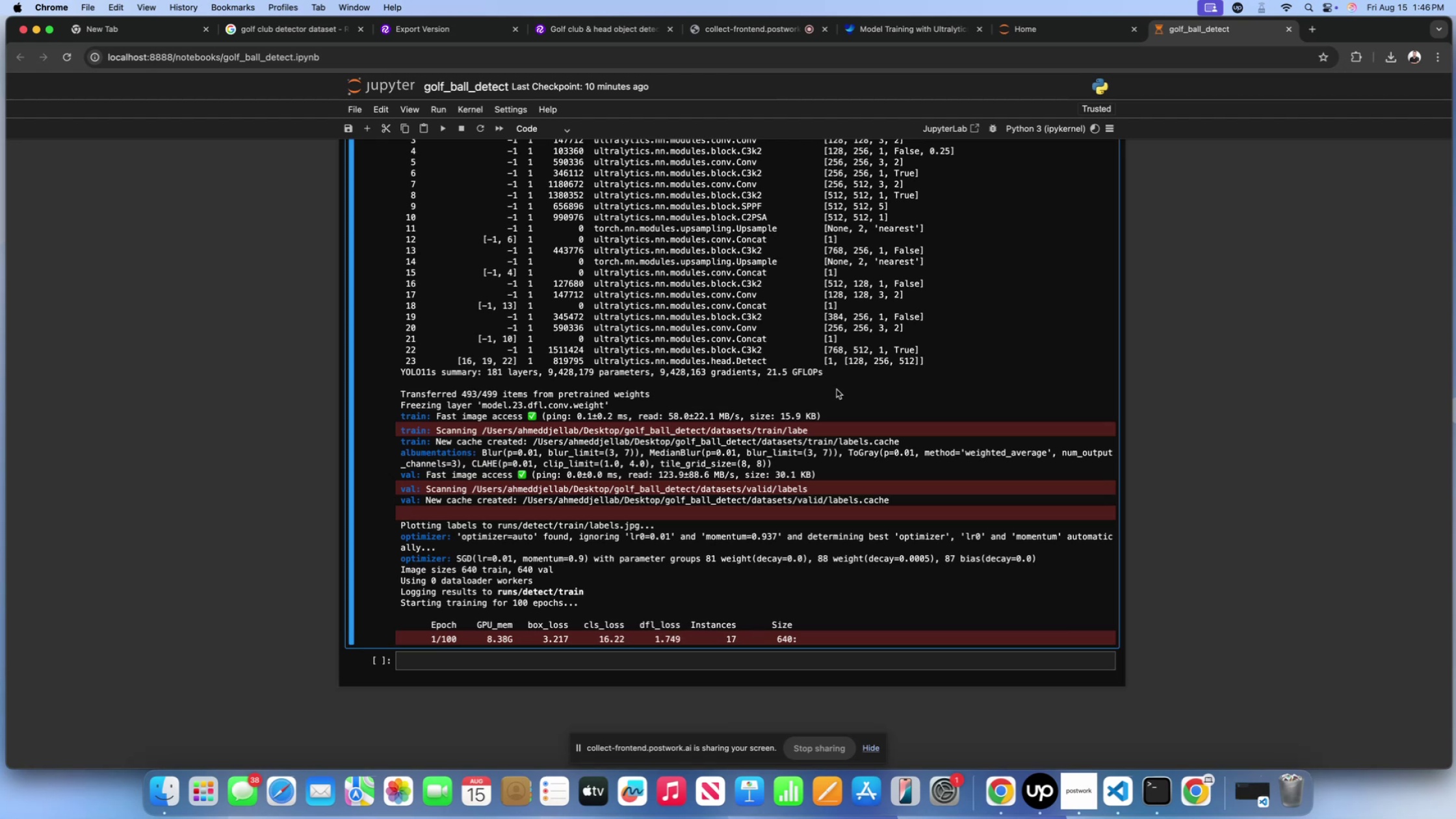 
wait(50.51)
 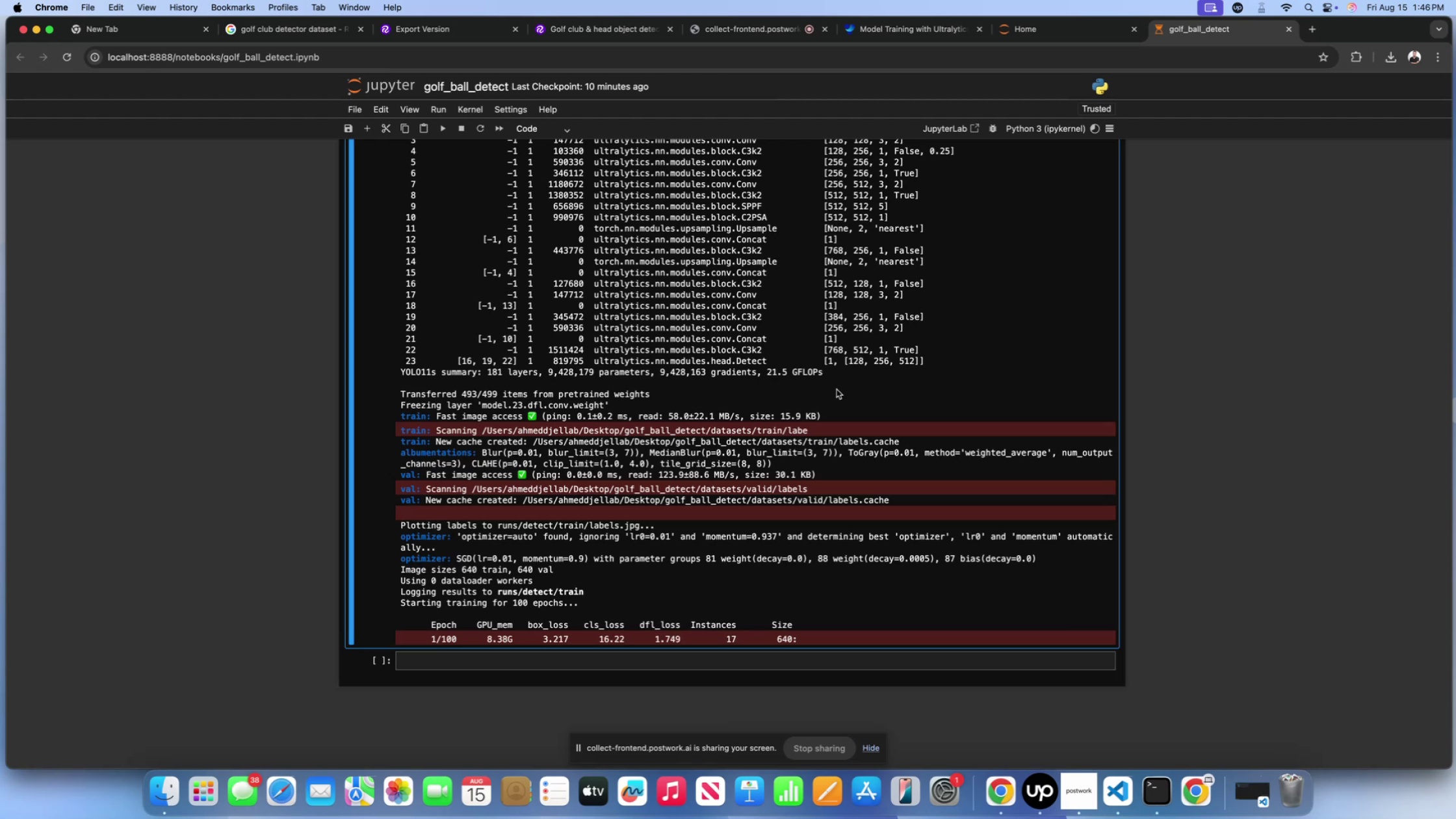 
left_click([804, 562])
 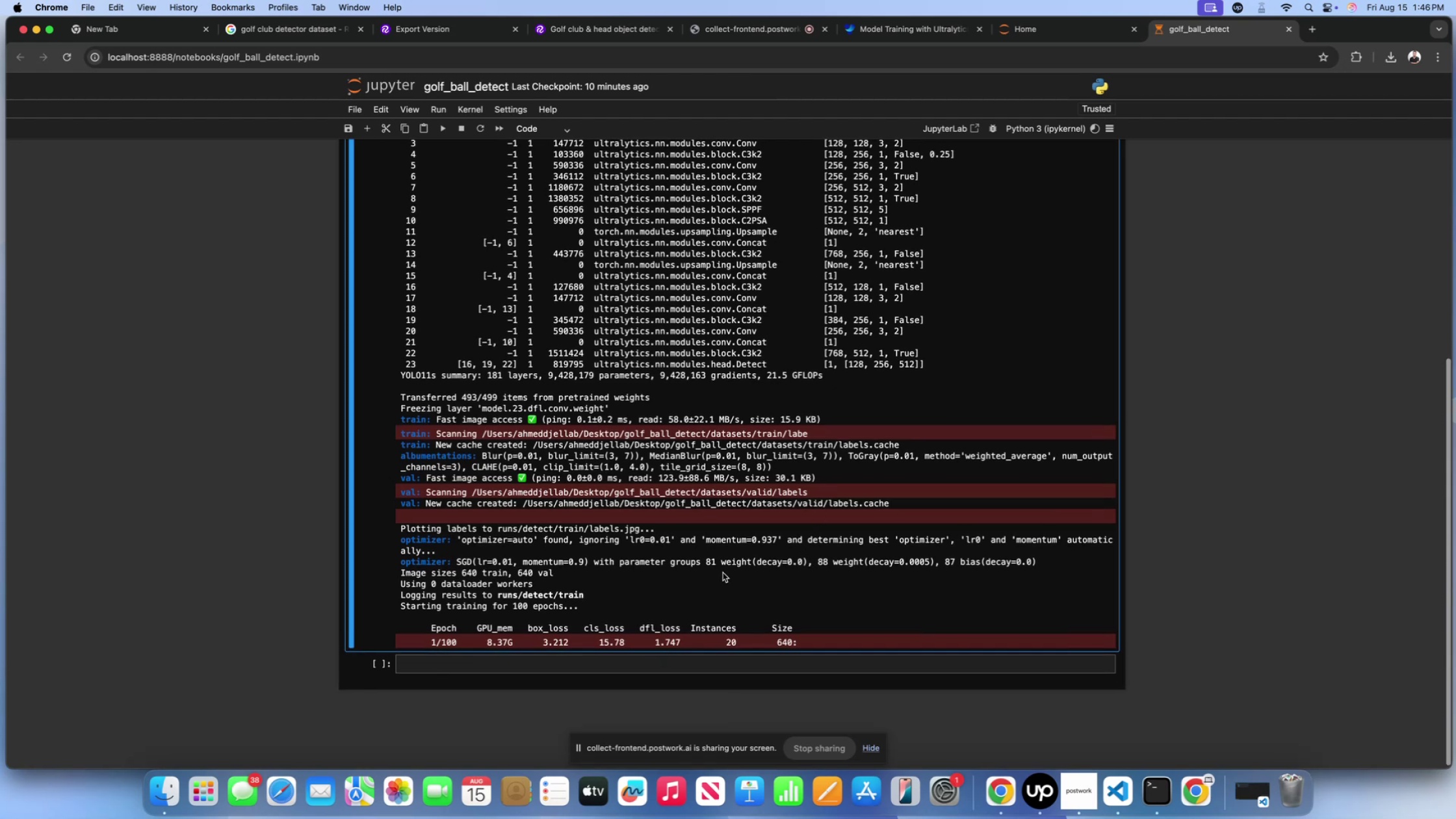 
scroll: coordinate [714, 572], scroll_direction: down, amount: 10.0
 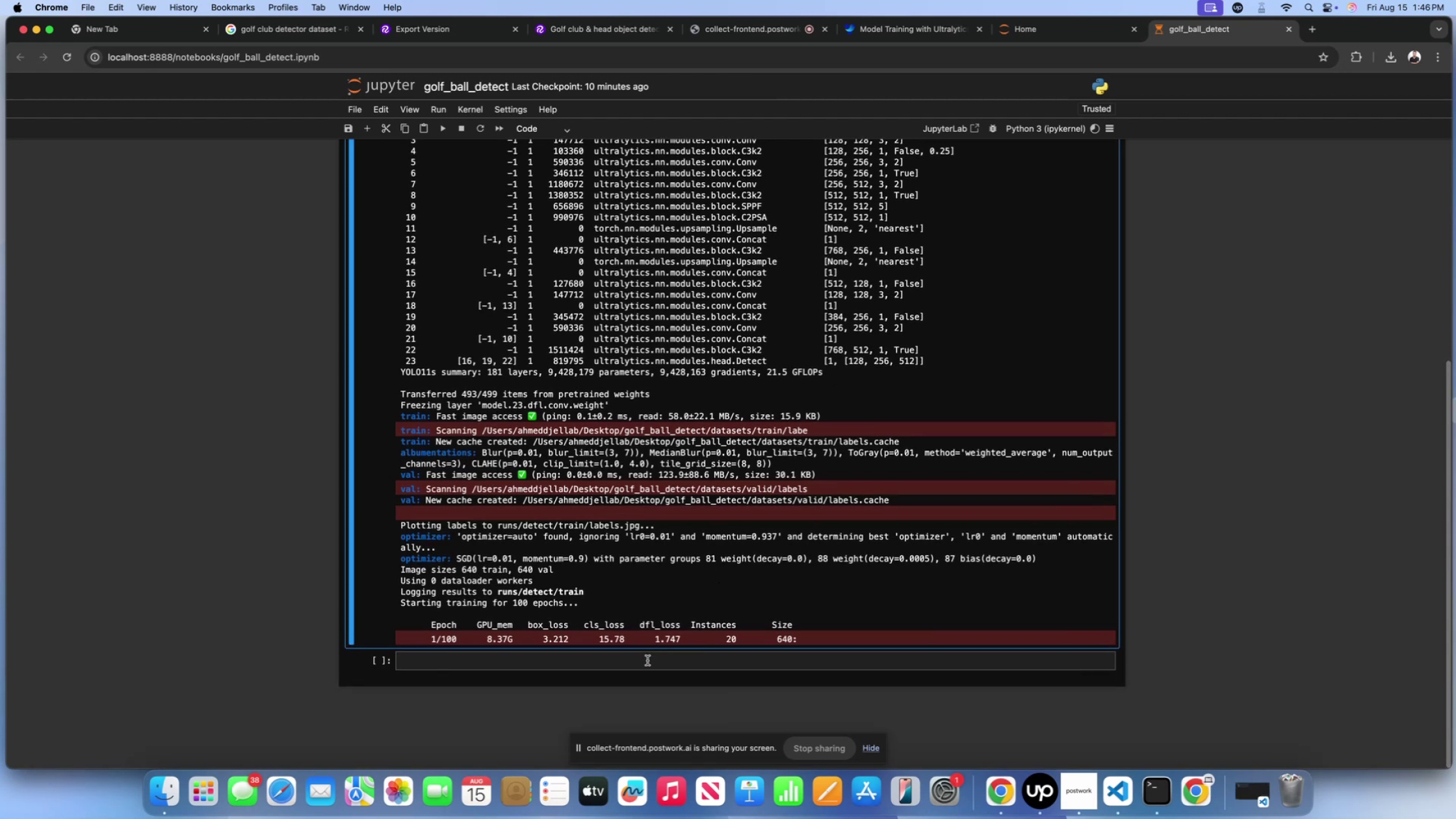 
left_click([647, 660])
 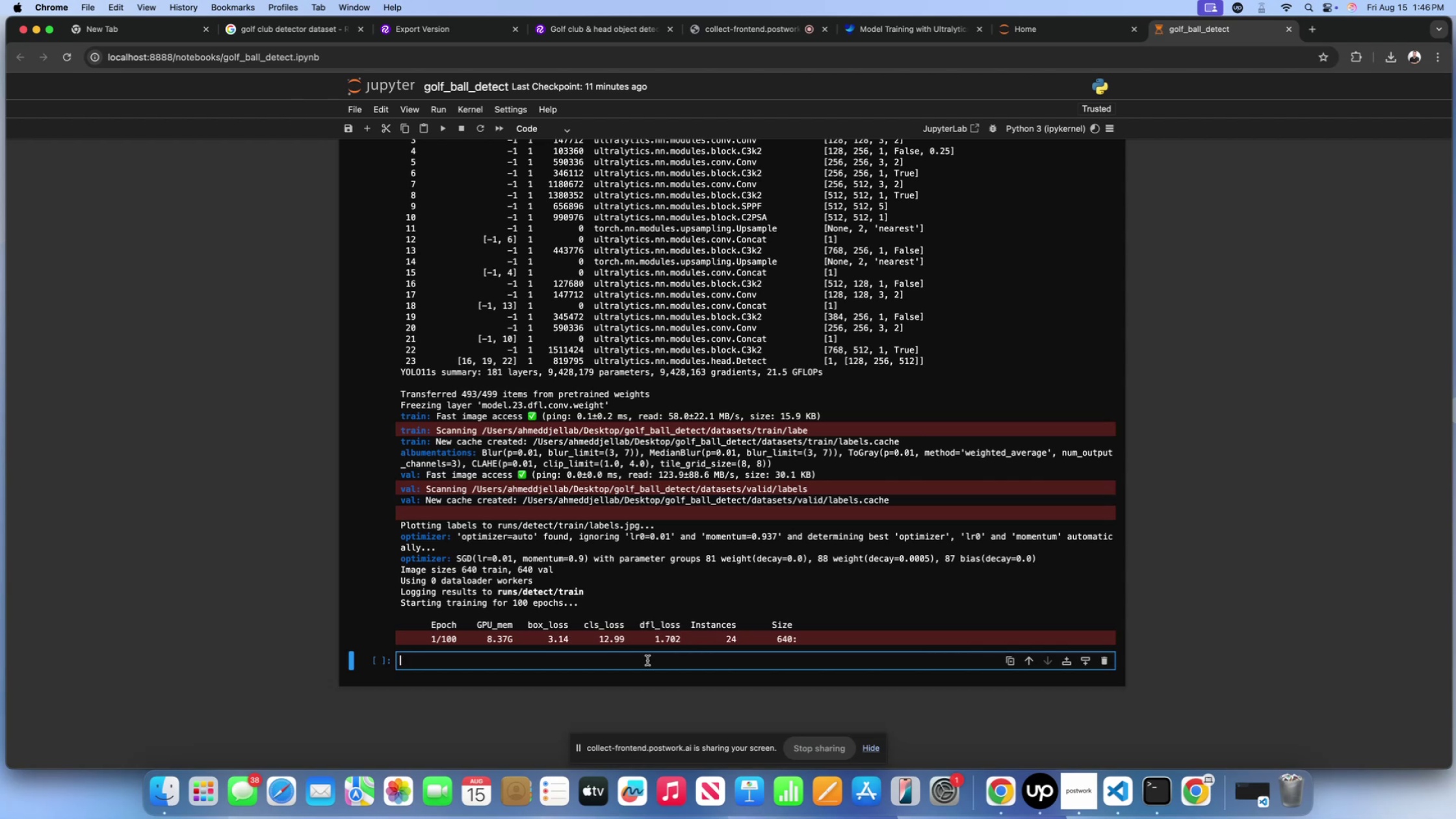 
wait(43.44)
 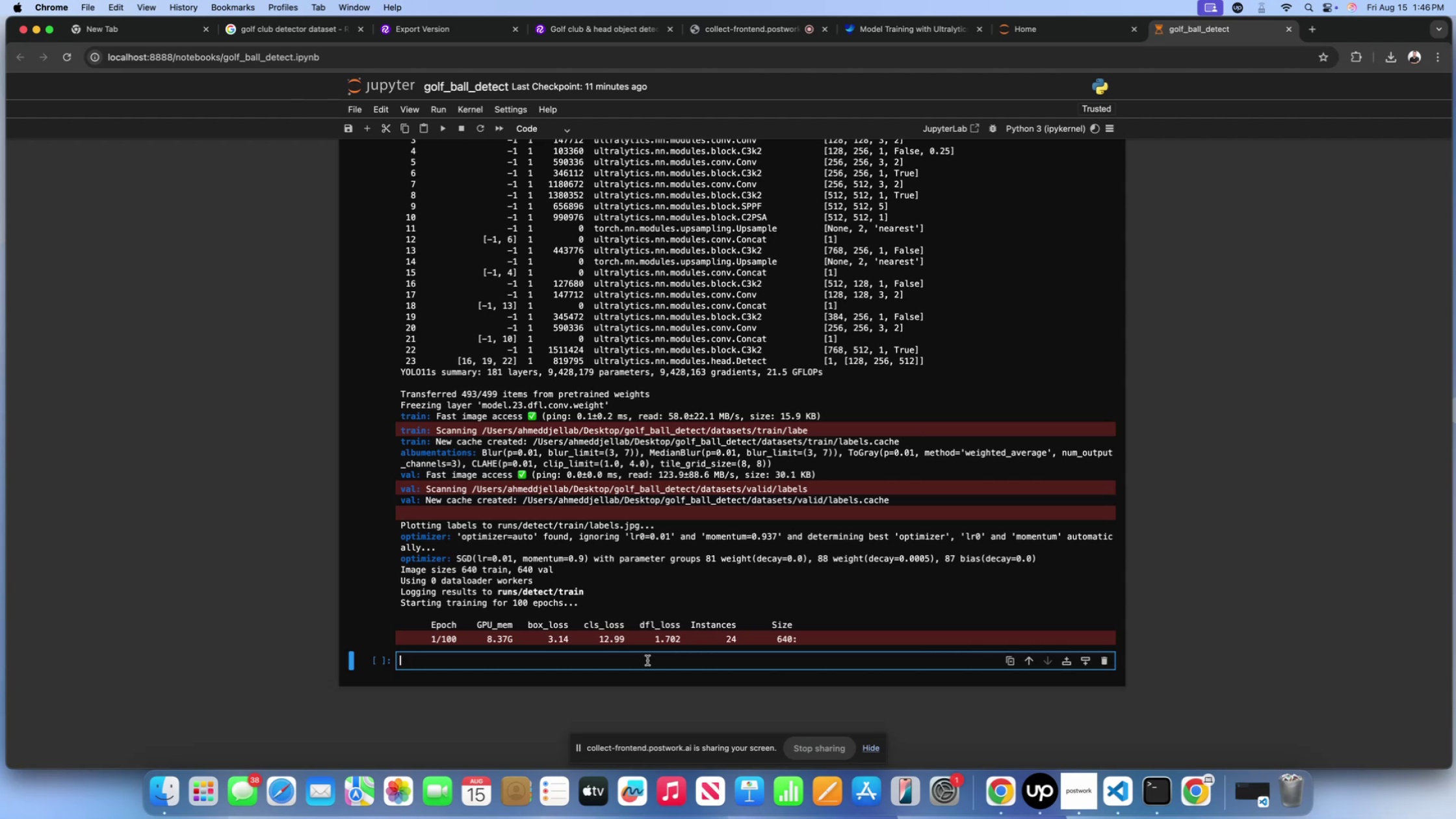 
left_click([658, 575])
 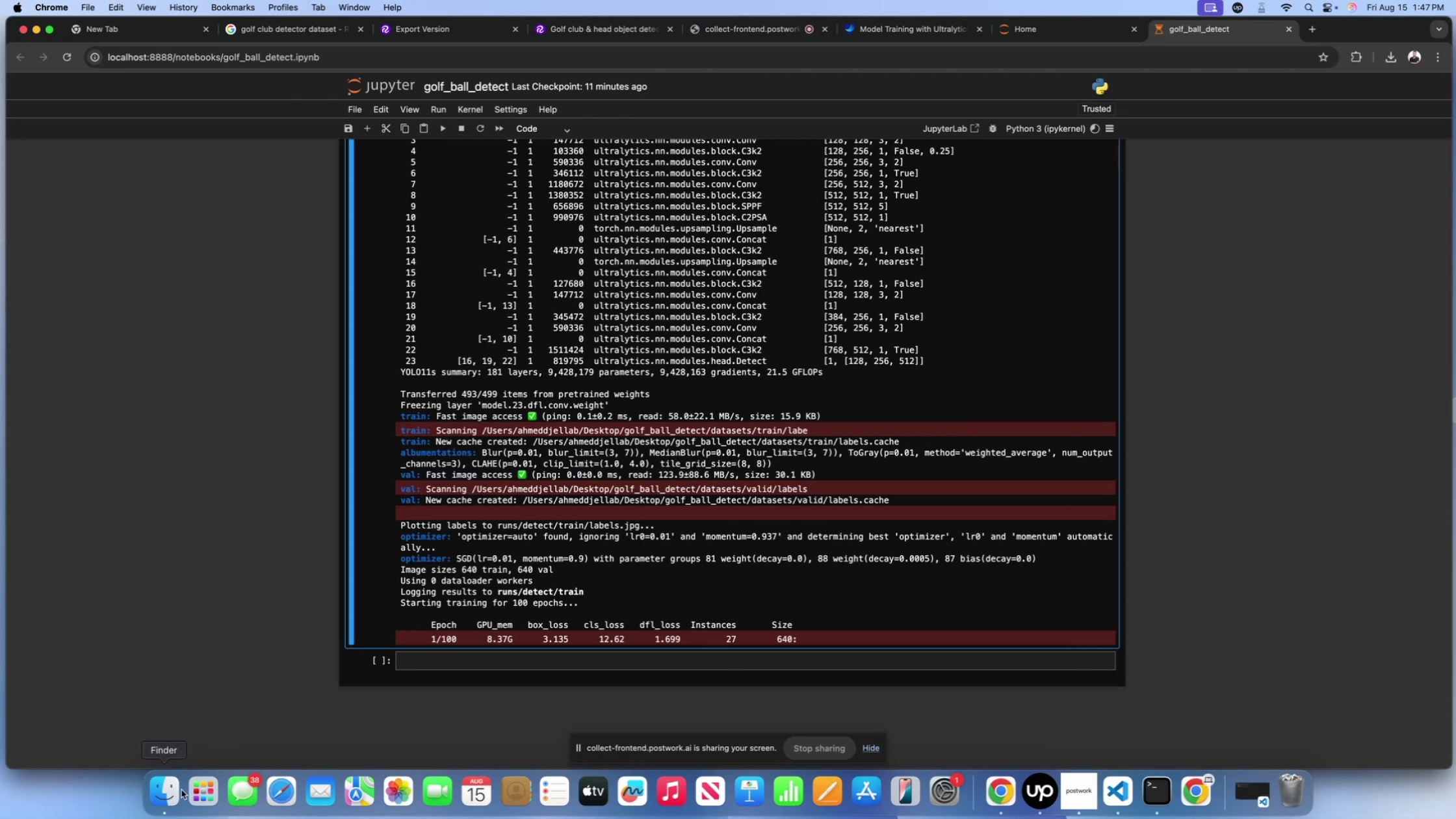 
scroll: coordinate [523, 660], scroll_direction: down, amount: 20.0
 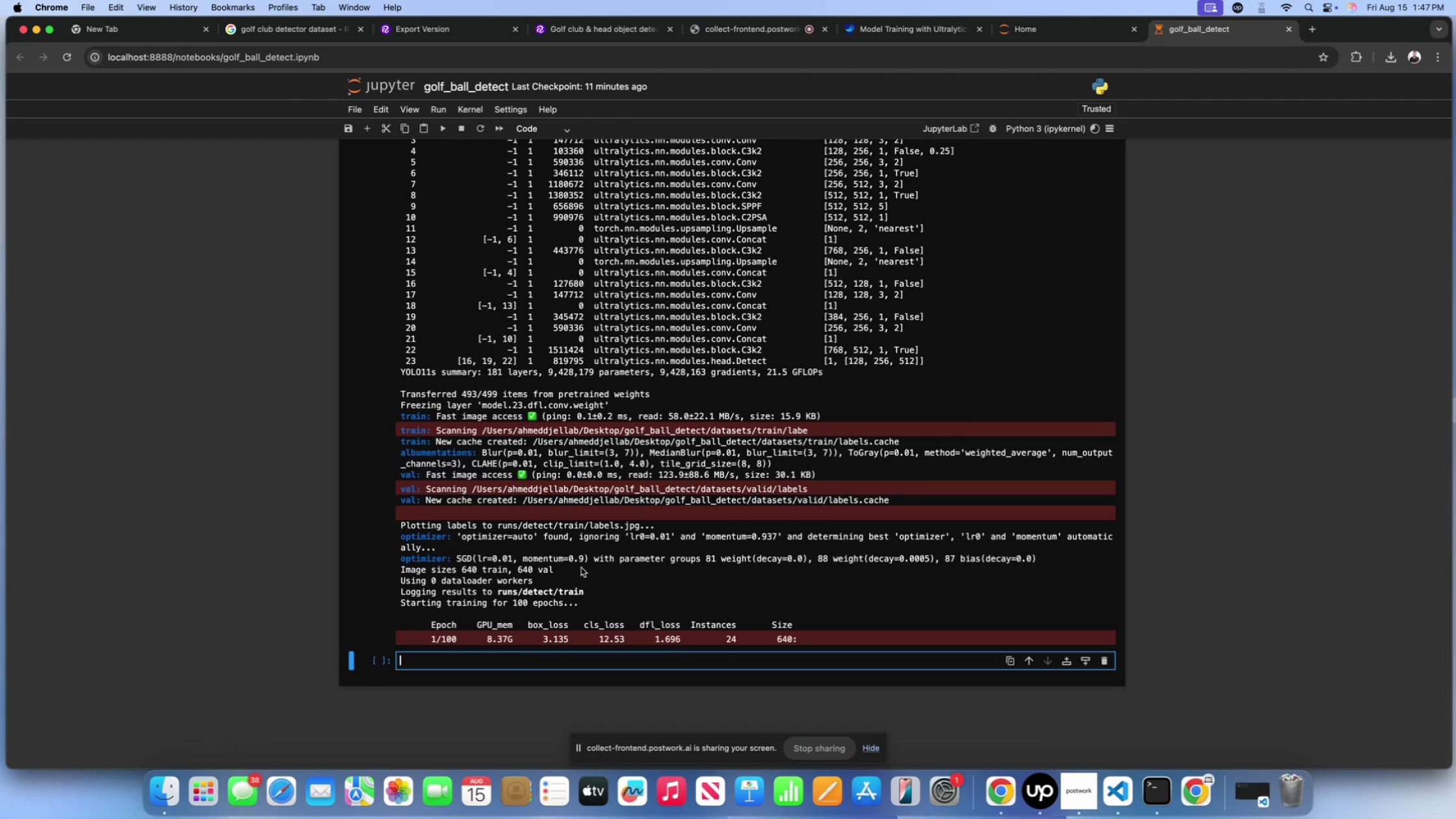 
double_click([590, 554])
 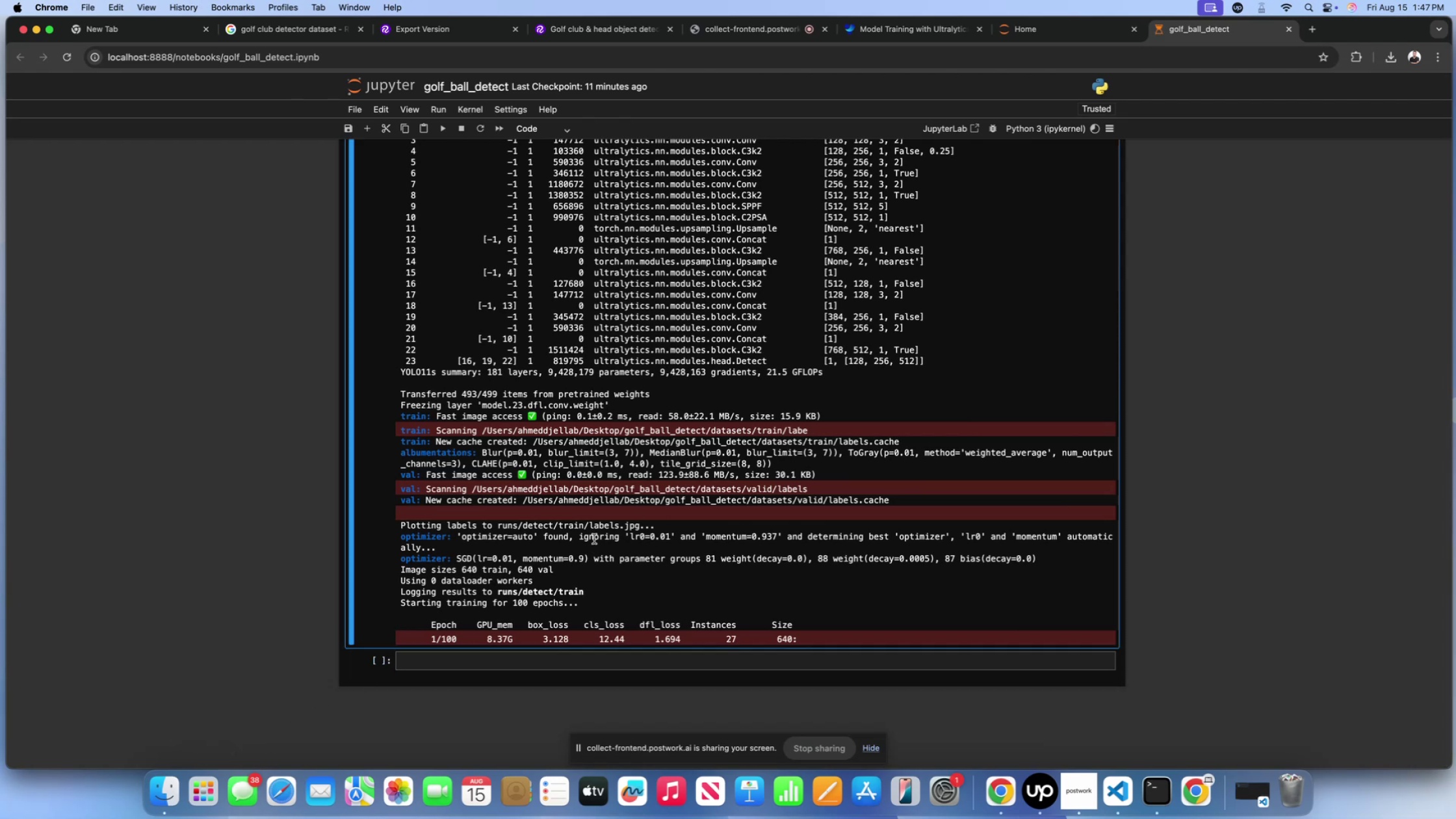 
scroll: coordinate [600, 547], scroll_direction: down, amount: 31.0
 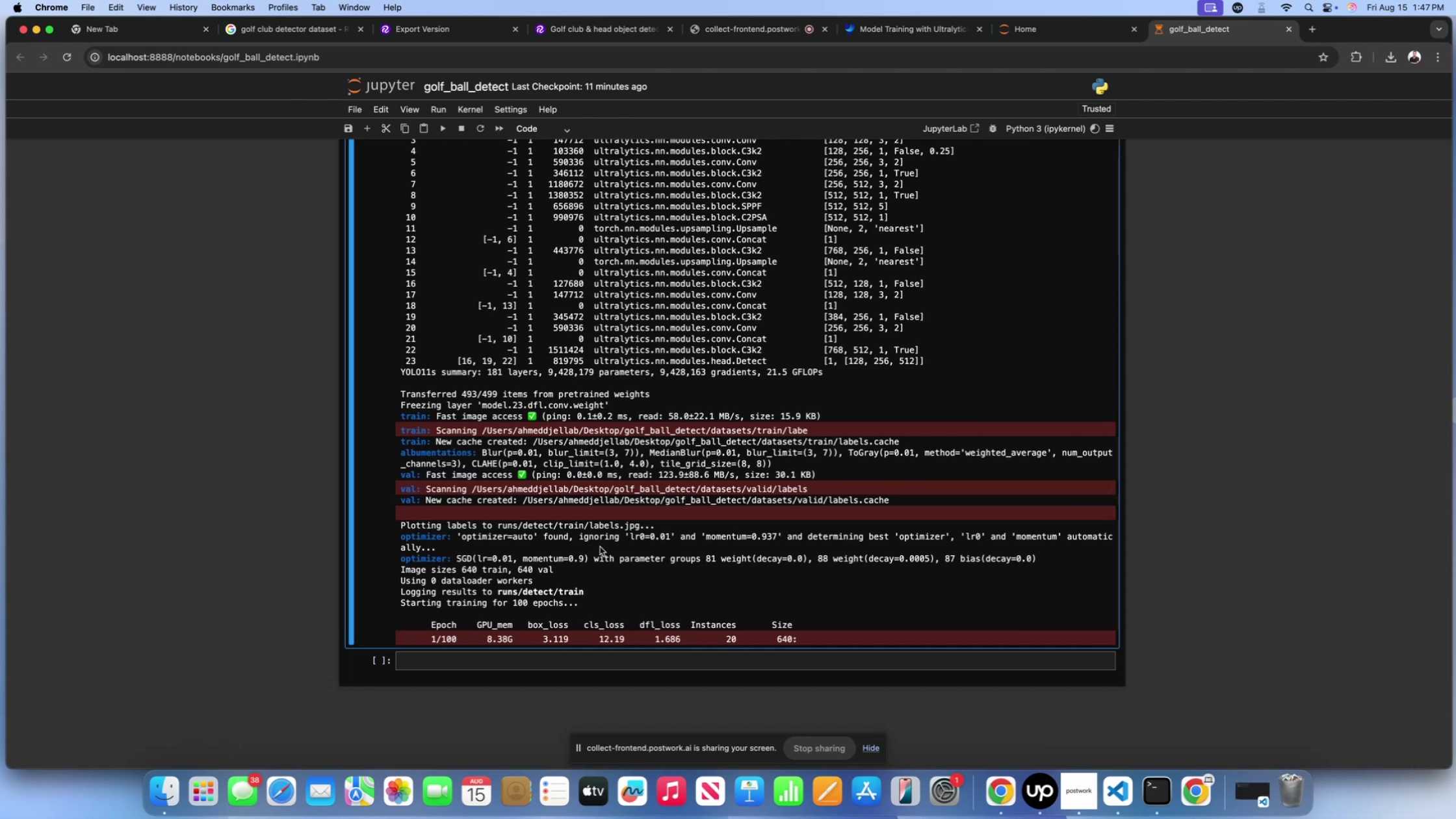 
wait(5.73)
 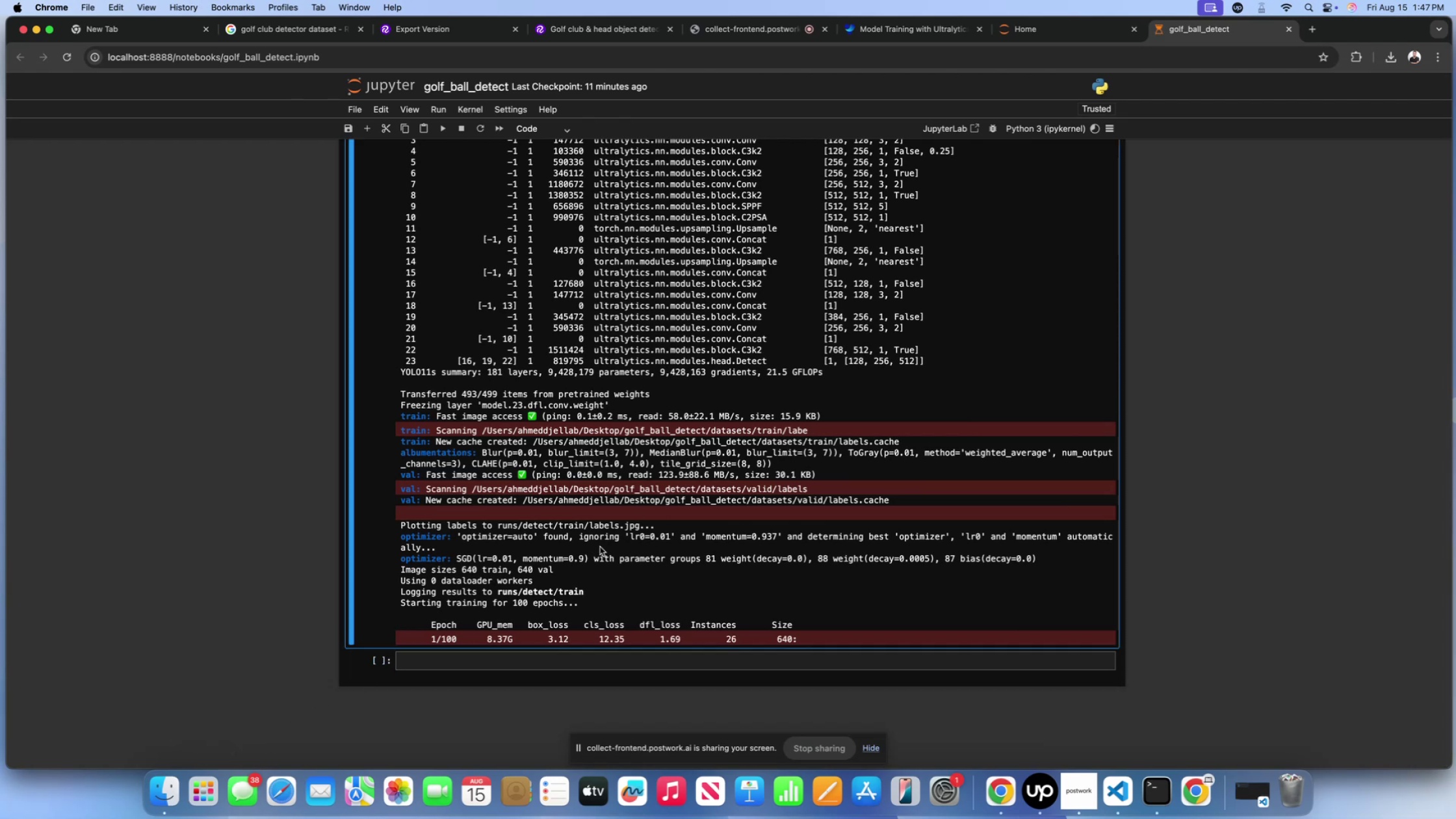 
scroll: coordinate [582, 646], scroll_direction: down, amount: 18.0
 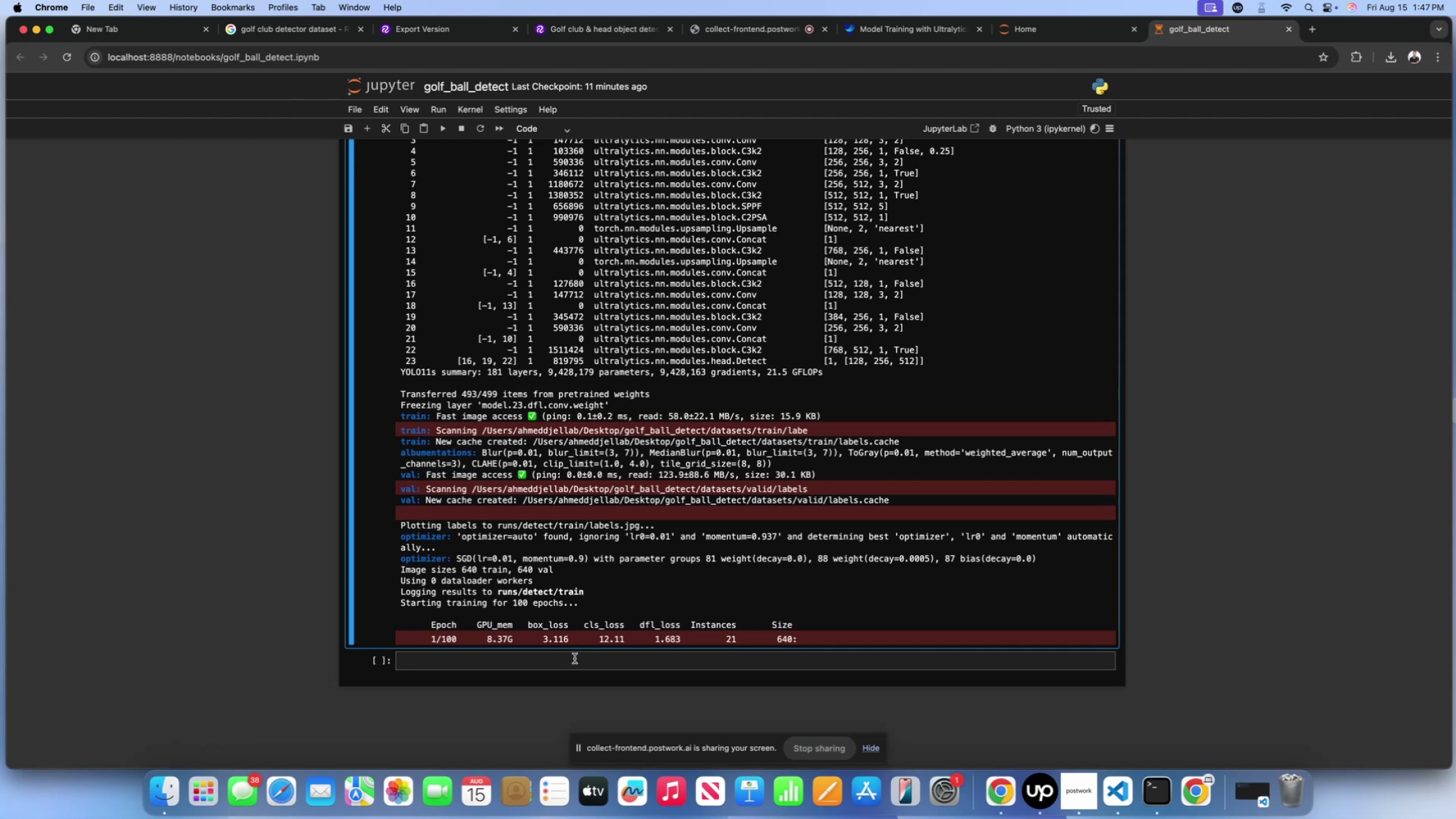 
left_click([575, 658])
 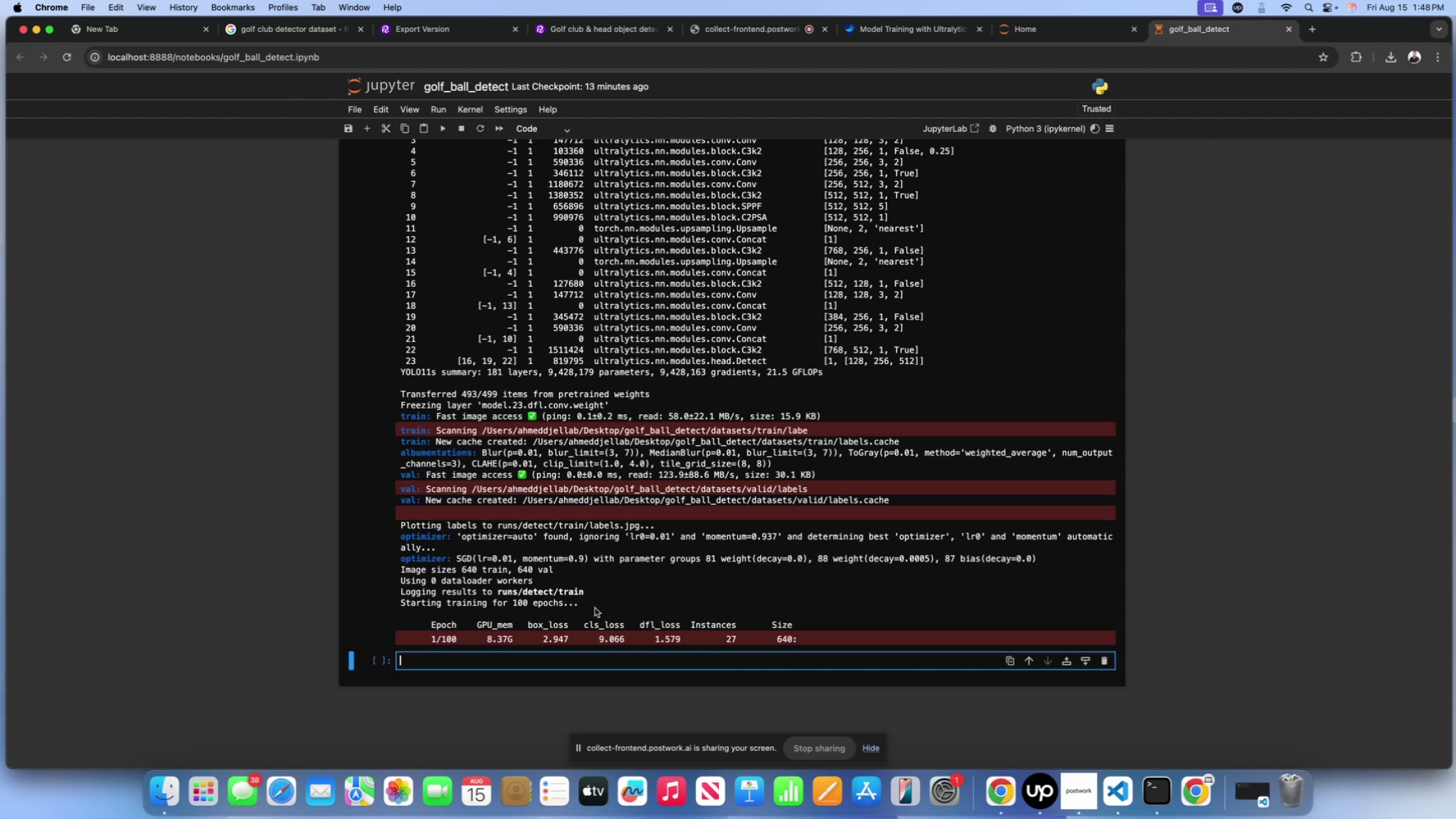 
wait(87.8)
 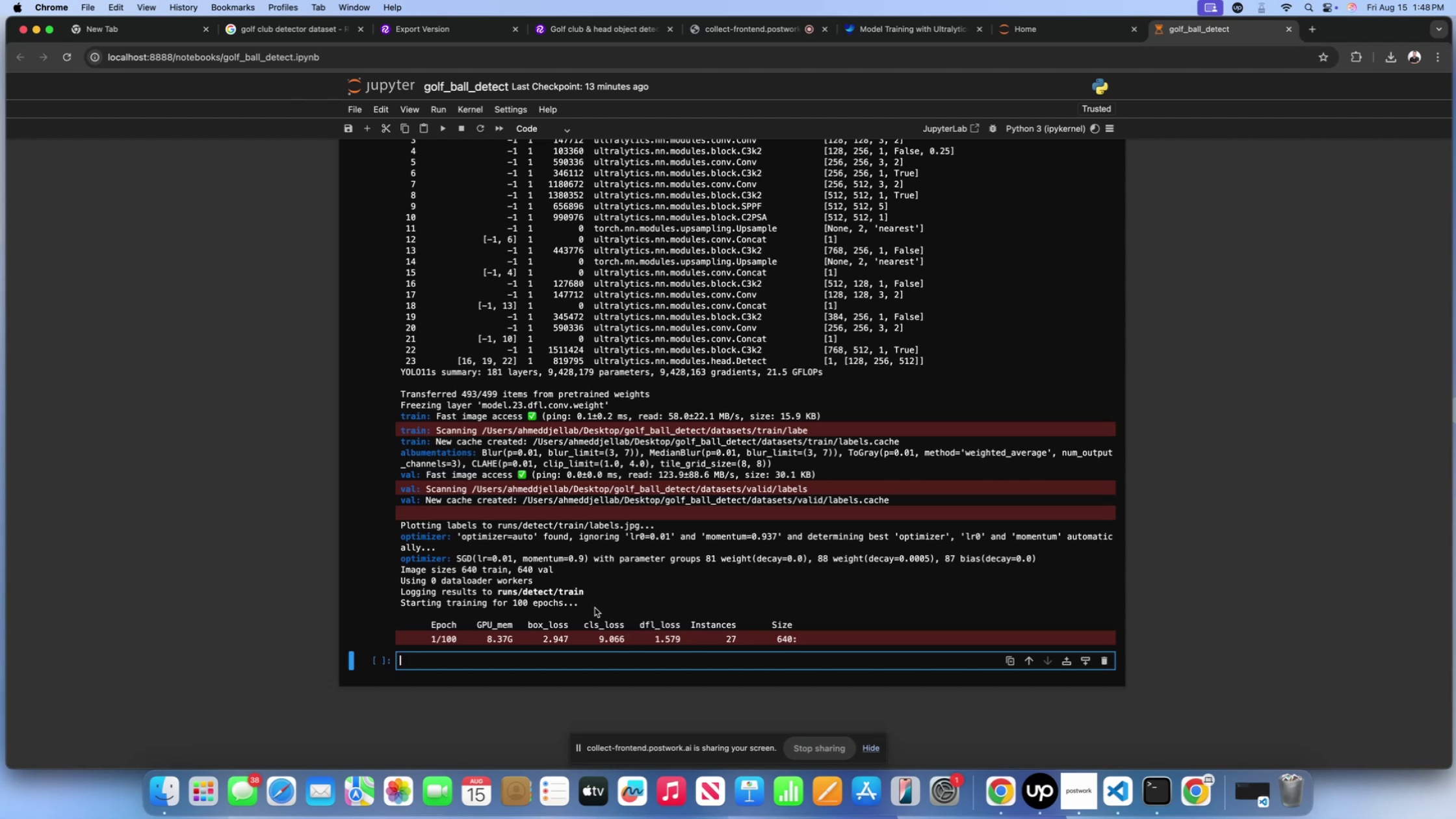 
left_click([632, 391])
 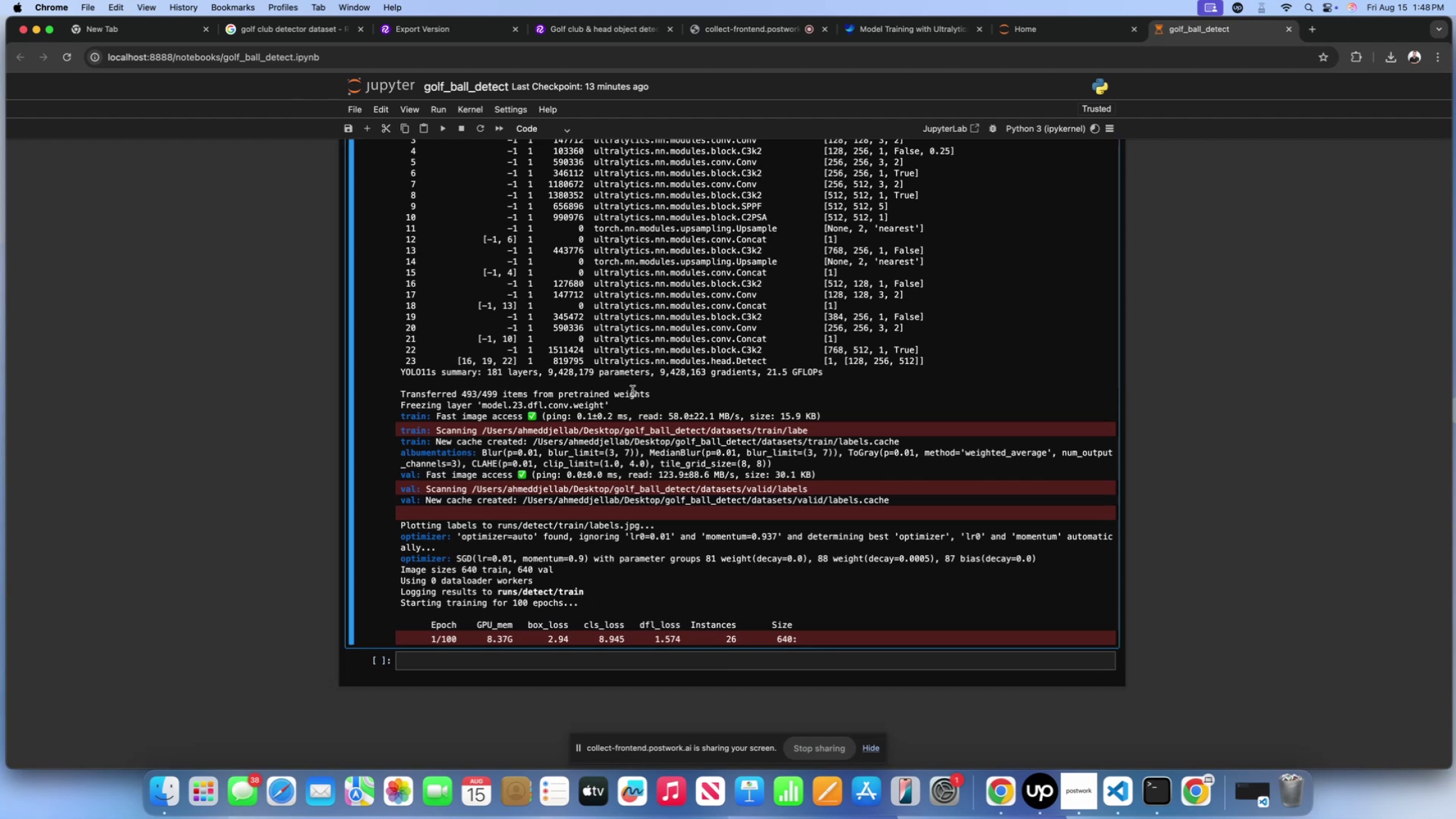 
scroll: coordinate [632, 392], scroll_direction: down, amount: 7.0
 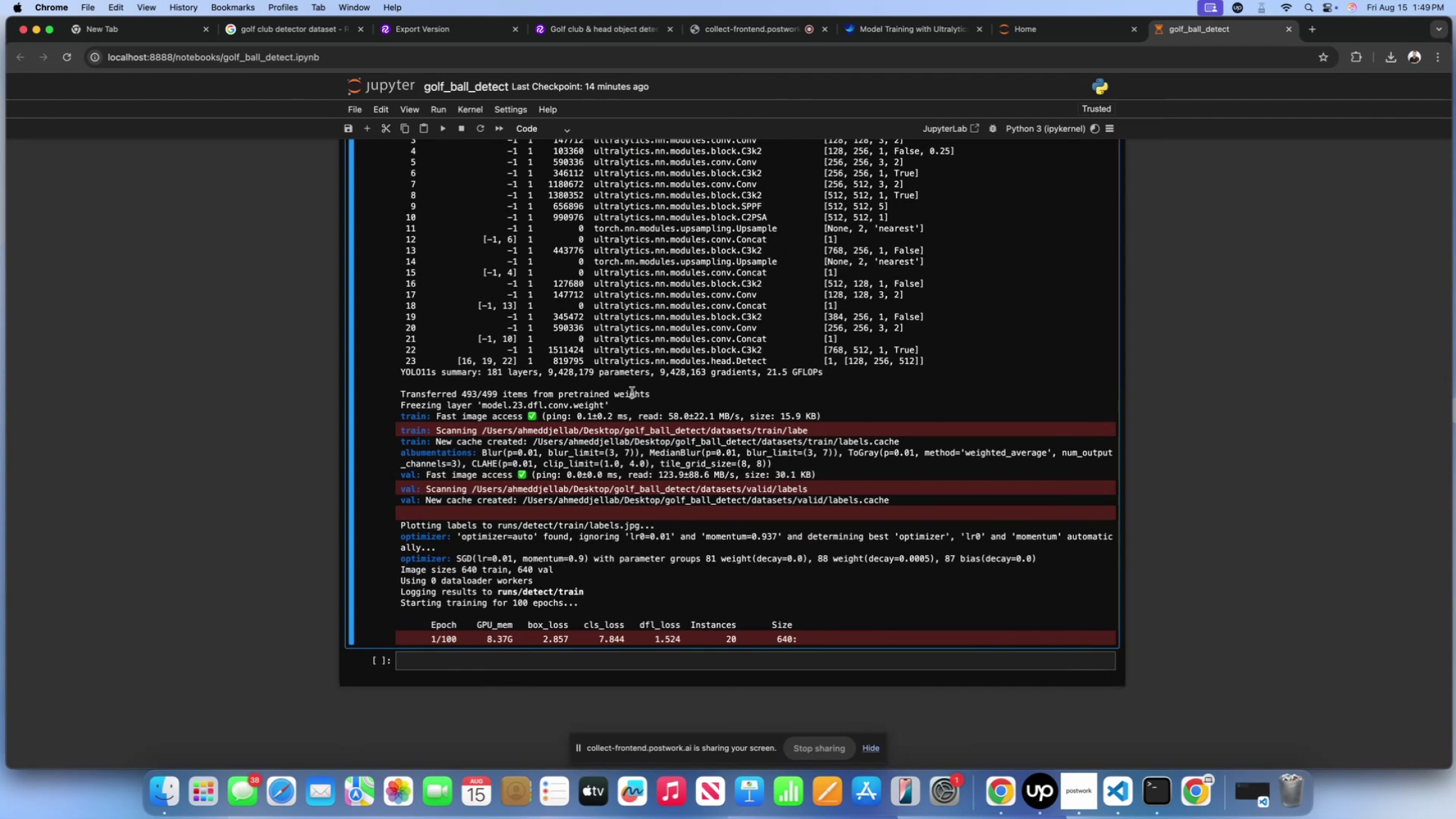 
wait(54.45)
 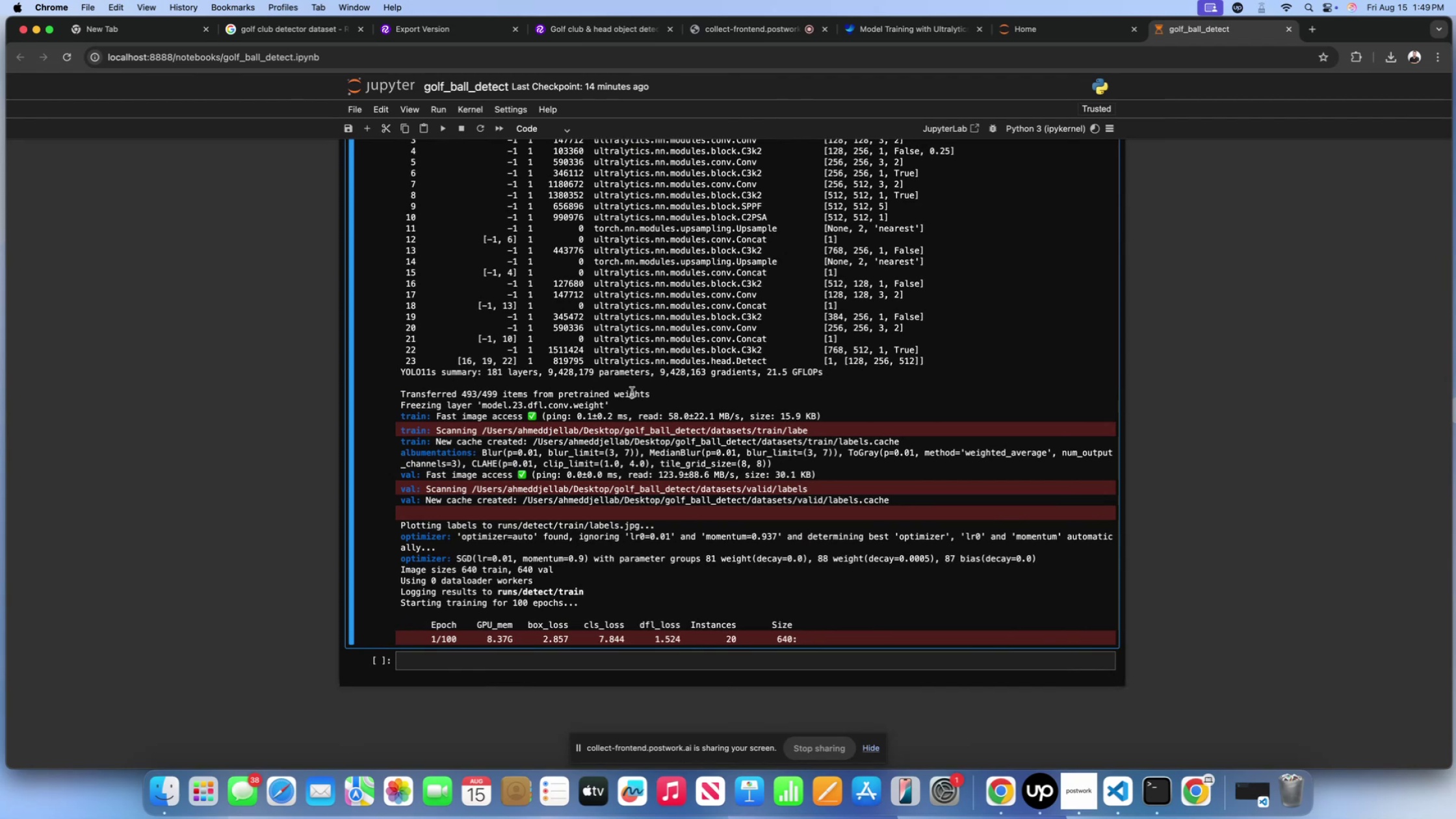 
scroll: coordinate [605, 313], scroll_direction: up, amount: 76.0
 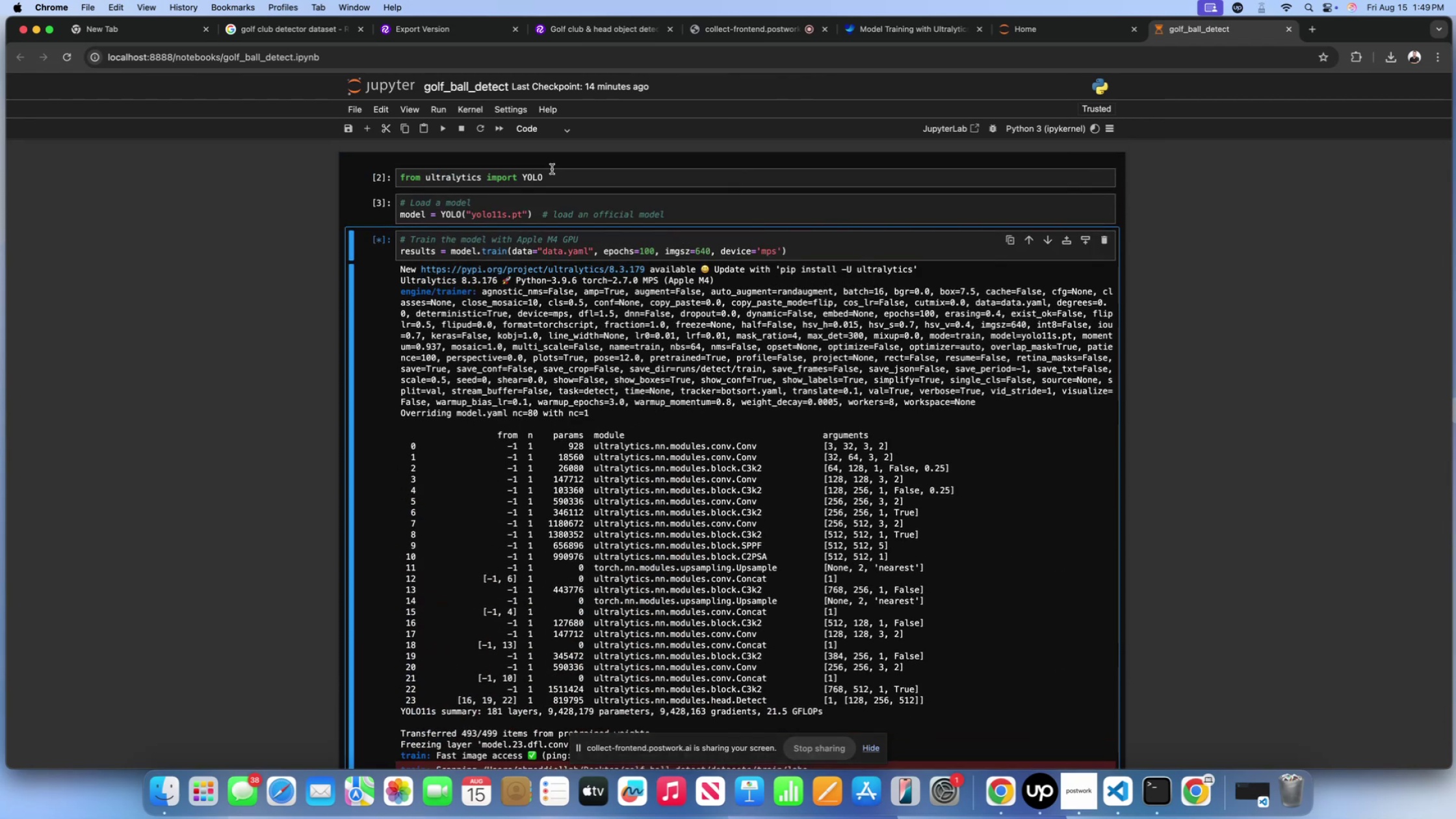 
left_click([553, 175])
 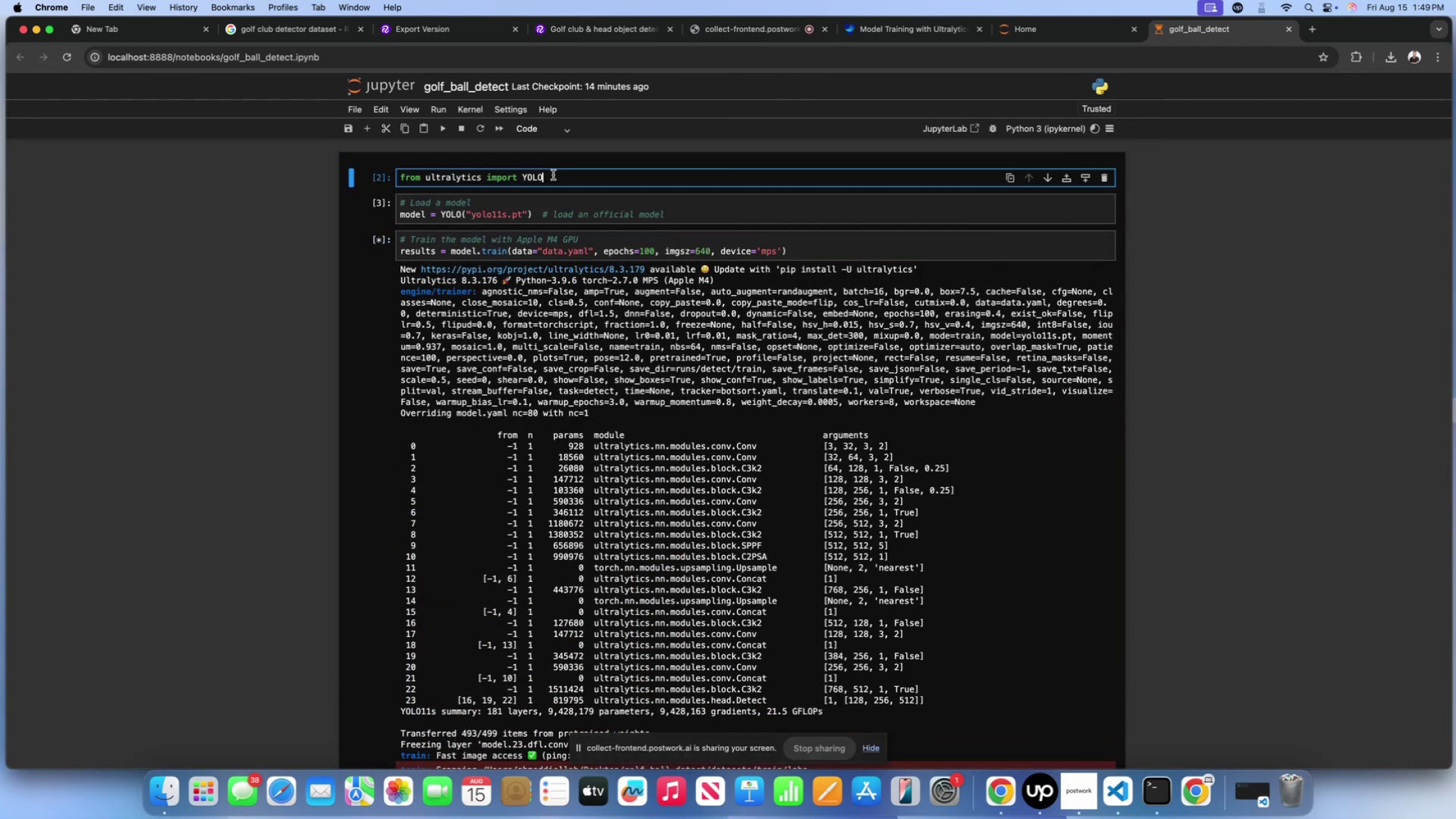 
key(Enter)
 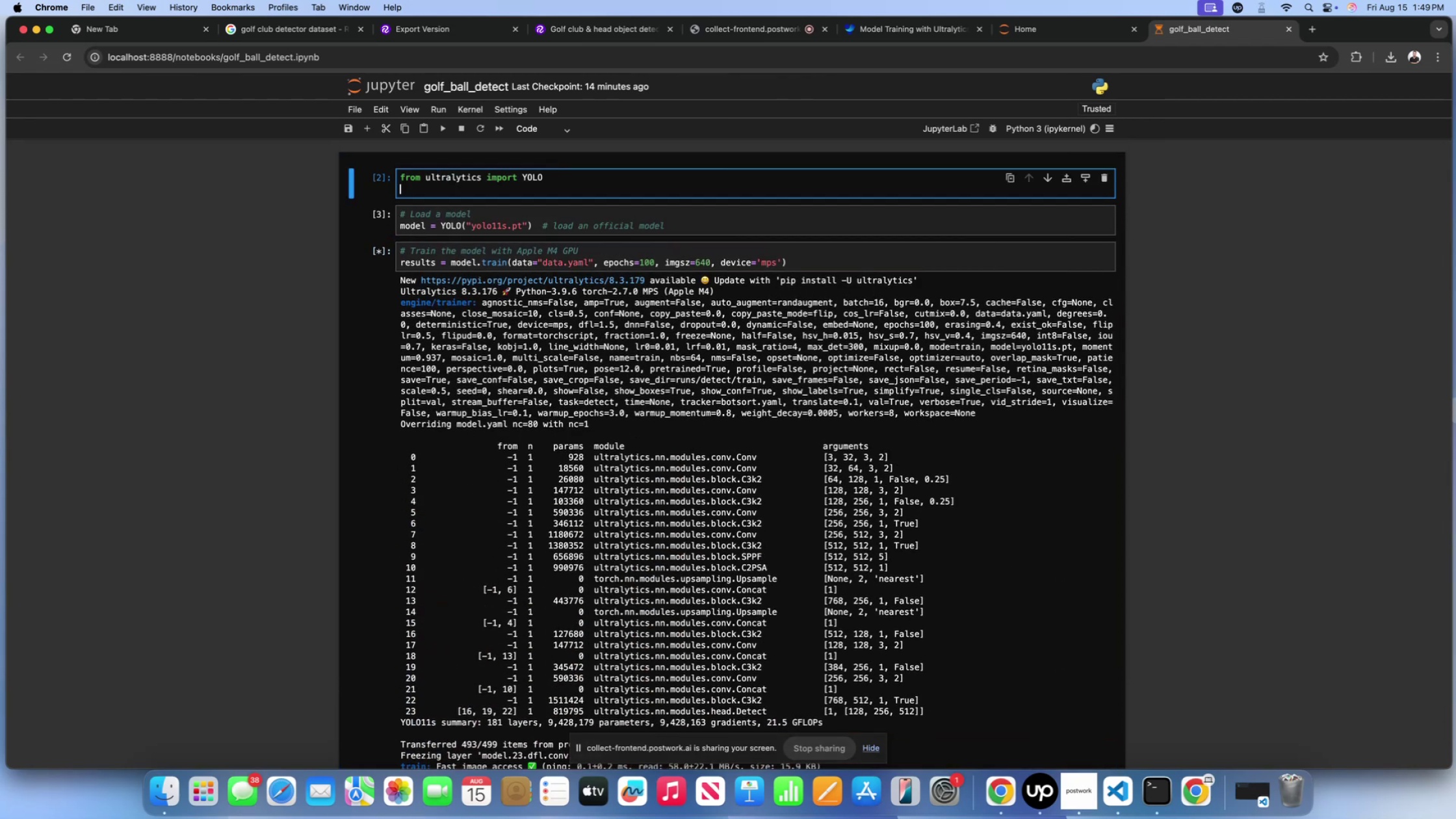 
type(import cv2)
 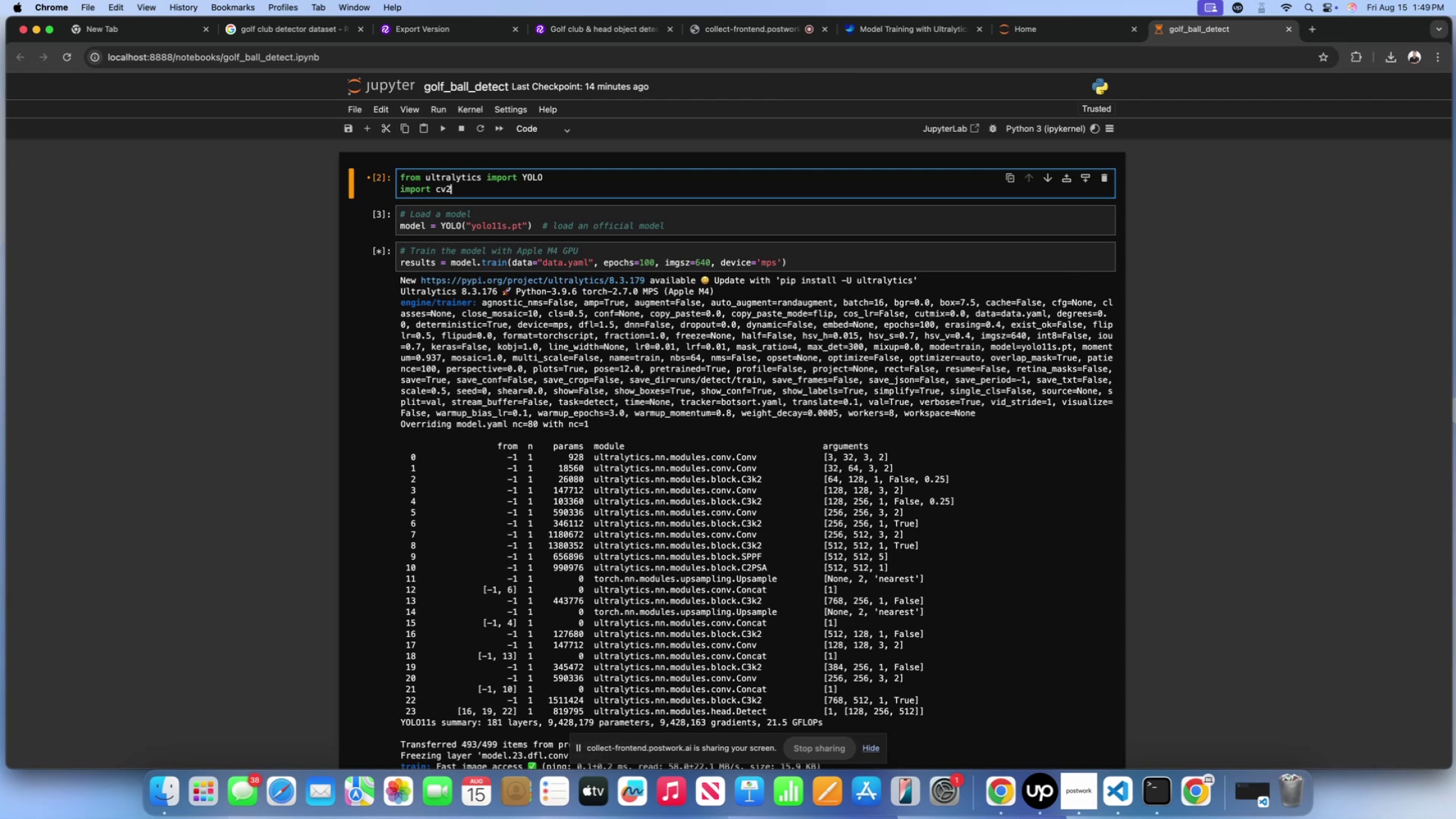 
scroll: coordinate [592, 619], scroll_direction: down, amount: 138.0
 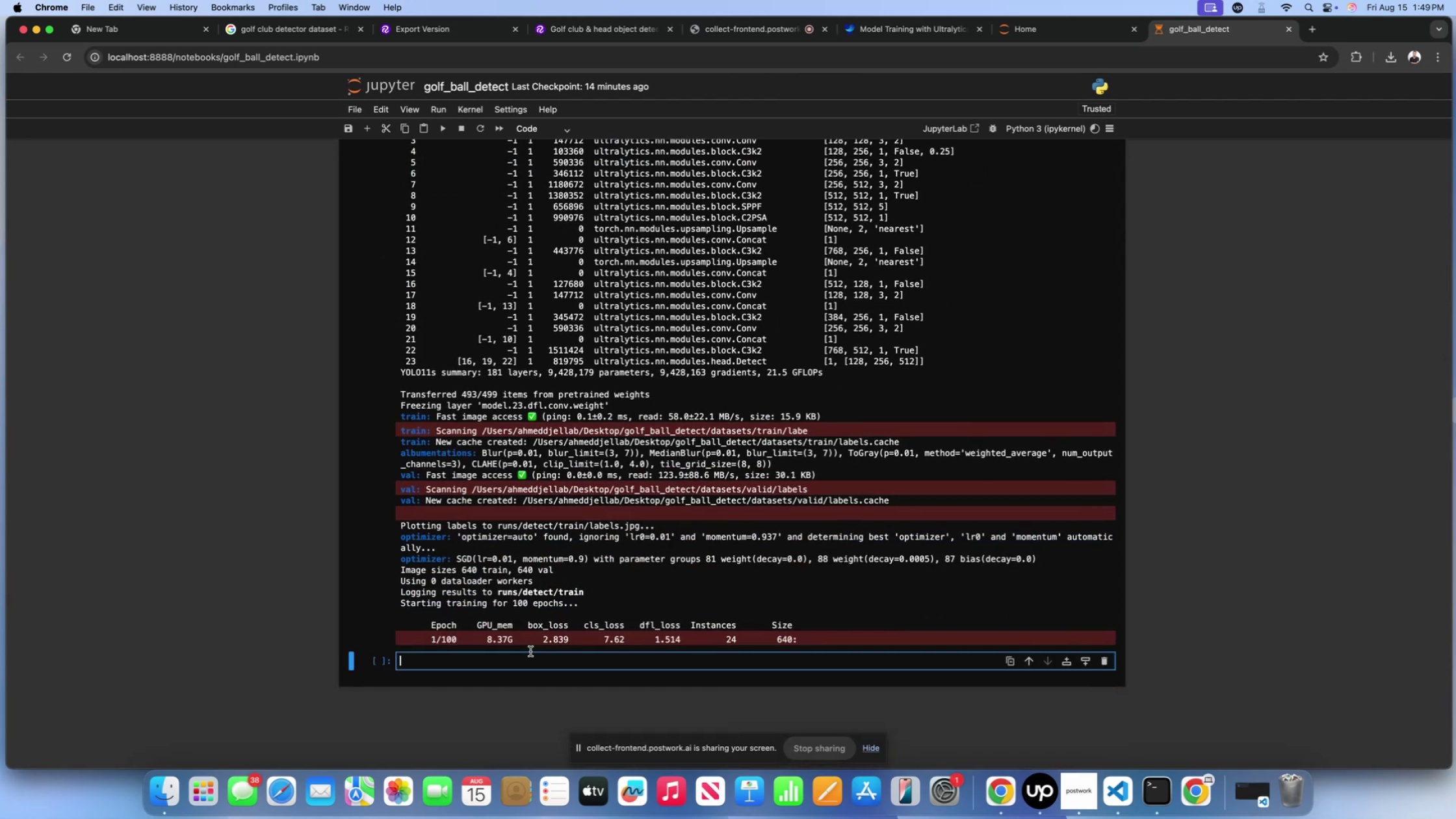 
double_click([543, 618])
 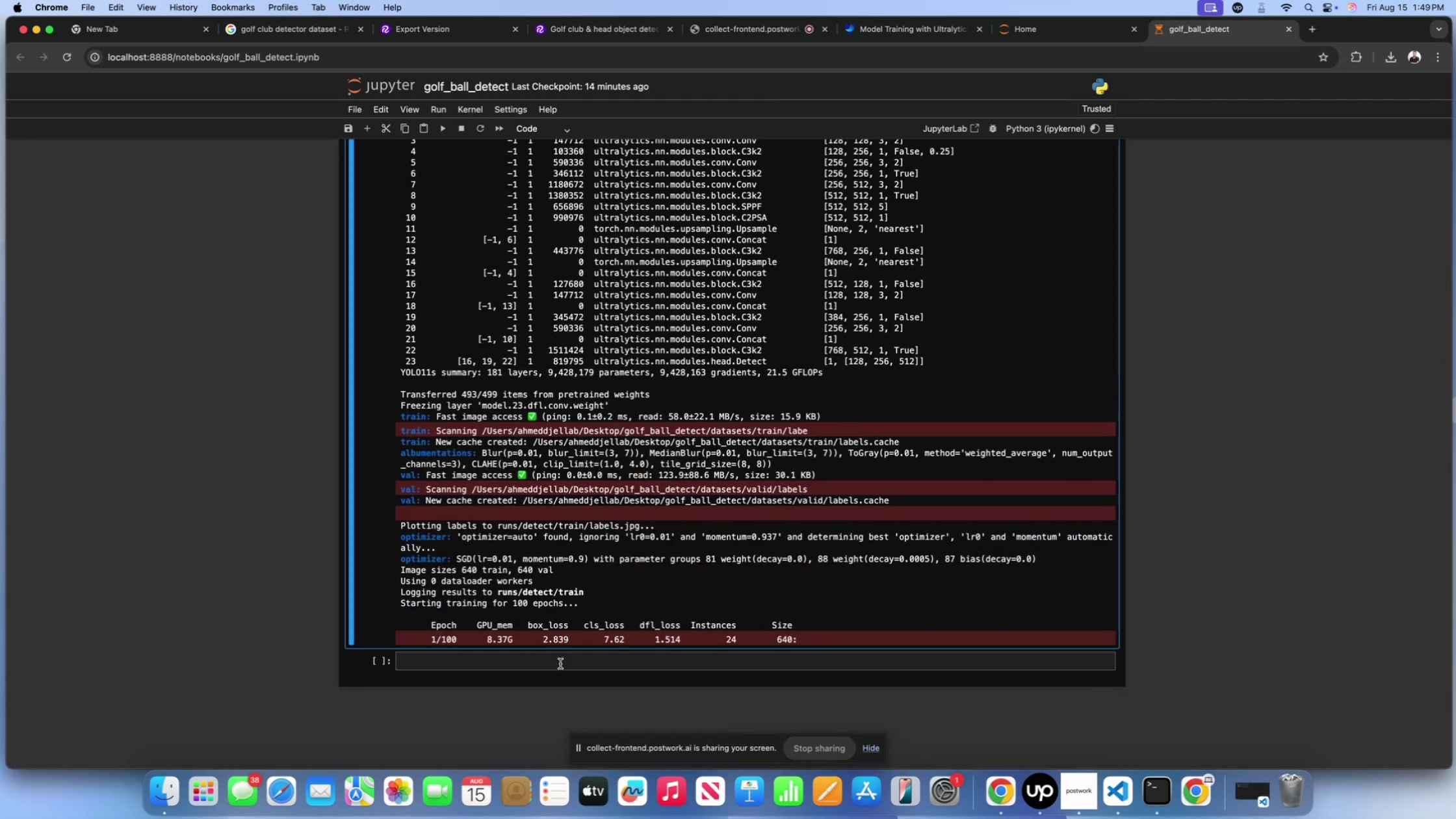 
left_click([565, 666])
 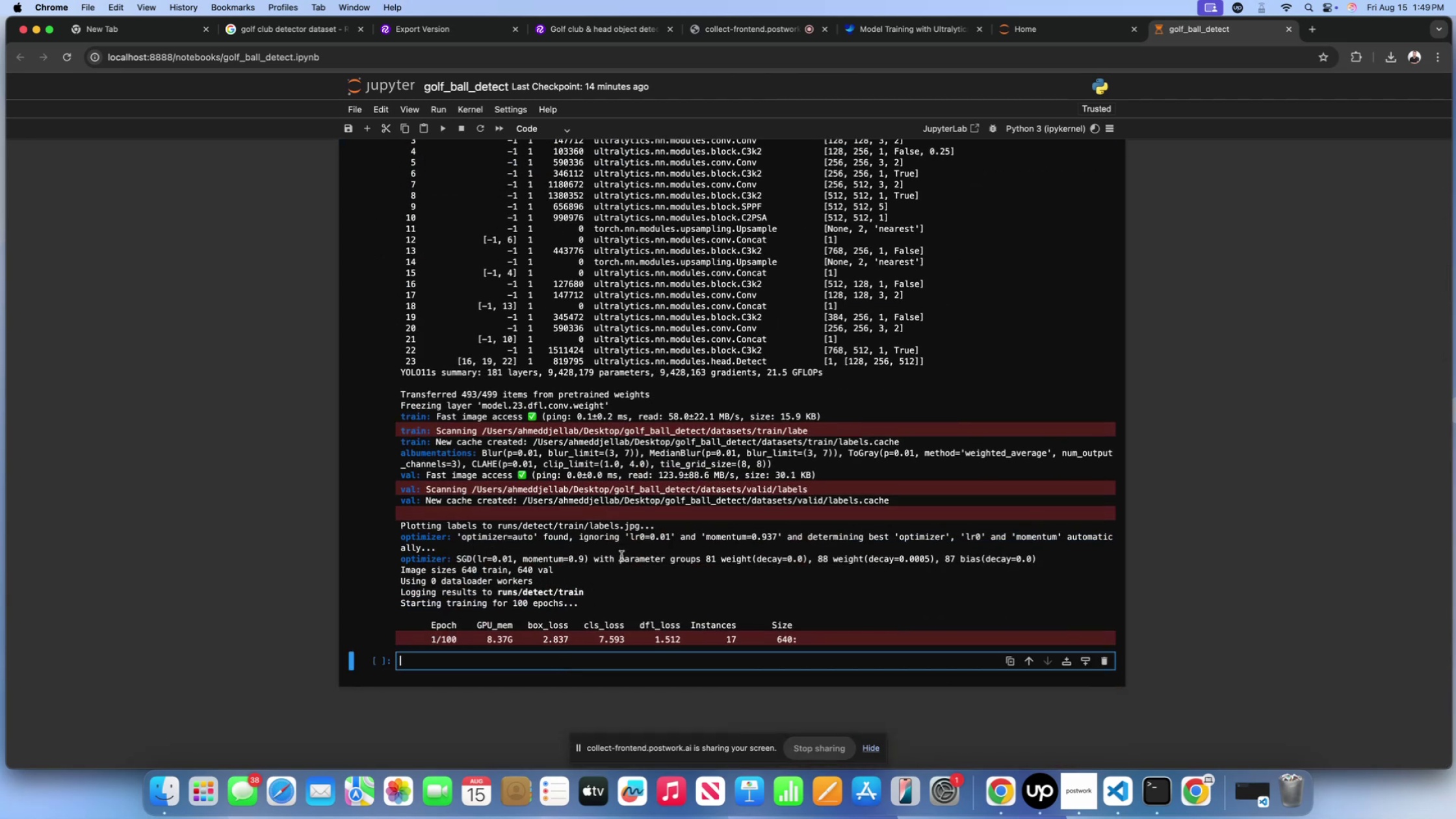 
scroll: coordinate [621, 554], scroll_direction: down, amount: 11.0
 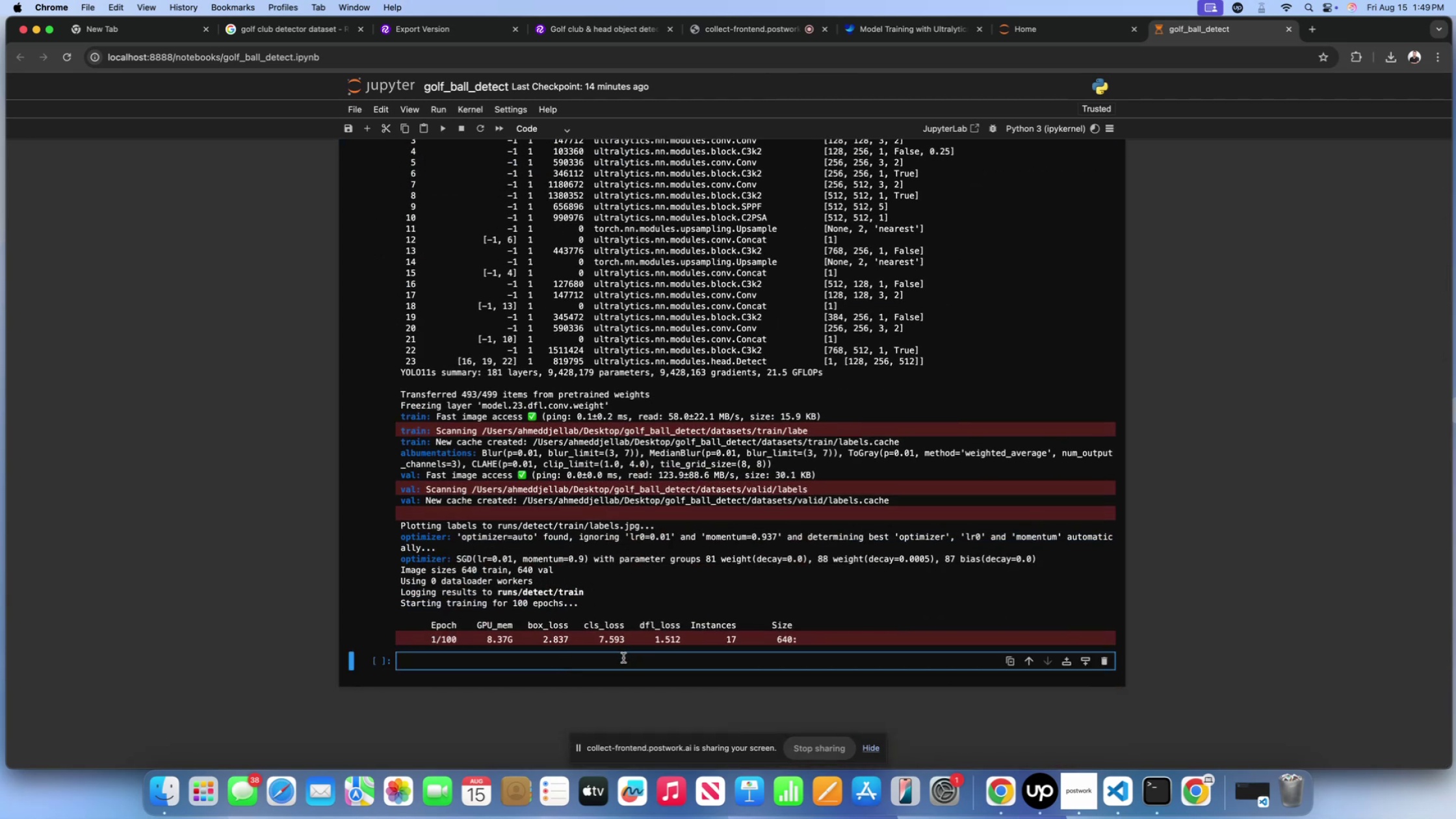 
left_click([623, 658])
 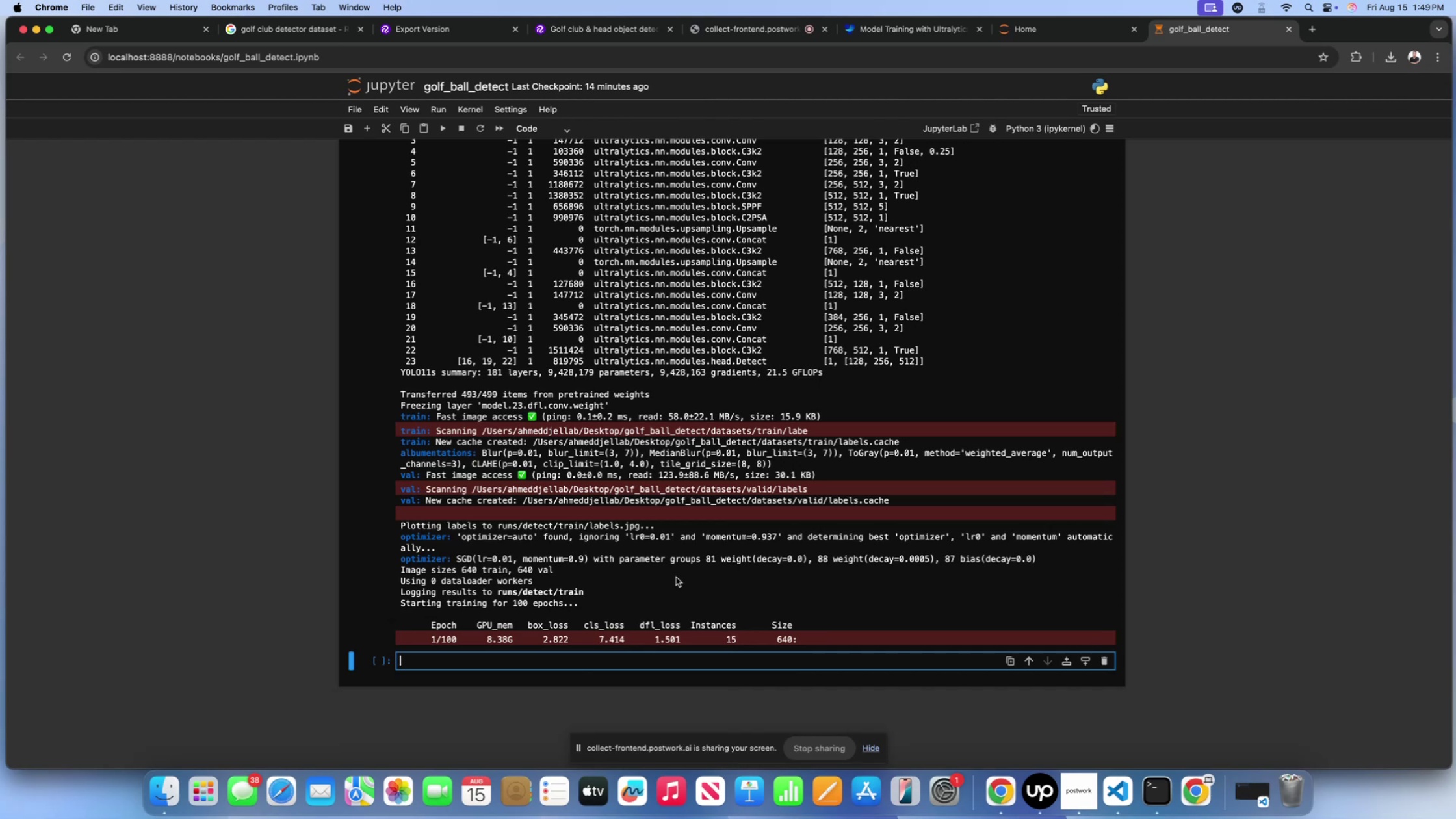 
wait(15.81)
 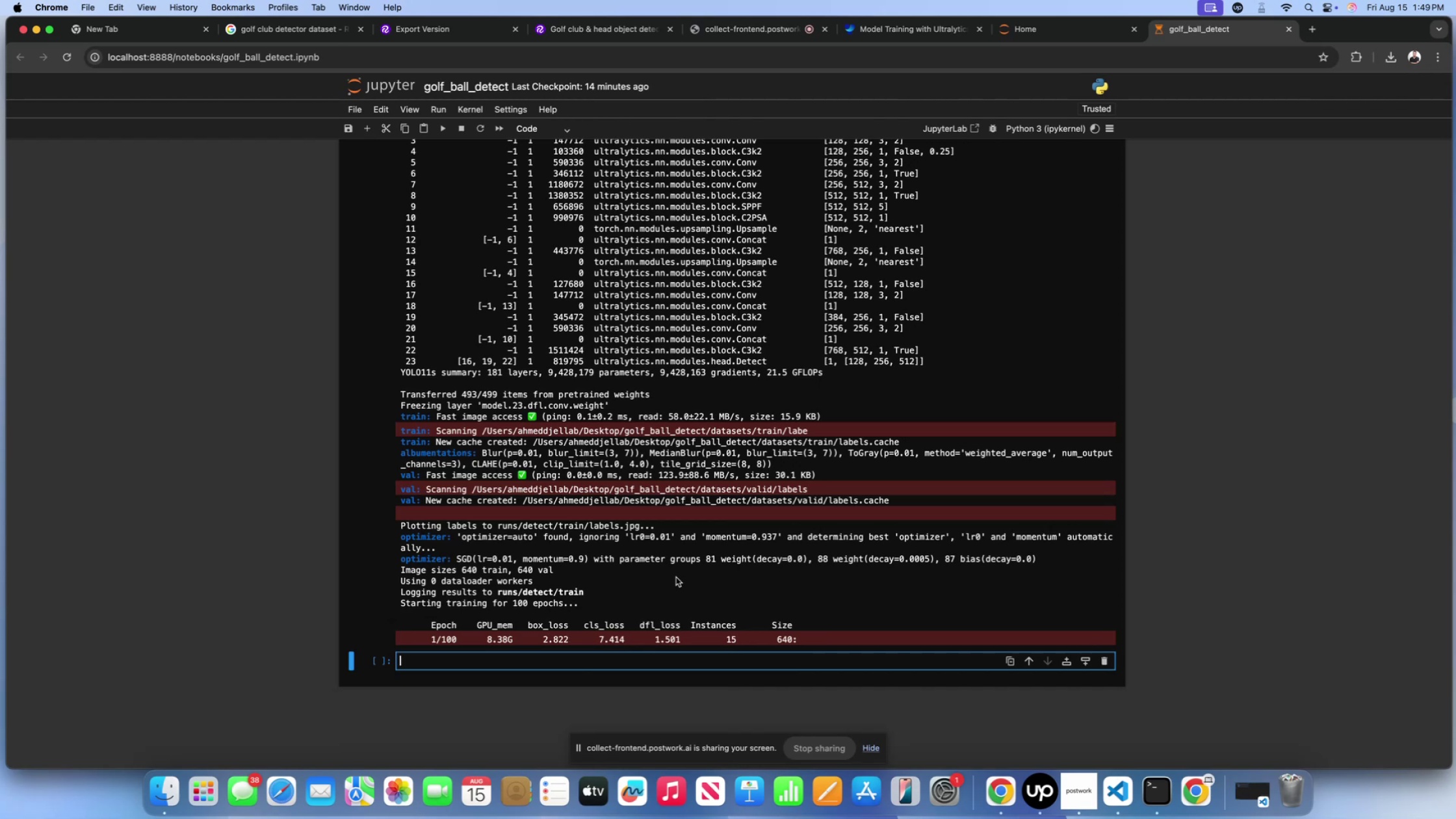 
type(model = YOLO())
 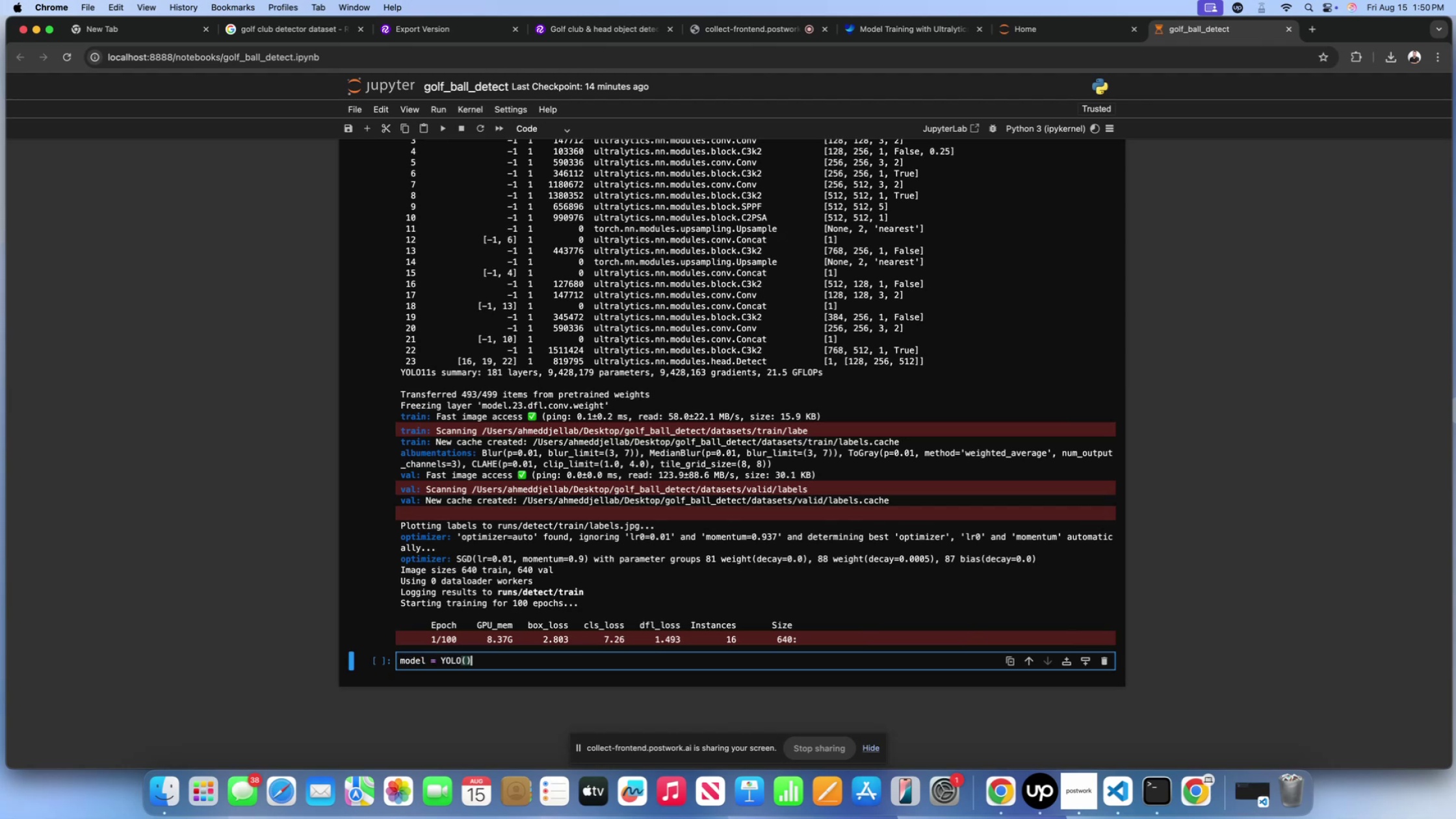 
key(ArrowLeft)
 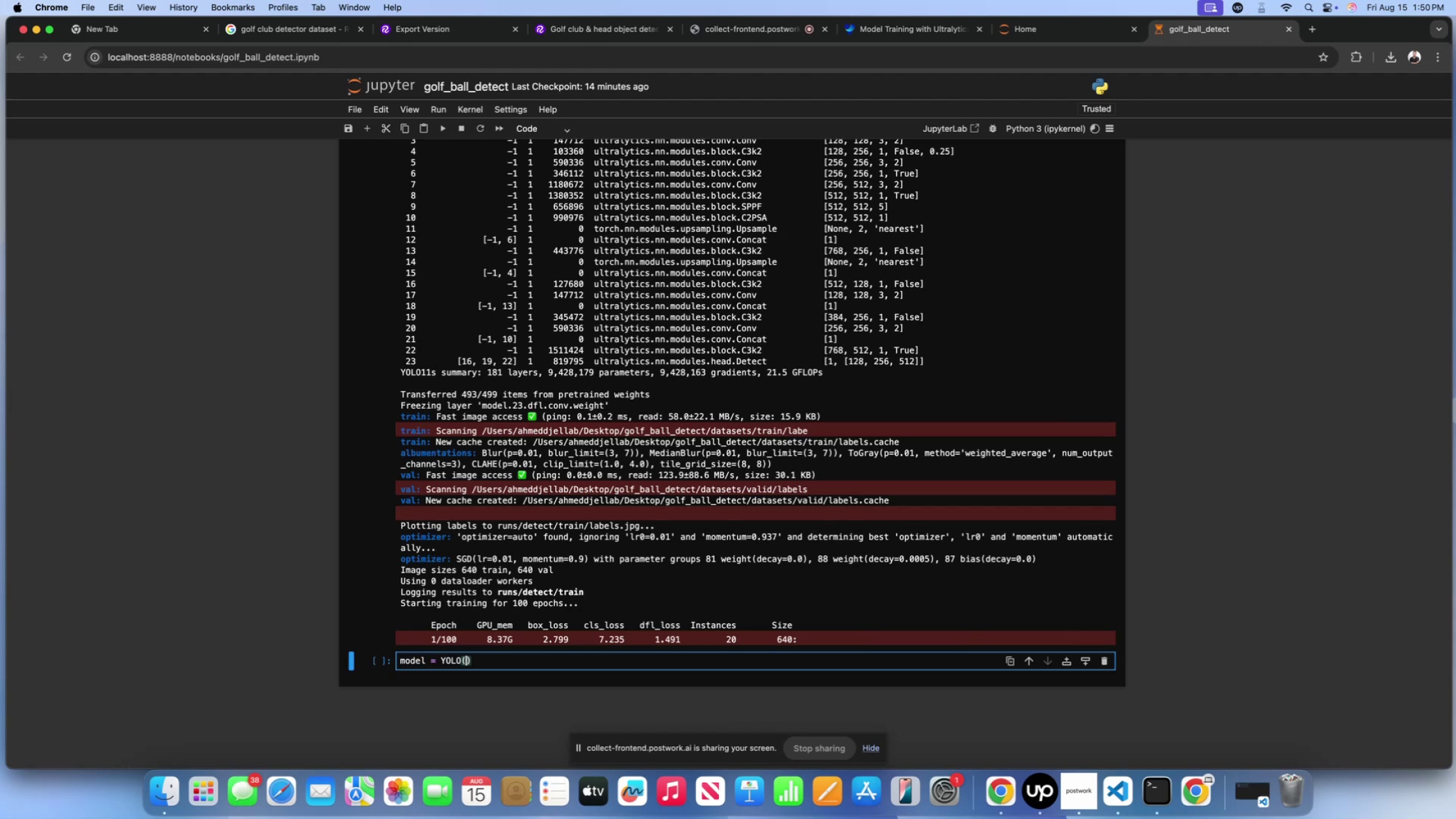 
key(Quote)
 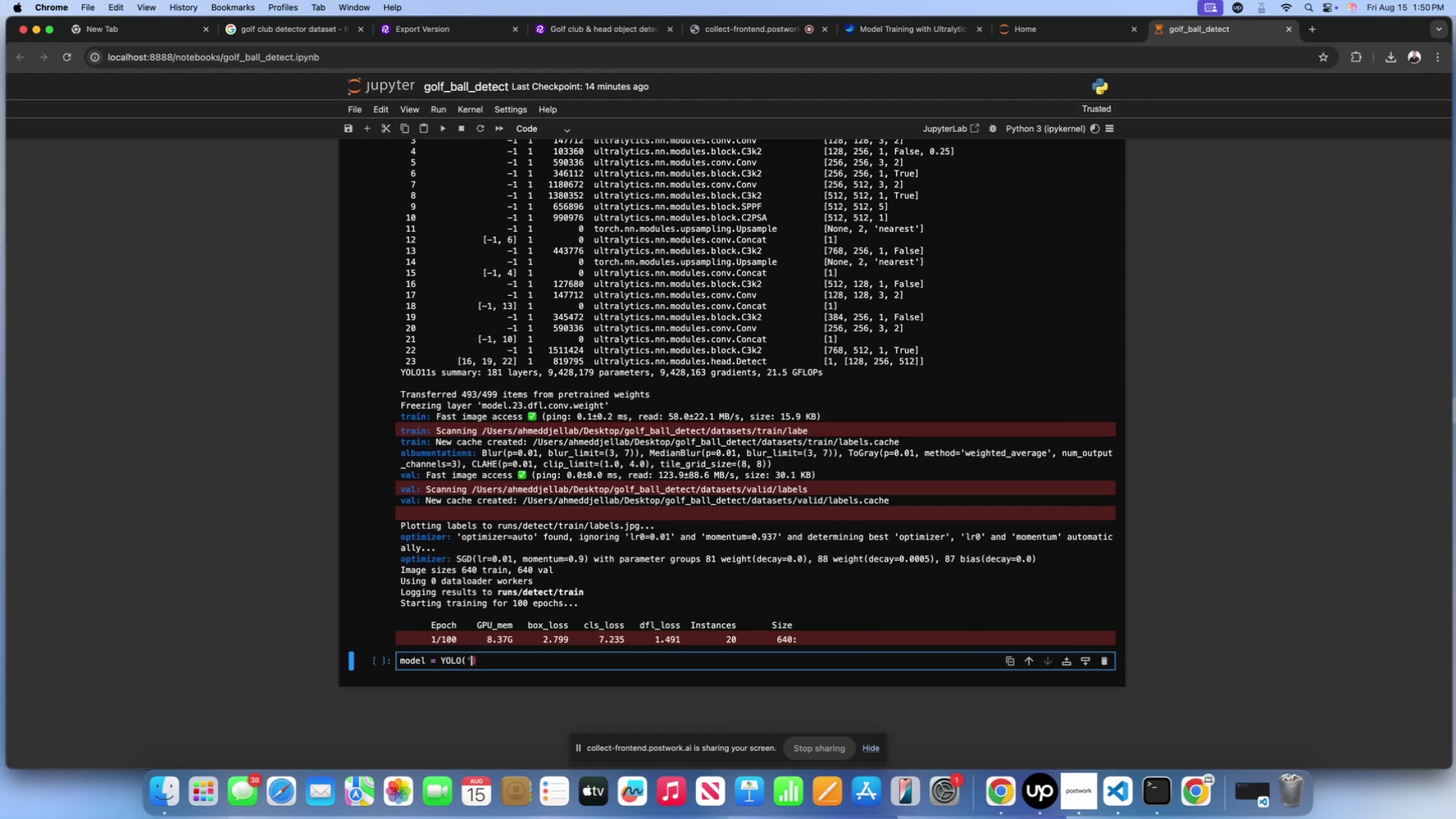 
key(Quote)
 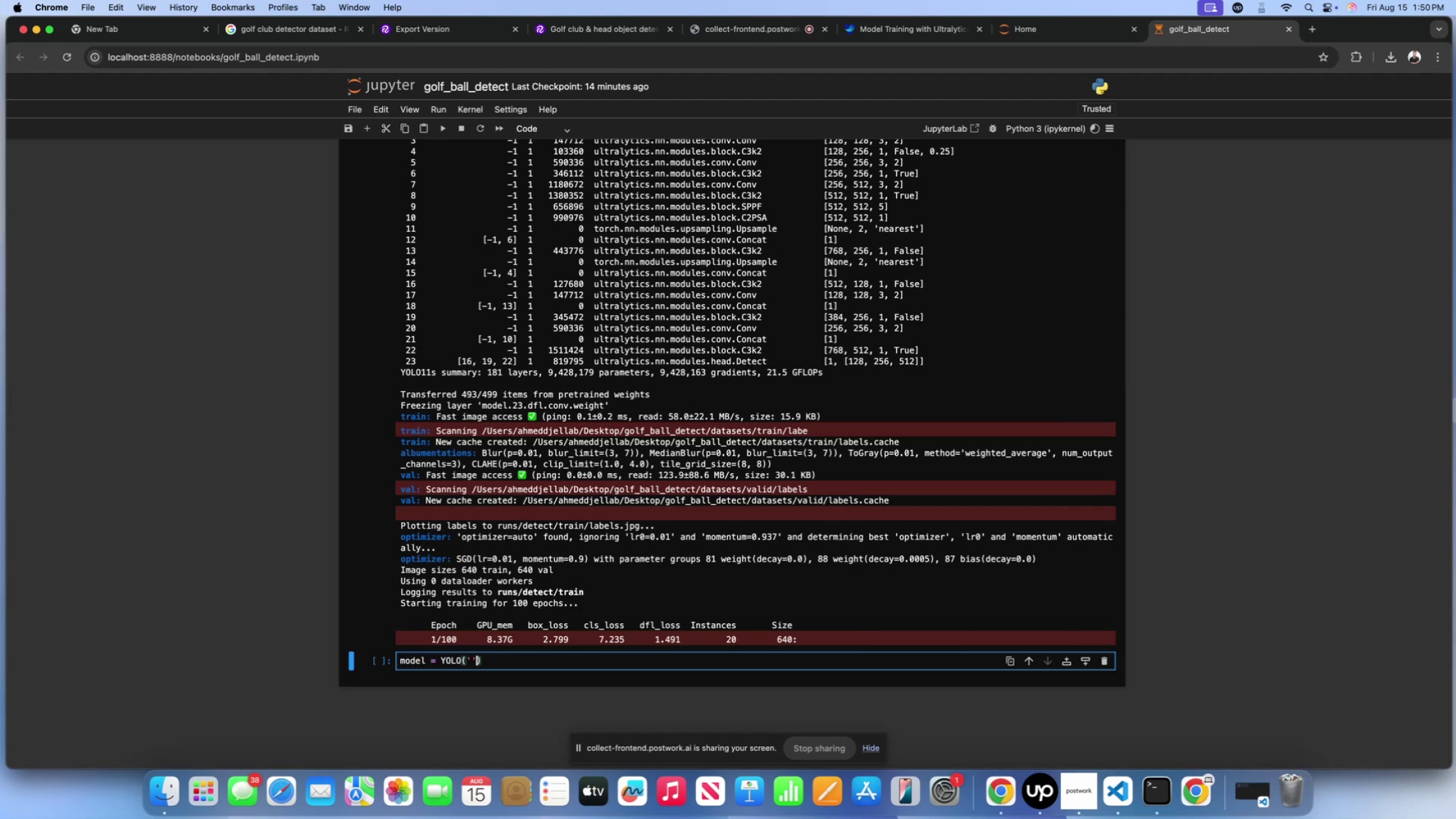 
key(ArrowLeft)
 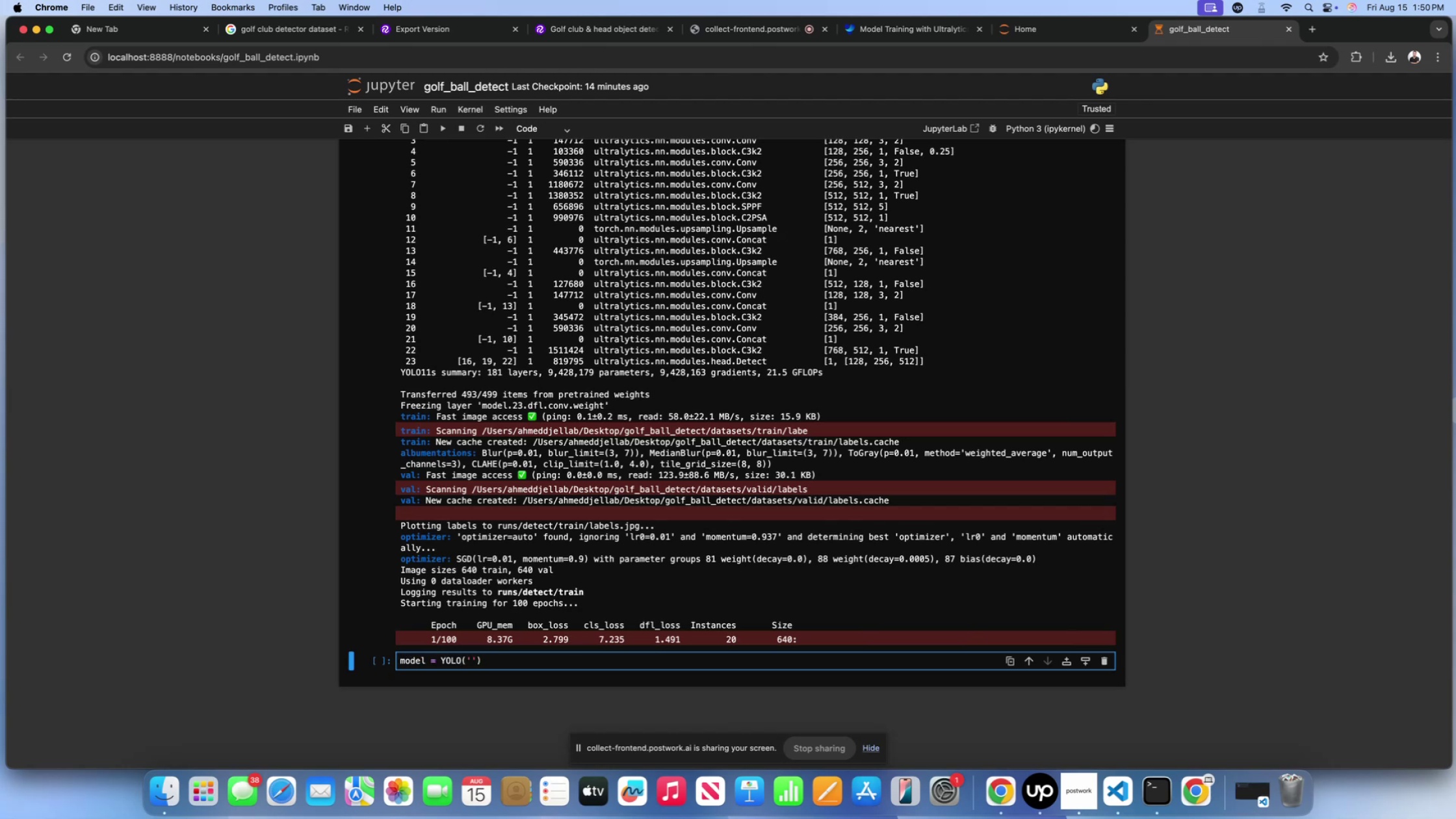 
type(best.pt)
 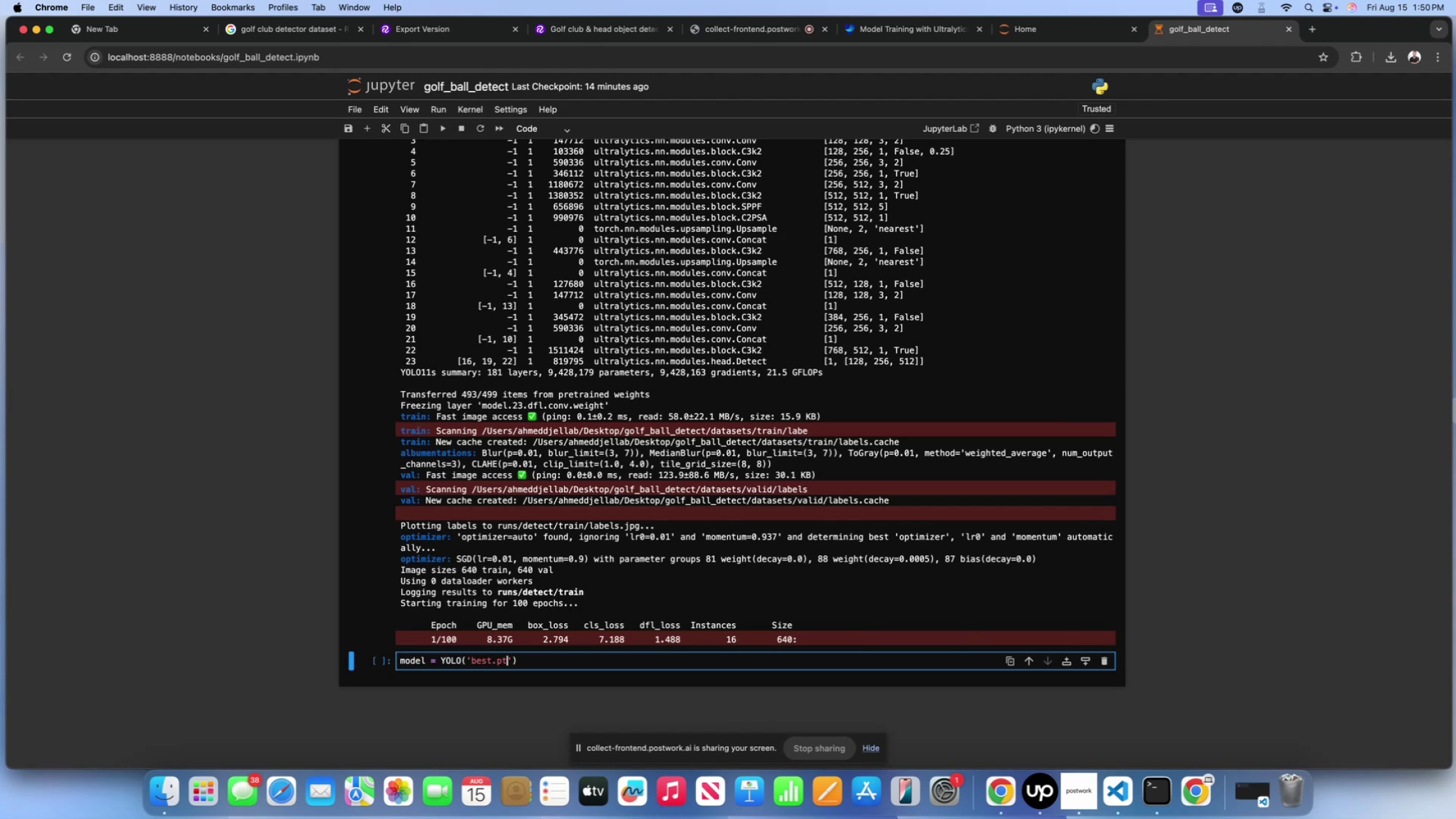 
key(ArrowRight)
 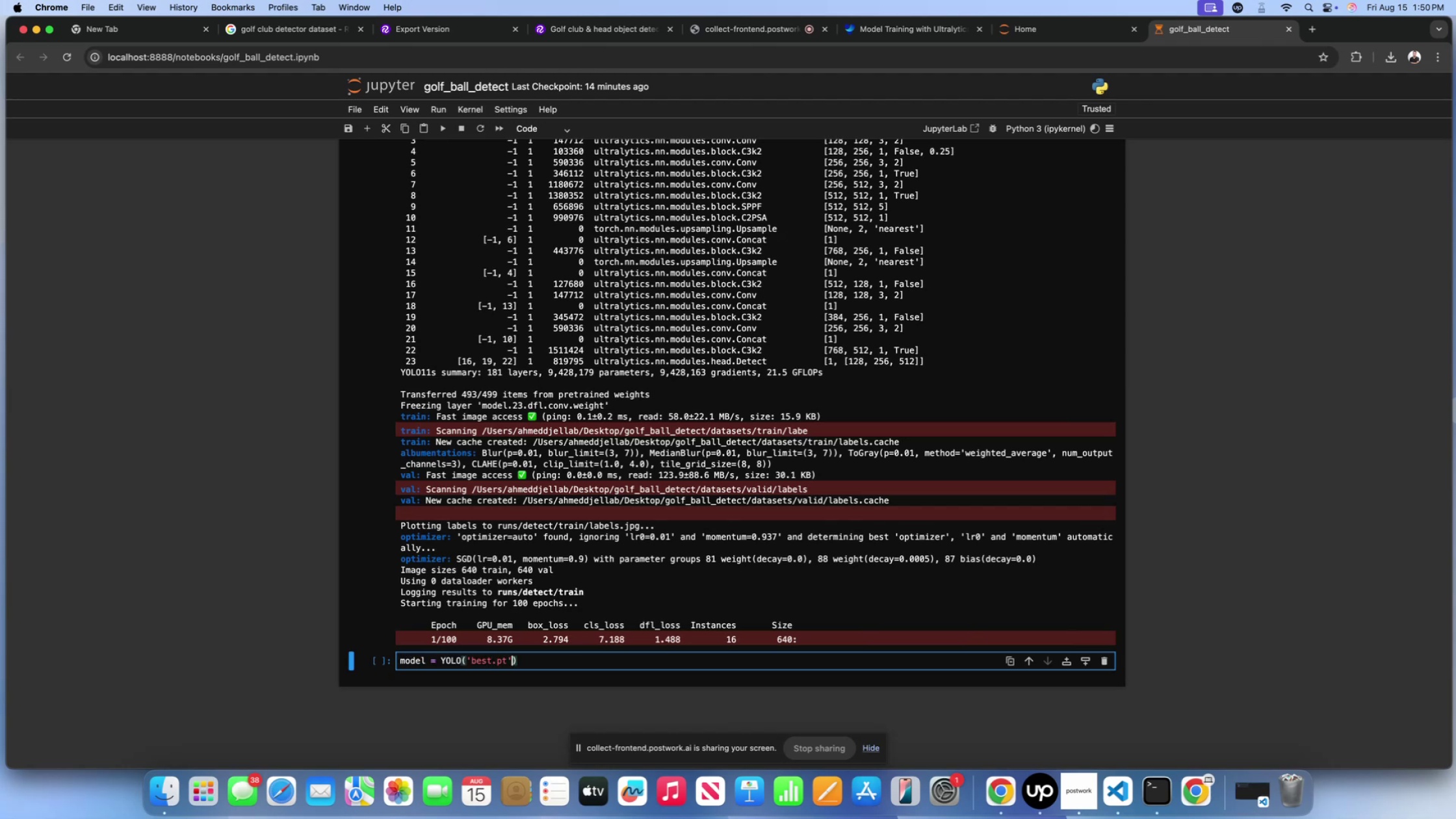 
key(ArrowRight)
 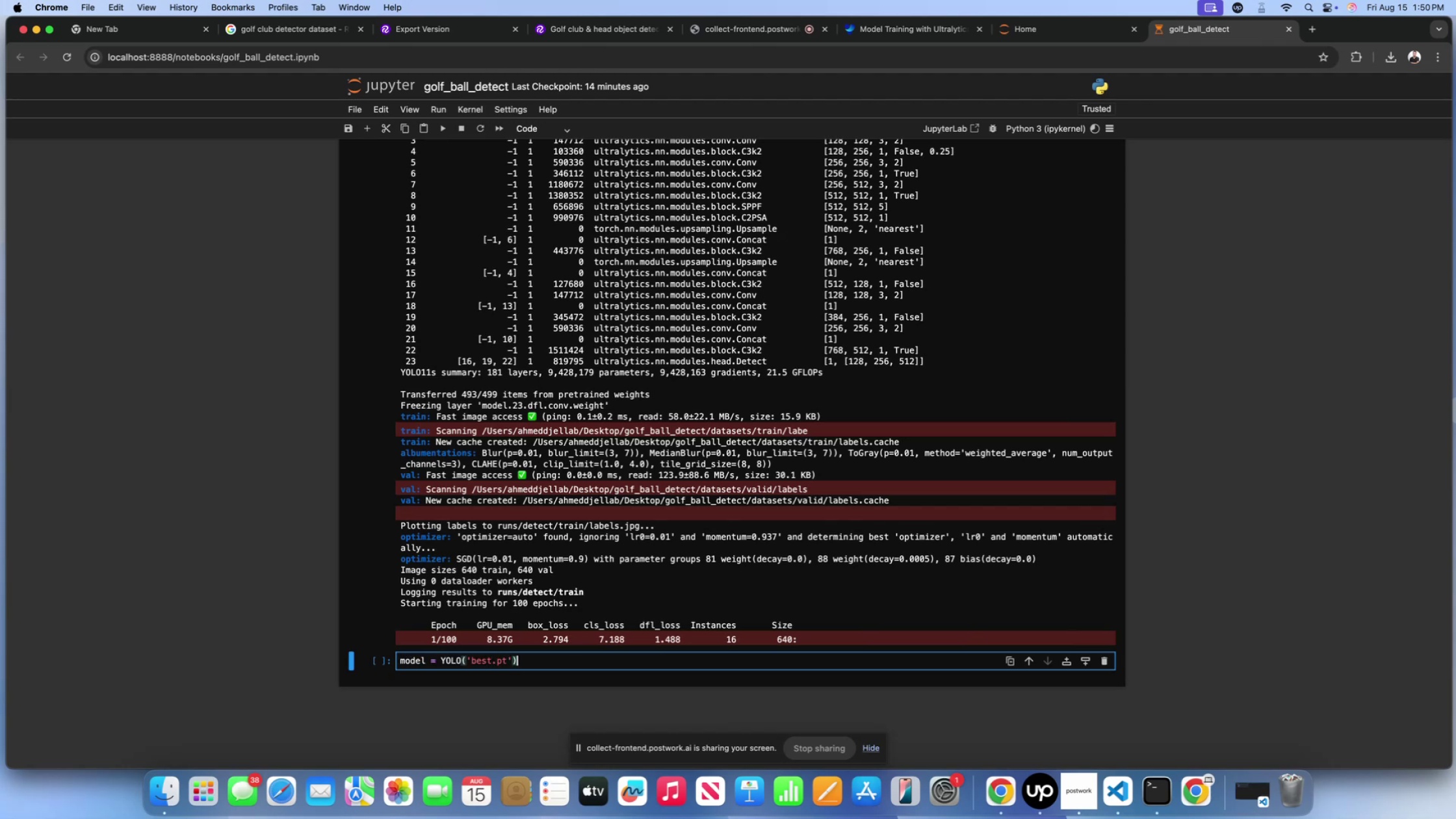 
key(Enter)
 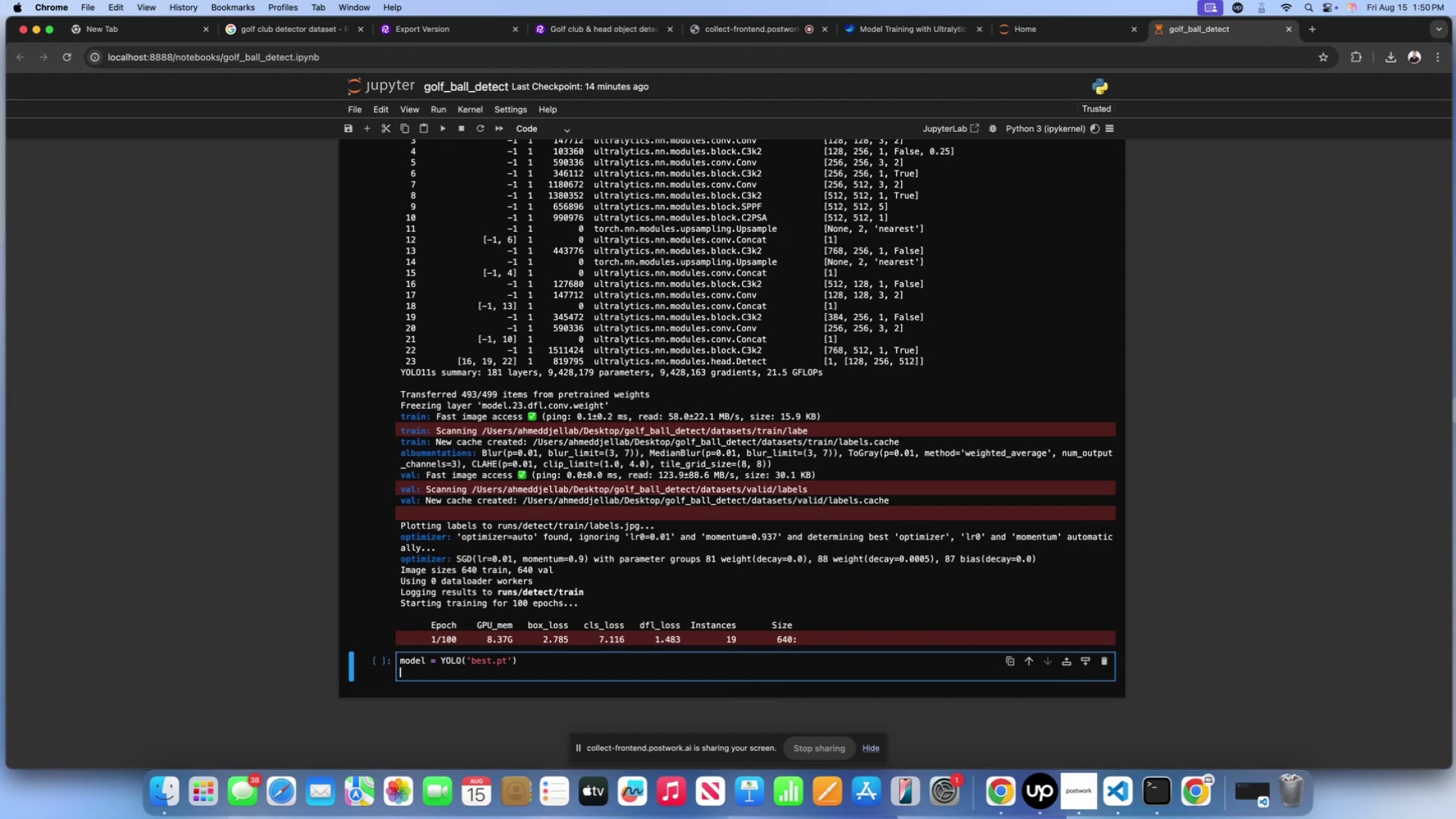 
wait(10.13)
 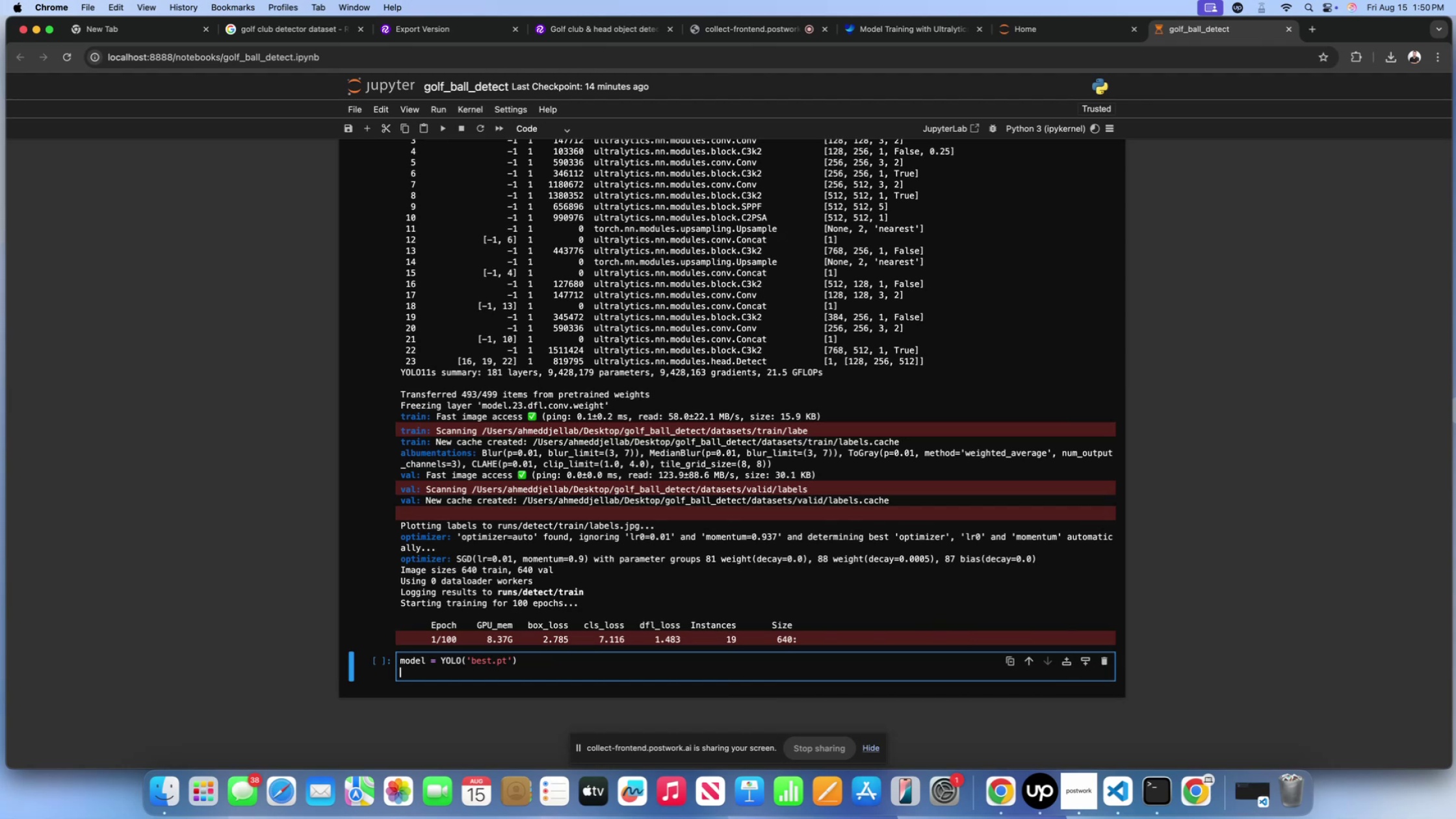 
left_click([789, 532])
 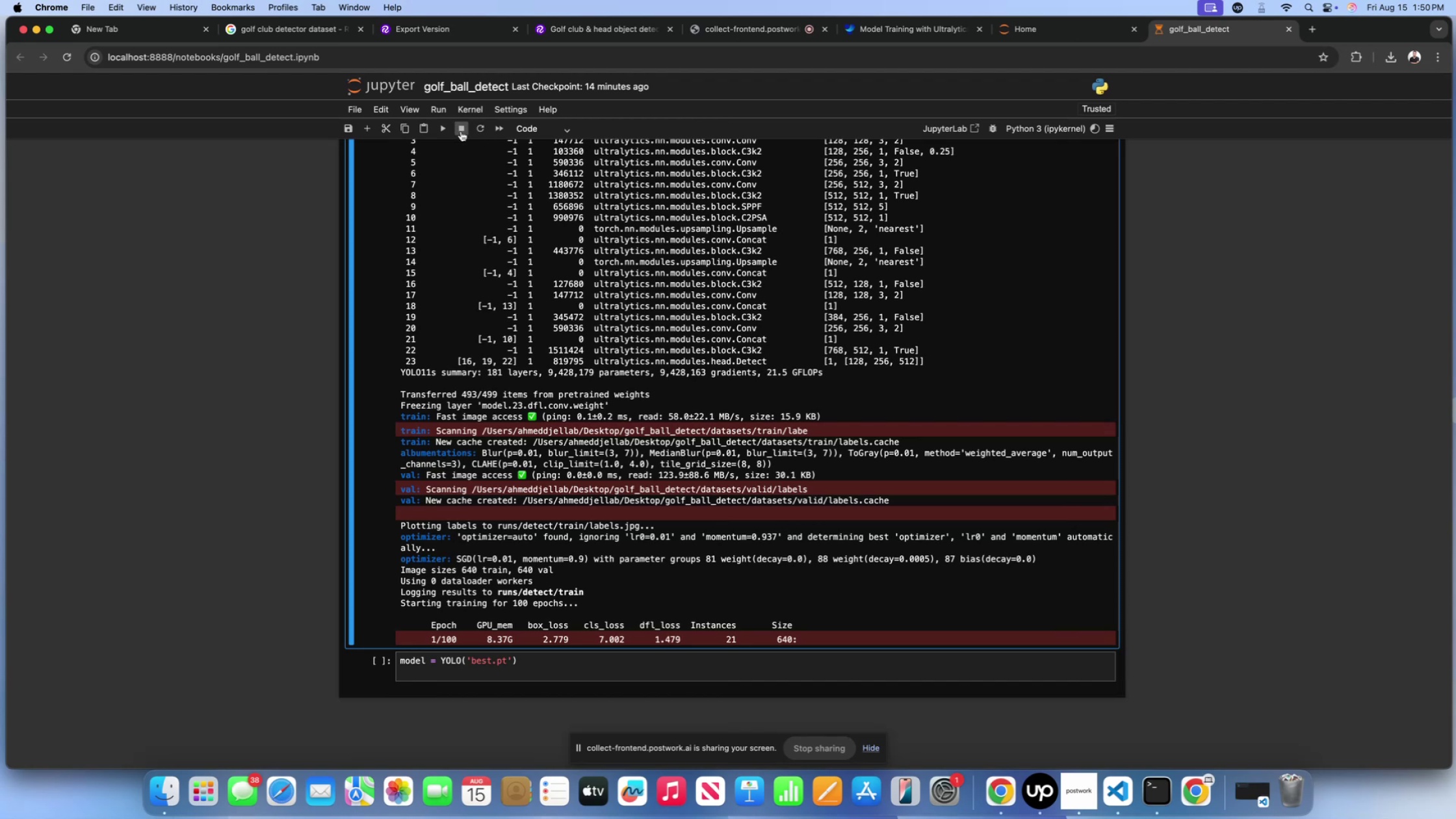 
scroll: coordinate [567, 279], scroll_direction: up, amount: 25.0
 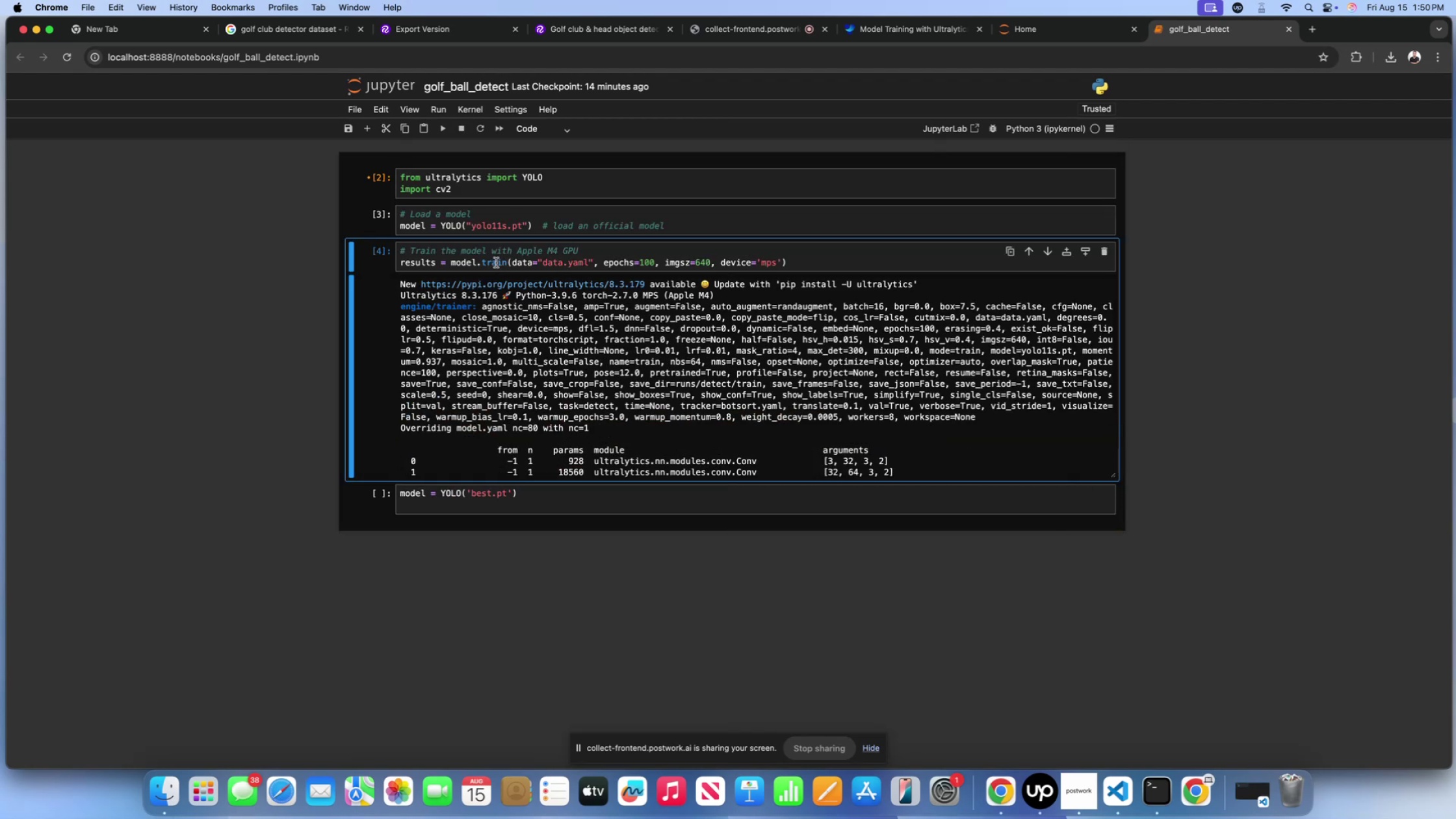 
left_click([491, 260])
 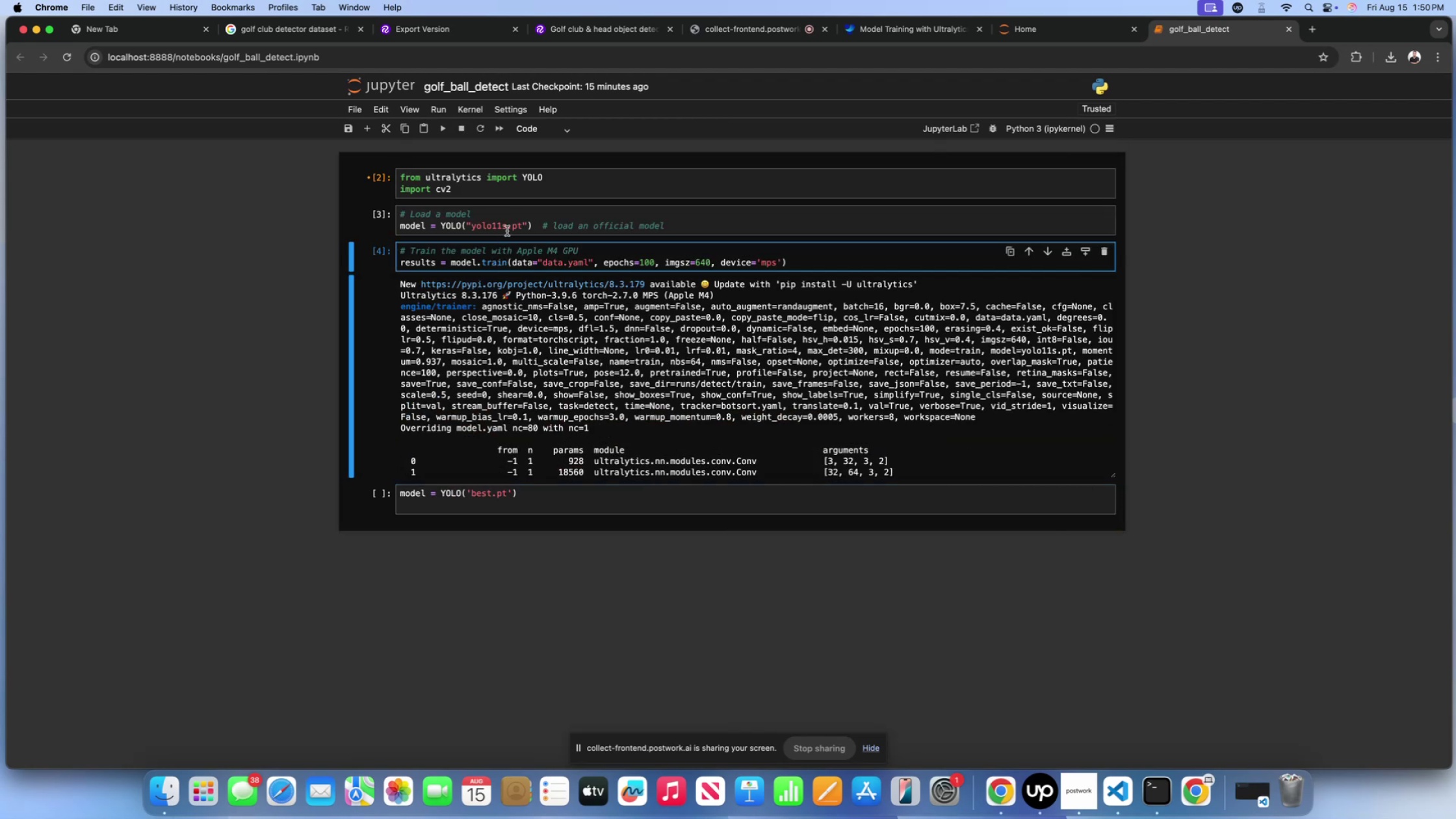 
left_click([507, 228])
 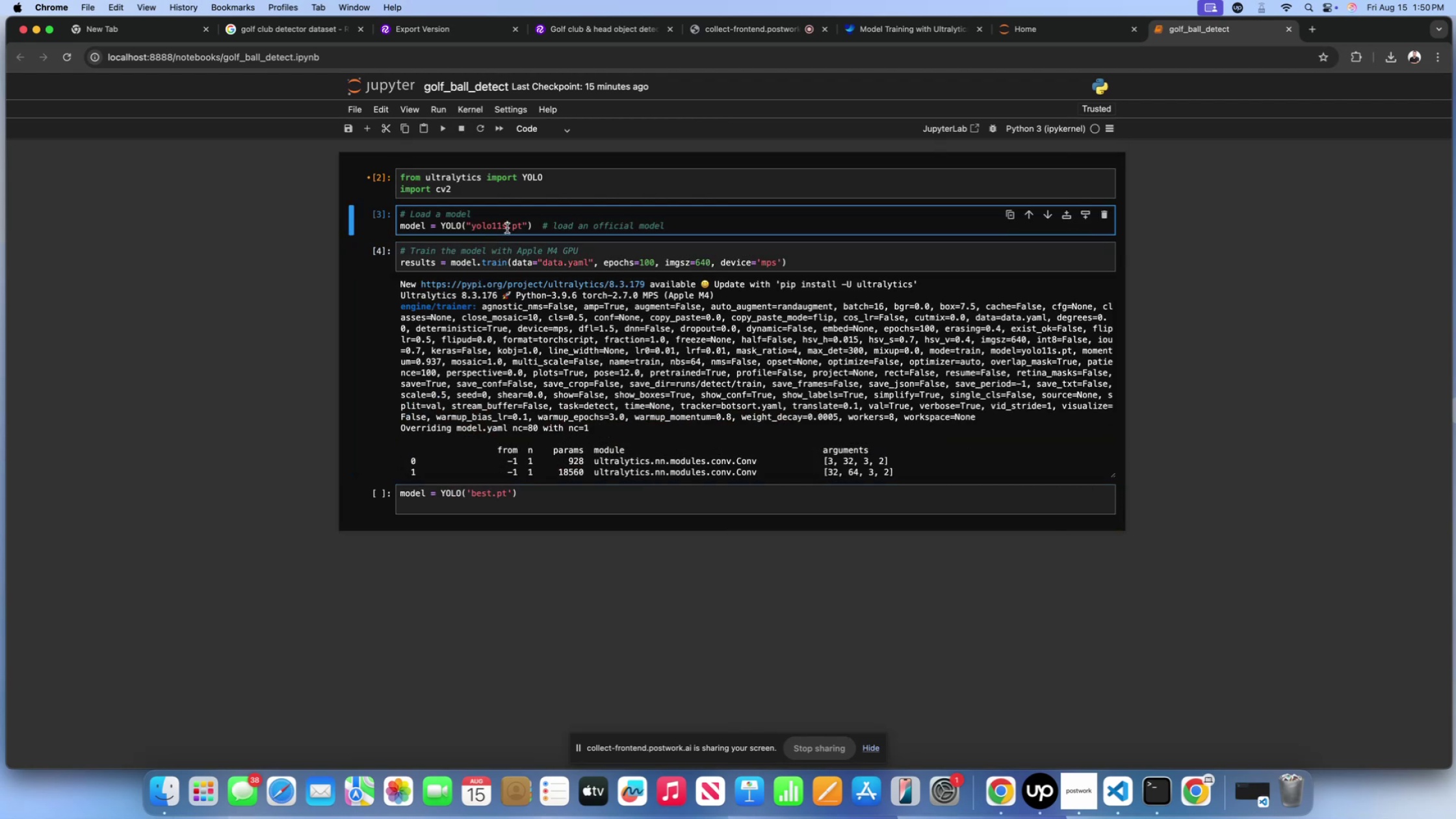 
key(Backspace)
 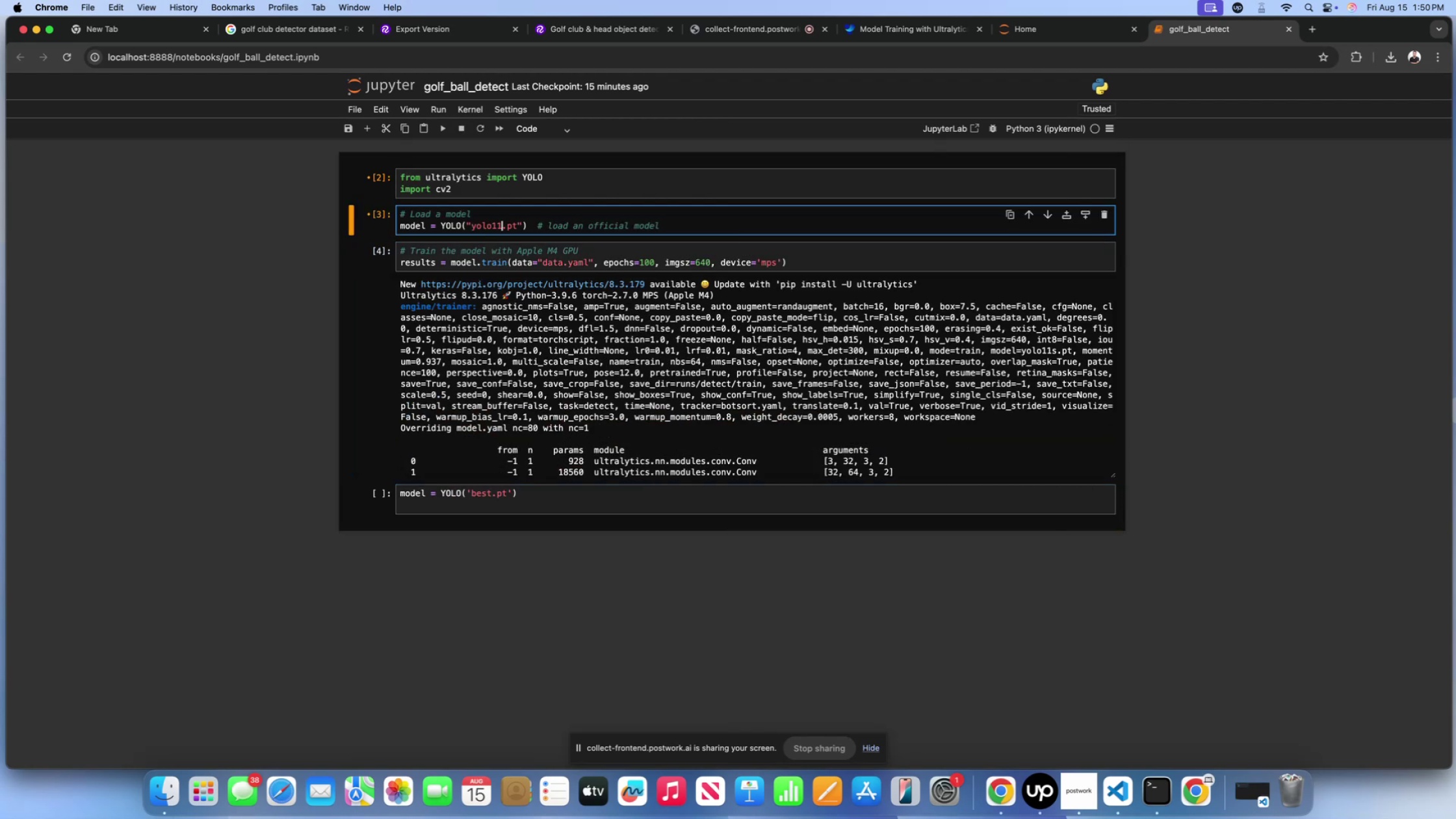 
key(N)
 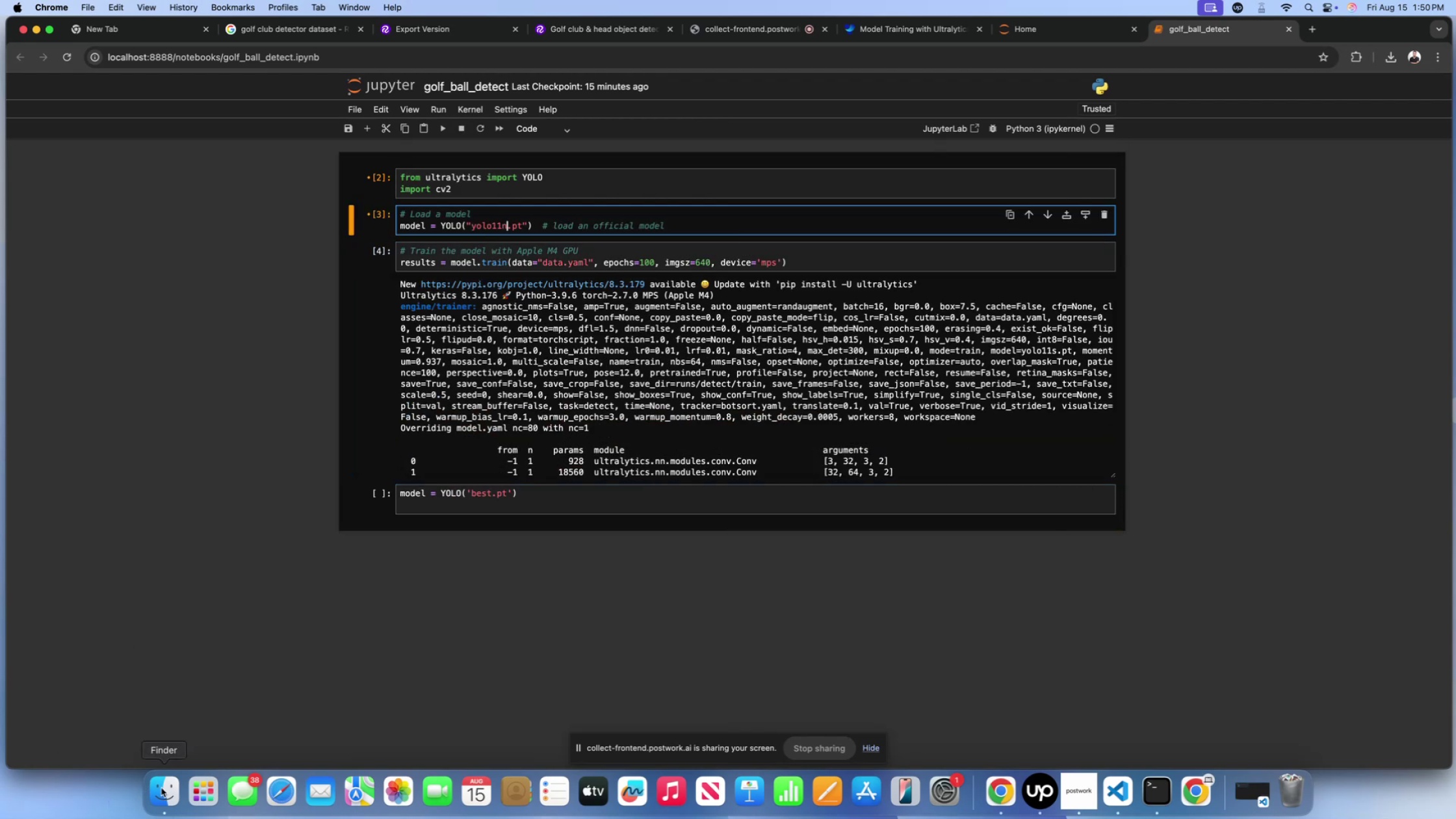 
left_click([179, 790])
 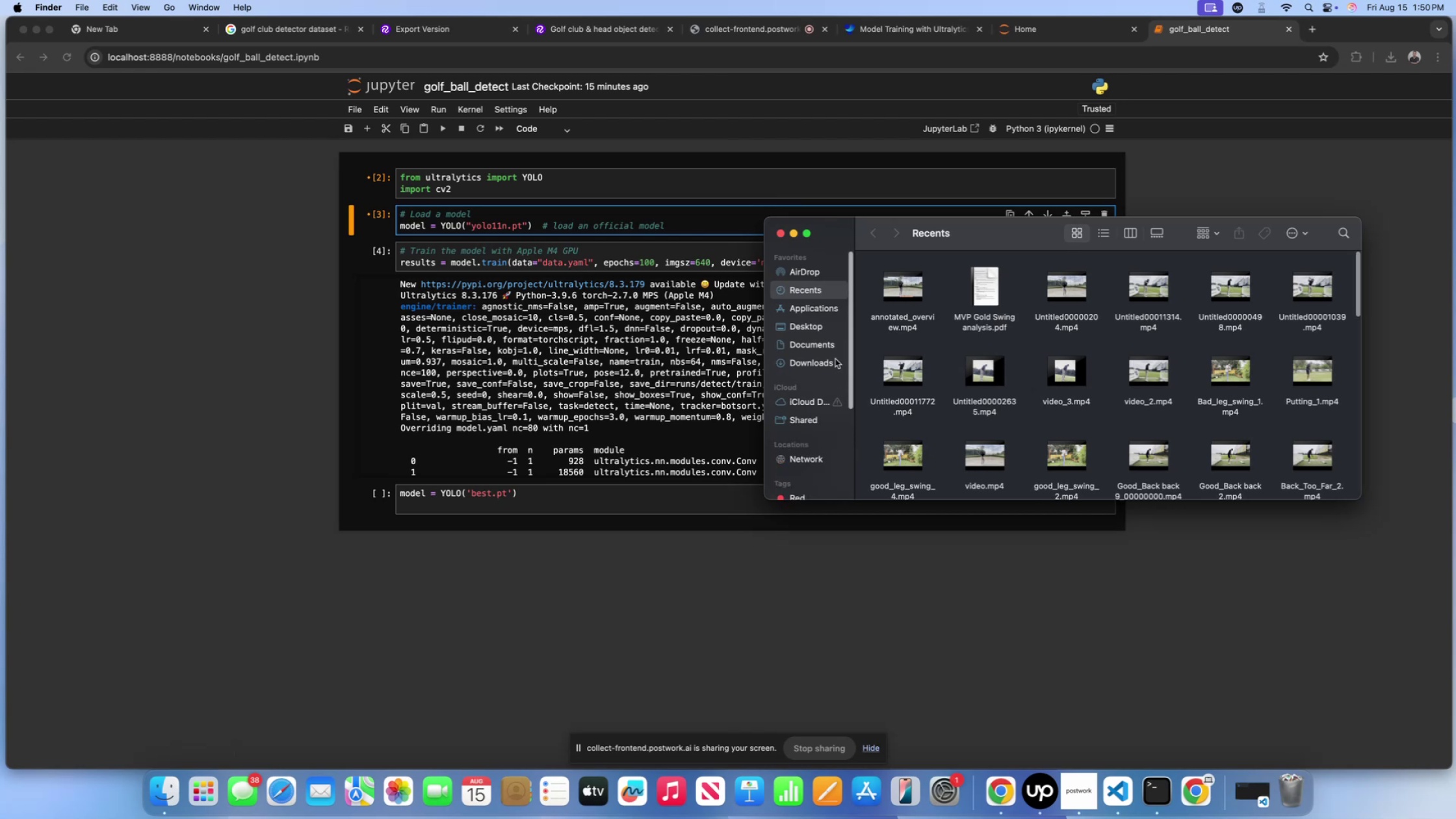 
left_click([809, 326])
 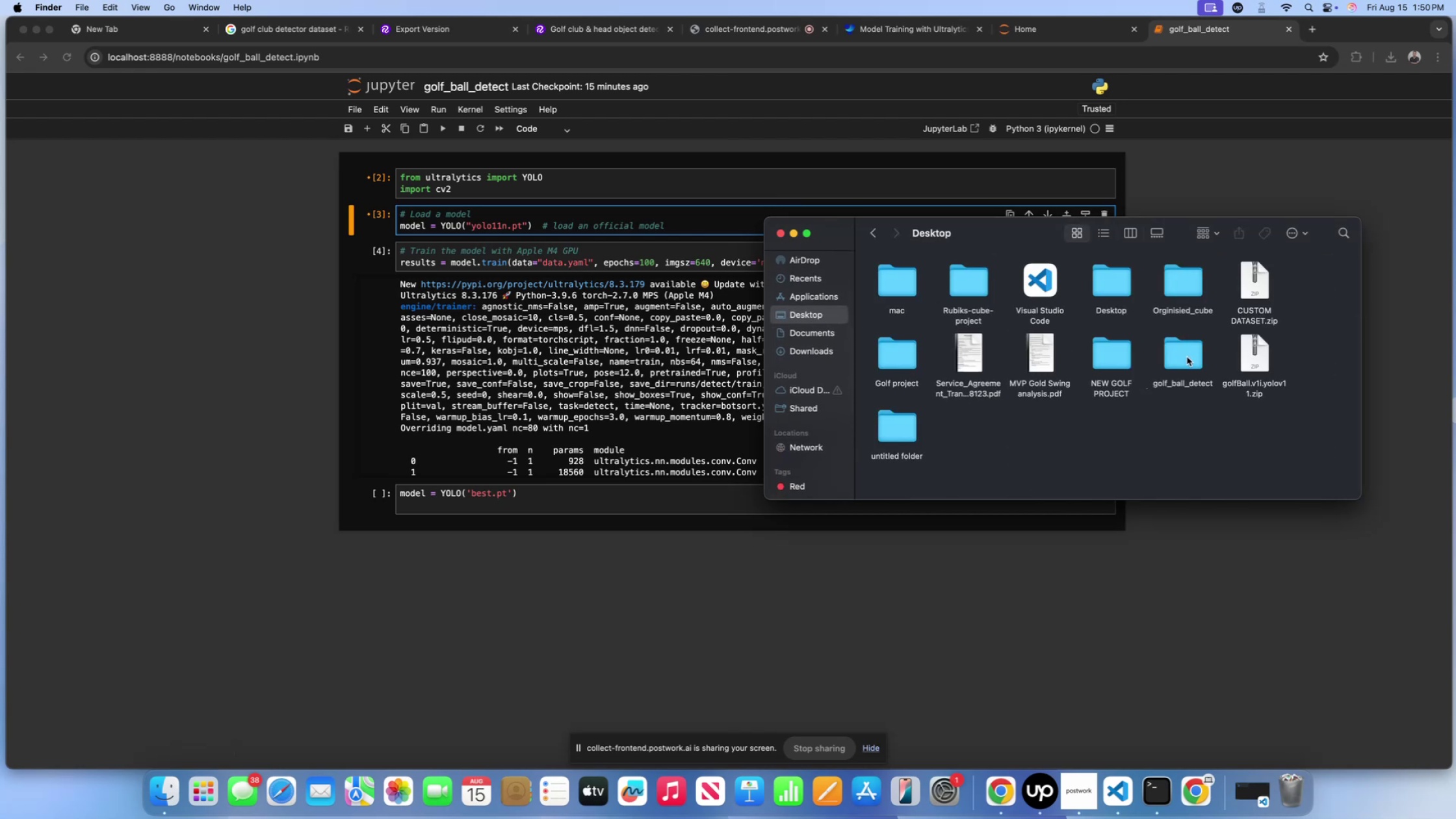 
left_click([1187, 357])
 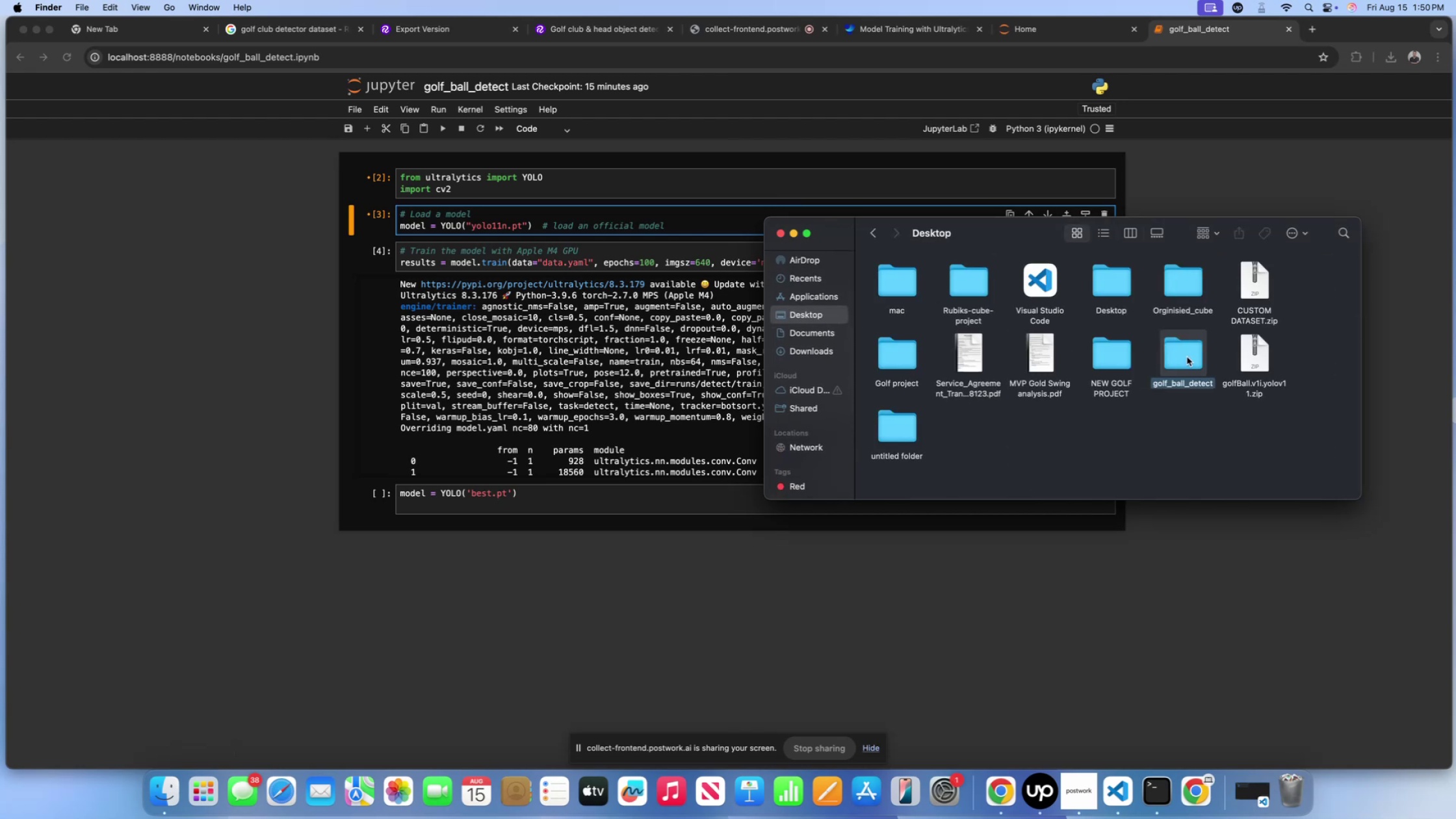 
scroll: coordinate [1187, 357], scroll_direction: down, amount: 1.0
 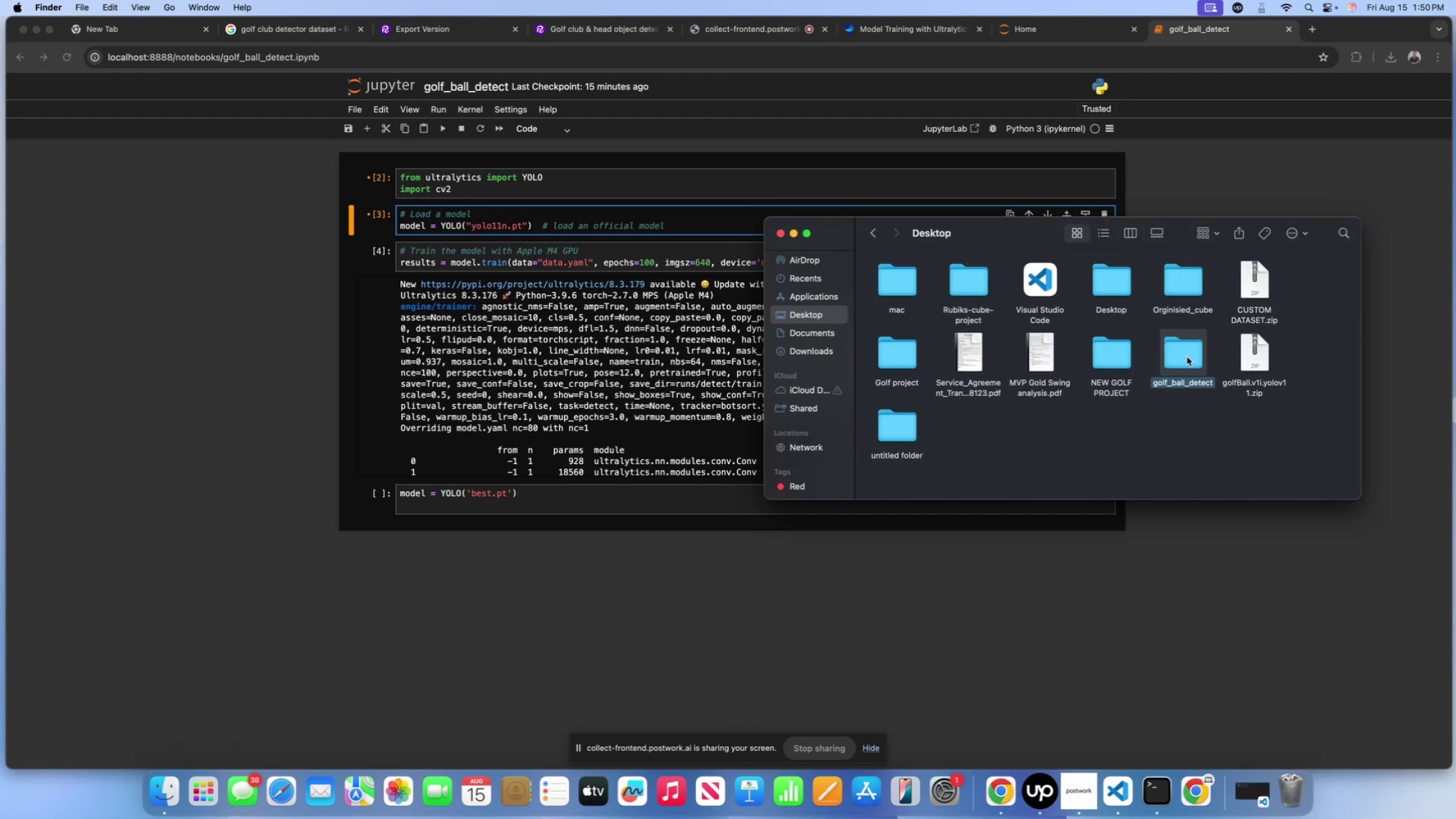 
left_click([1187, 357])
 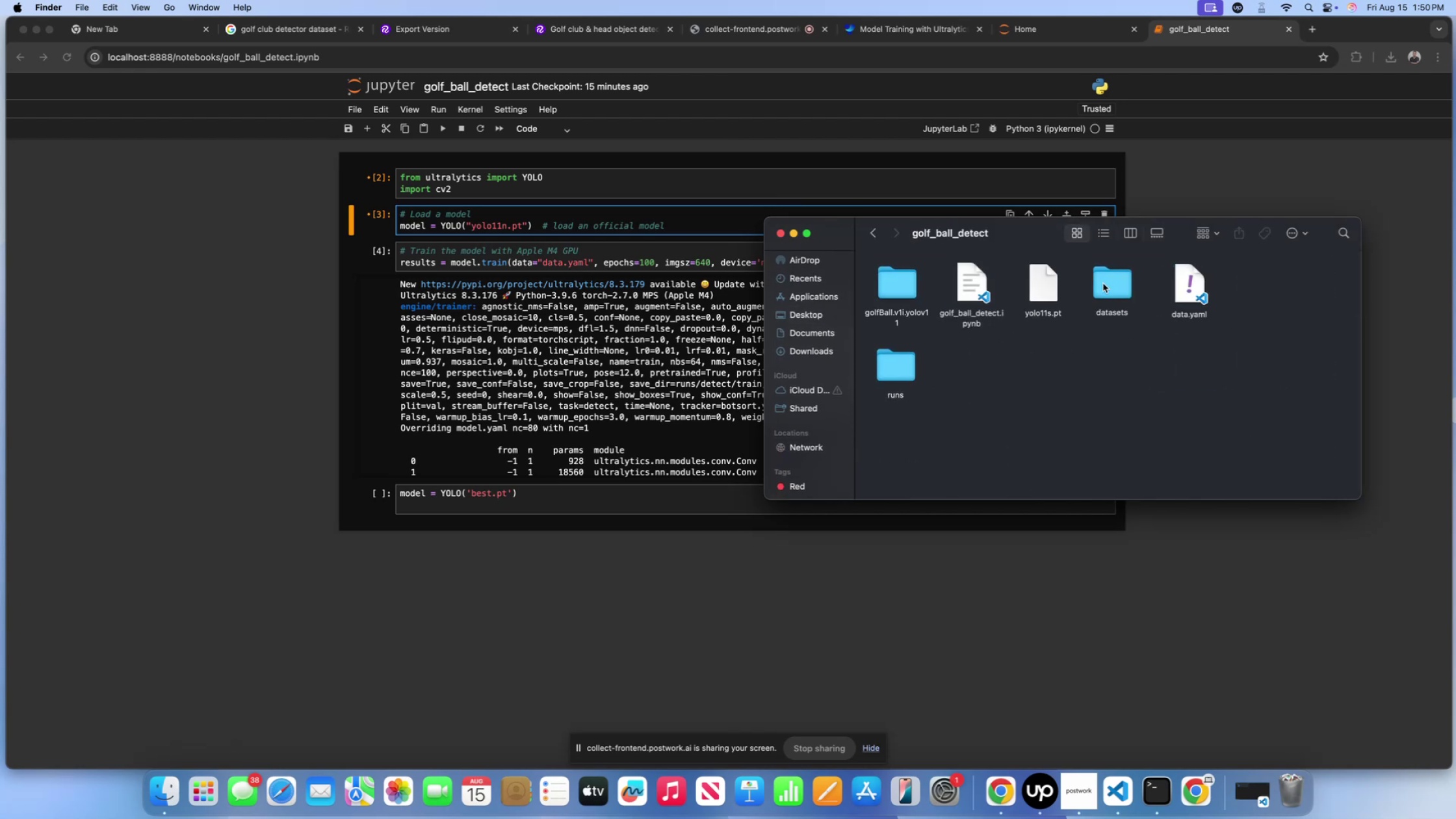 
left_click([1052, 280])
 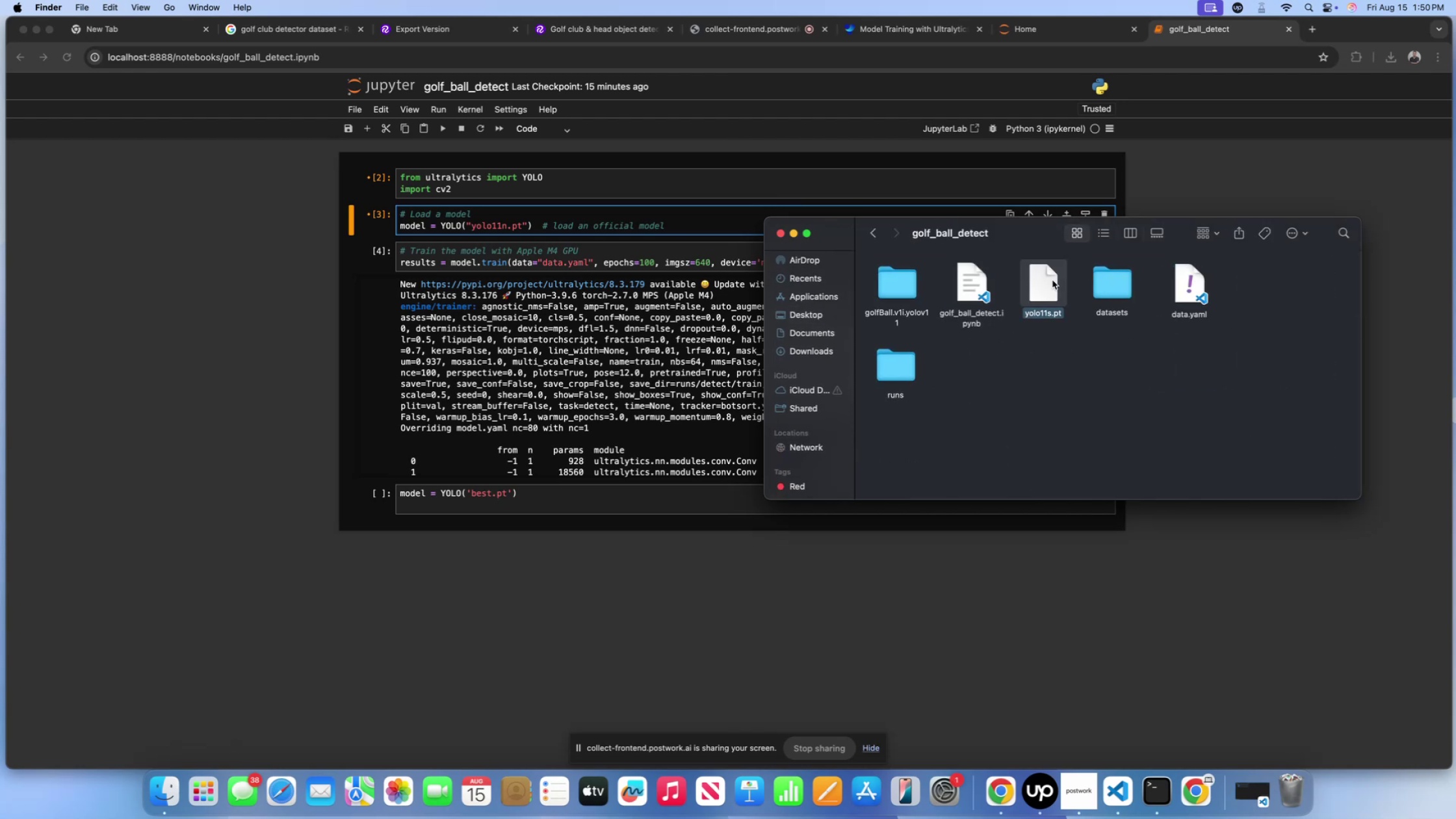 
key(Meta+CommandLeft)
 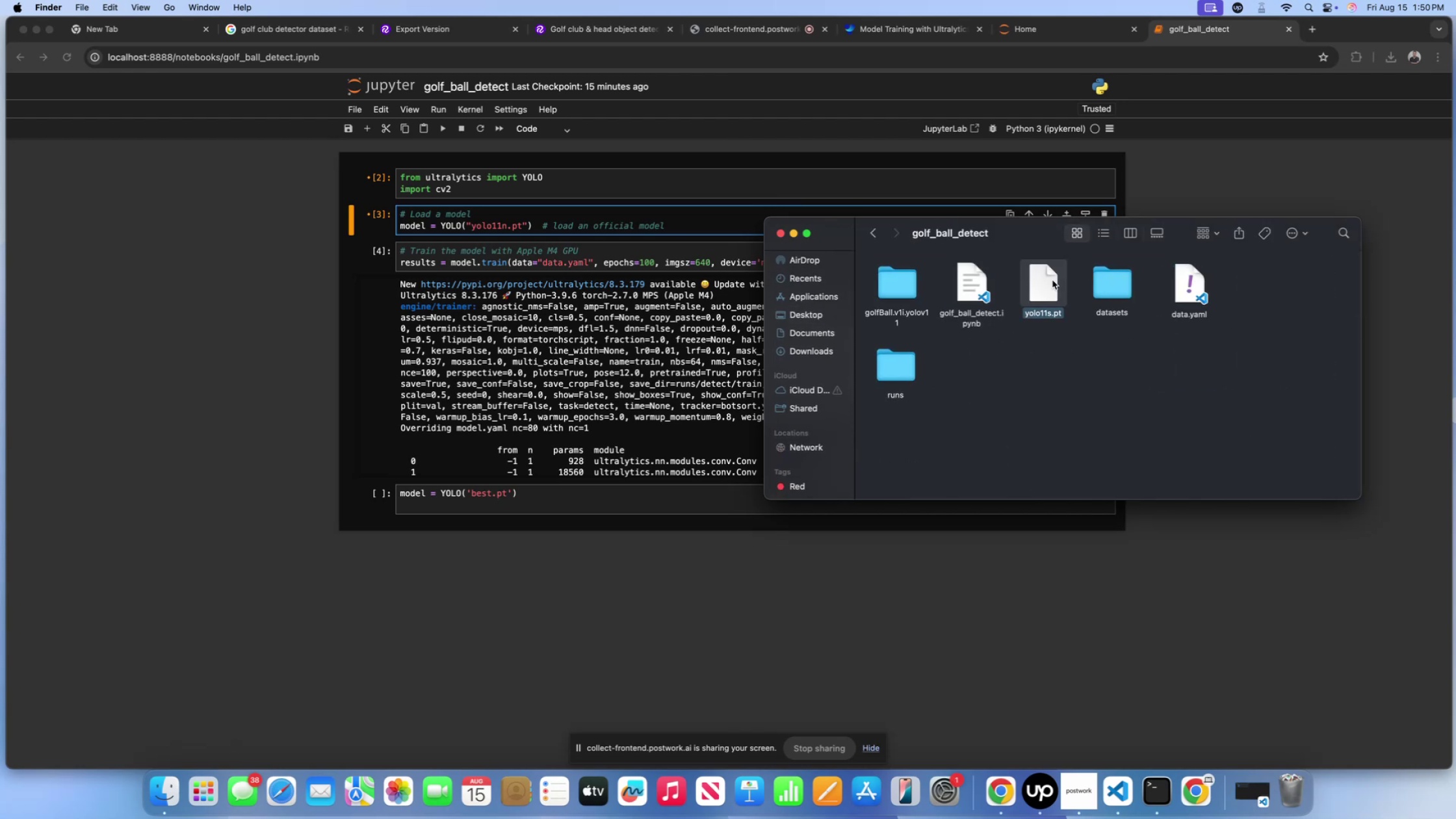 
key(Meta+Backspace)
 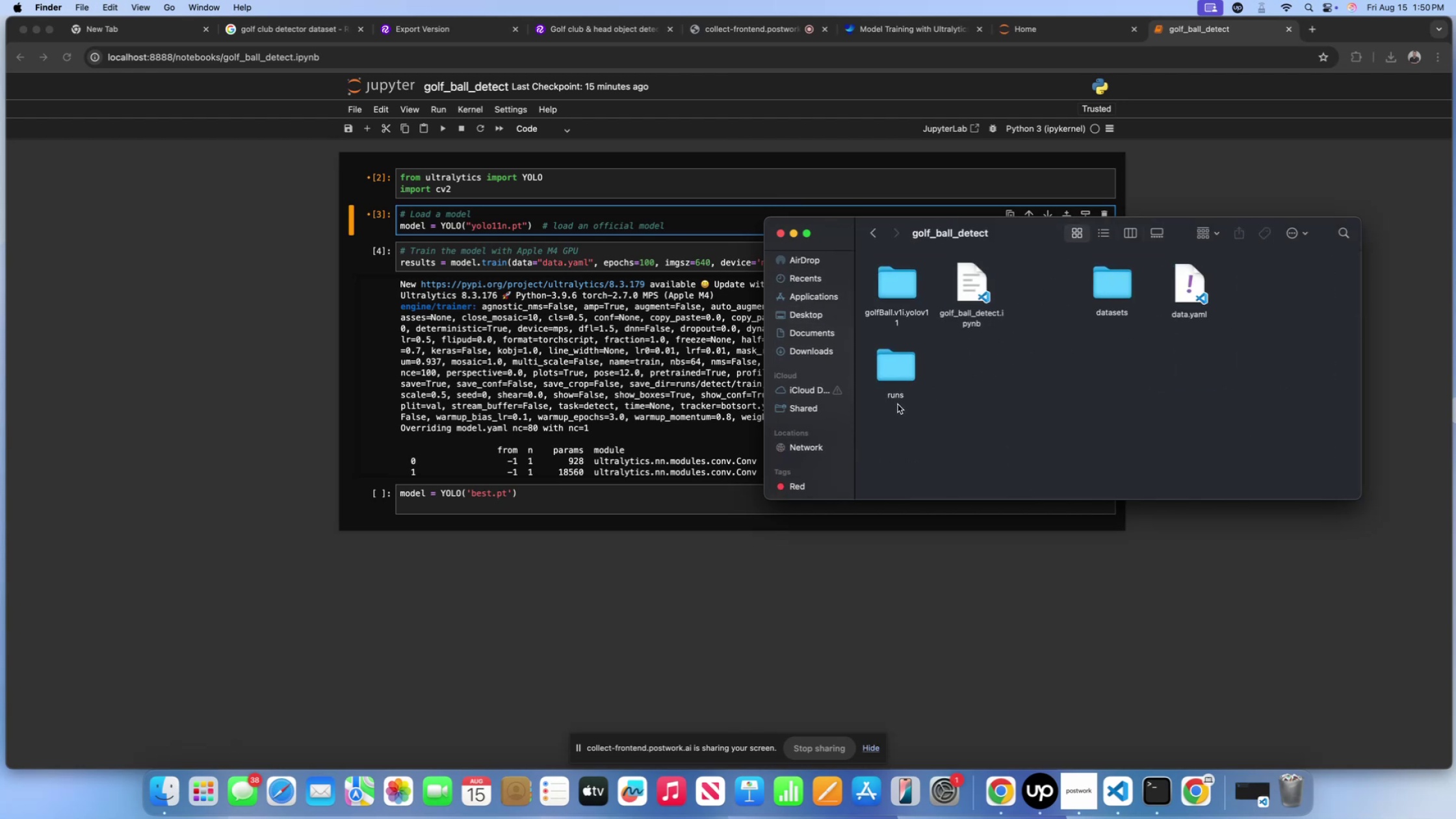 
left_click([900, 367])
 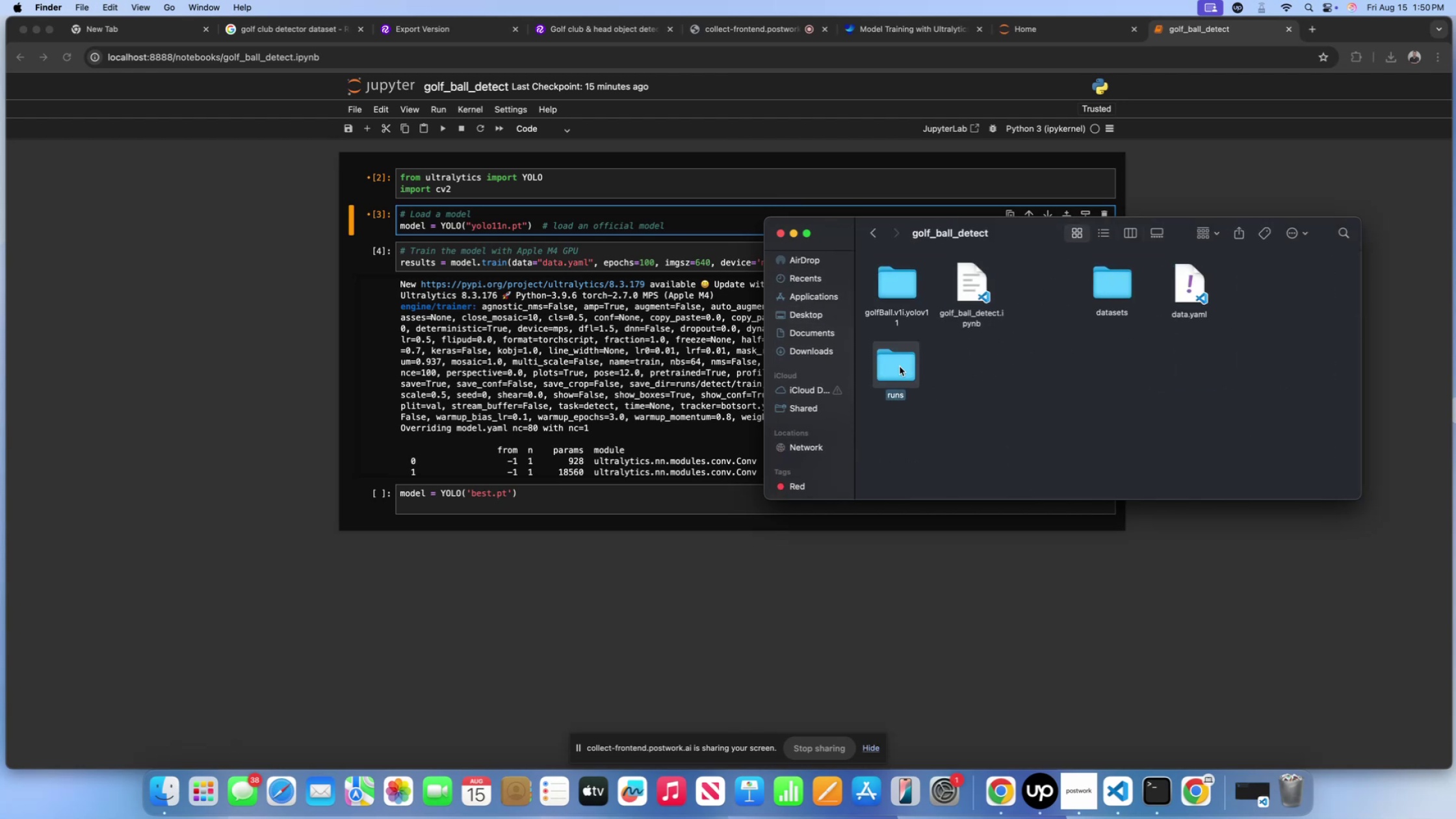 
key(Meta+Backspace)
 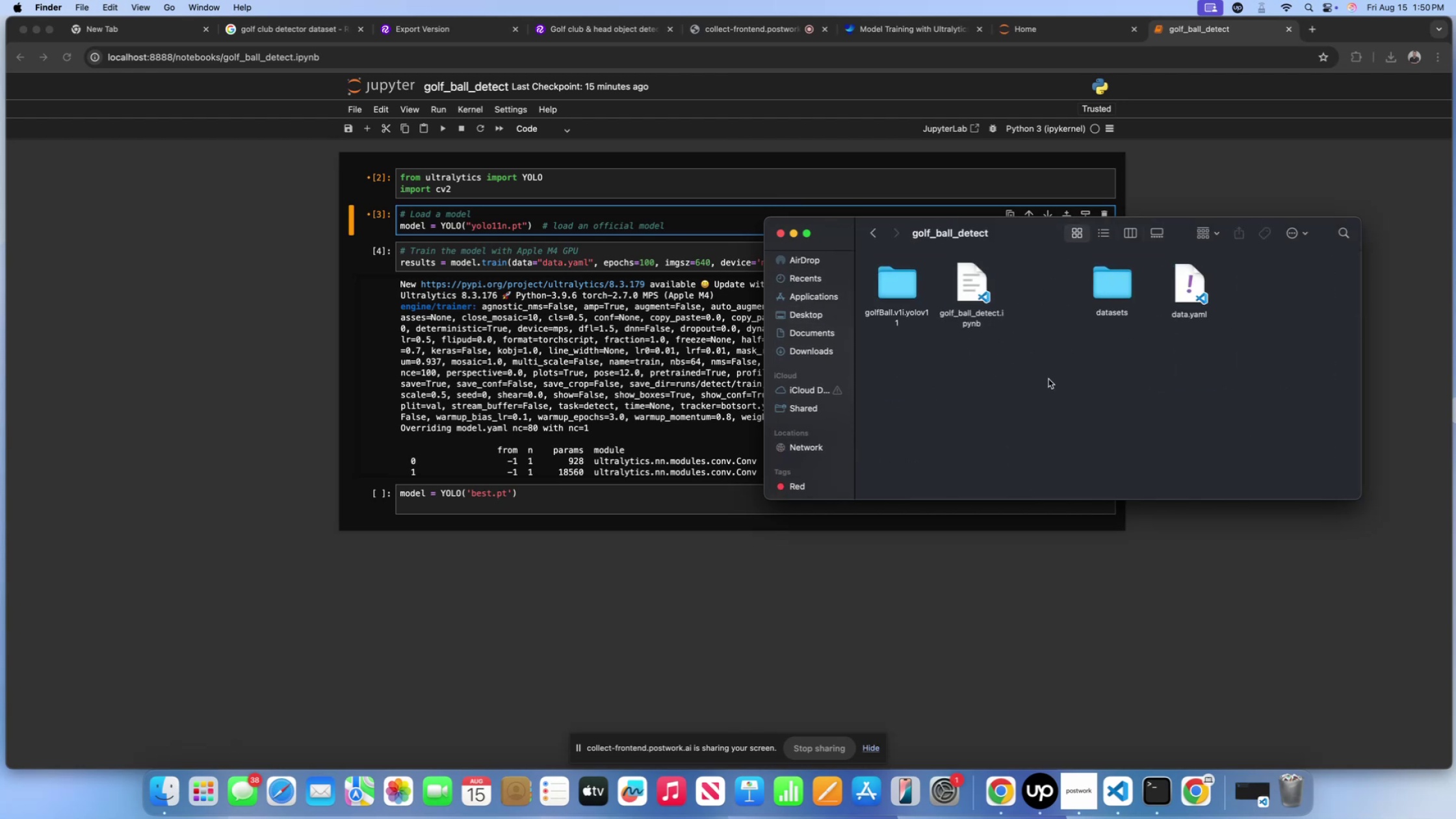 
left_click([1103, 389])
 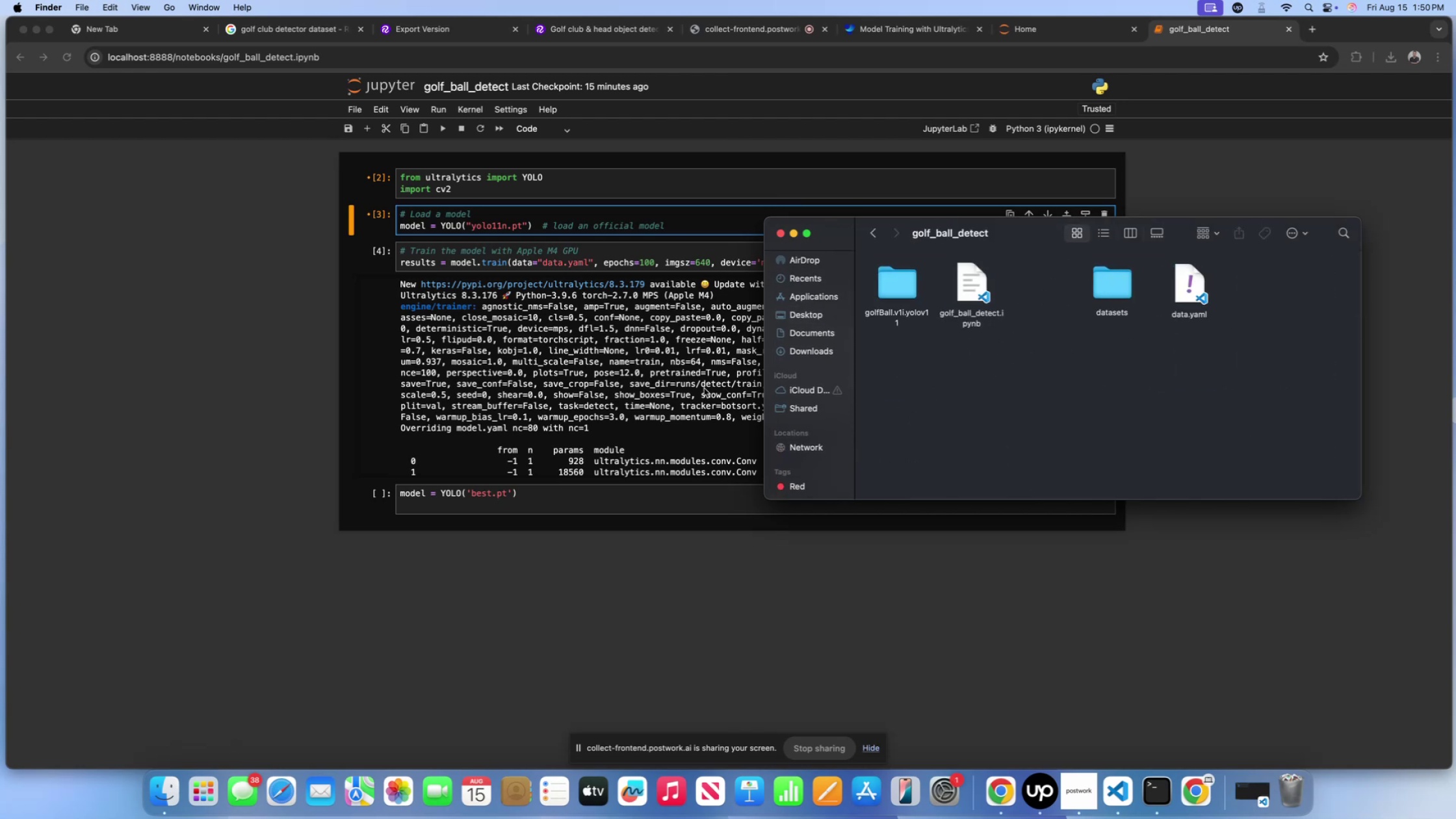 
left_click([704, 388])
 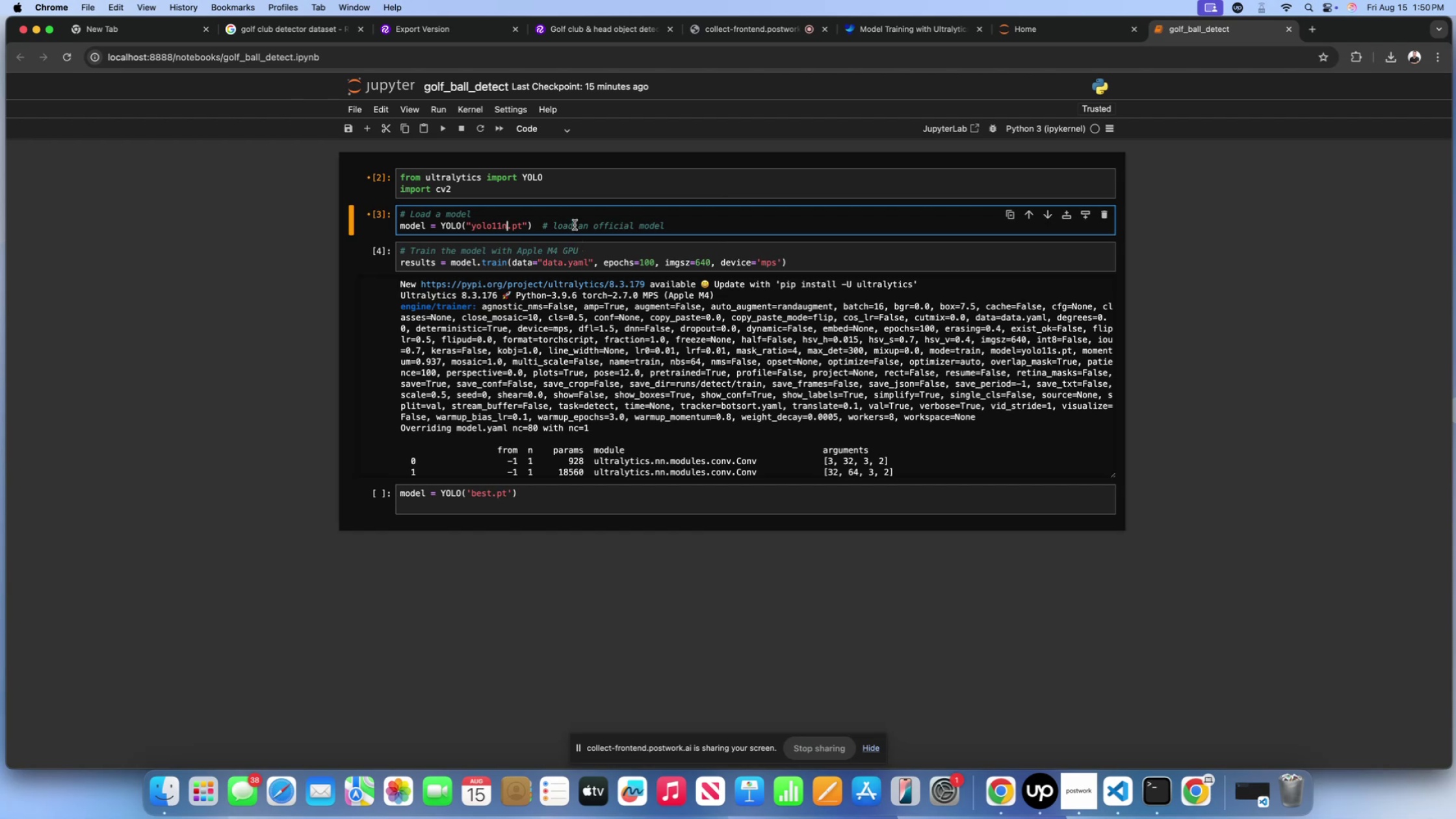 
key(Shift+ShiftLeft)
 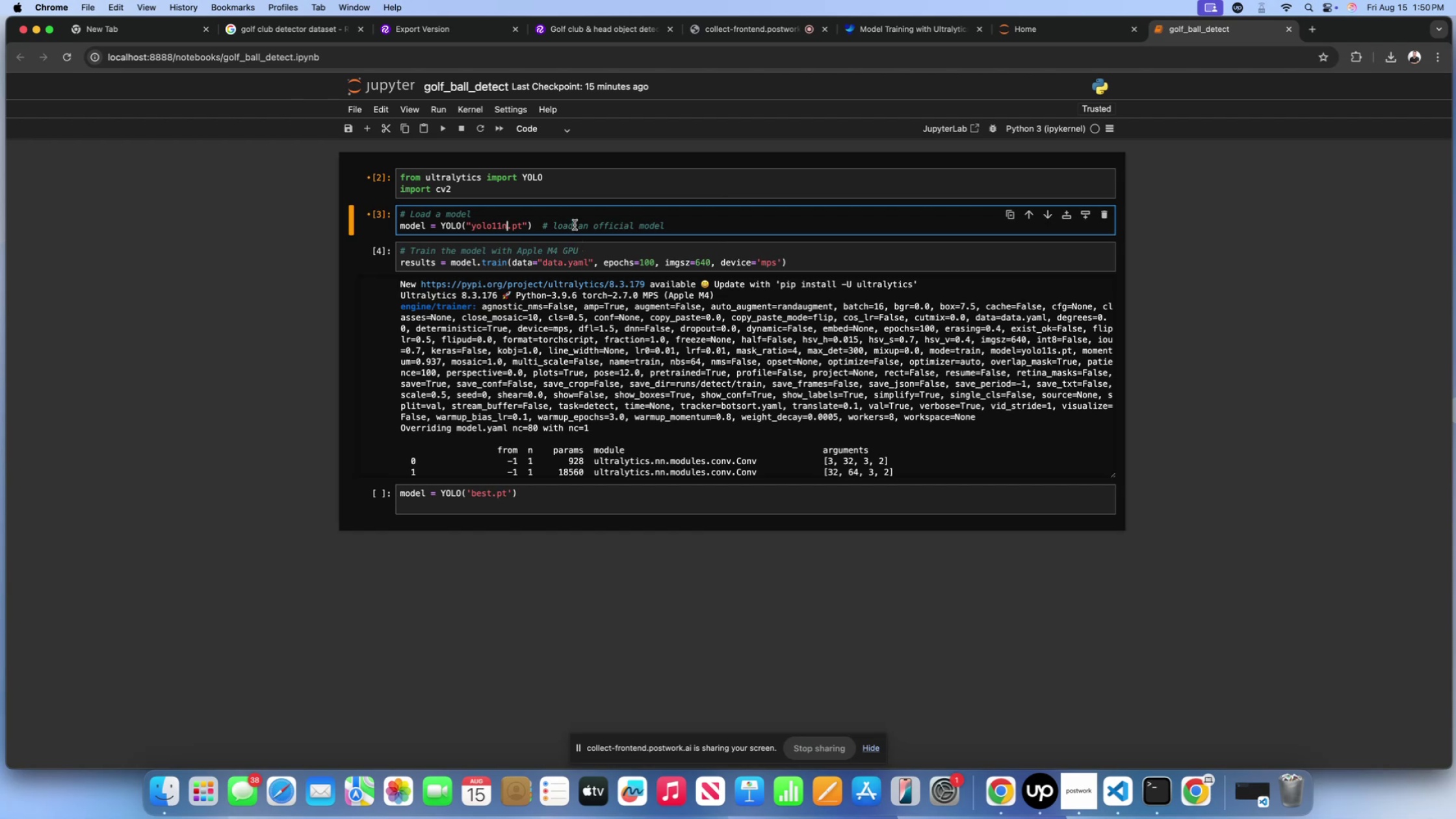 
key(Shift+Enter)
 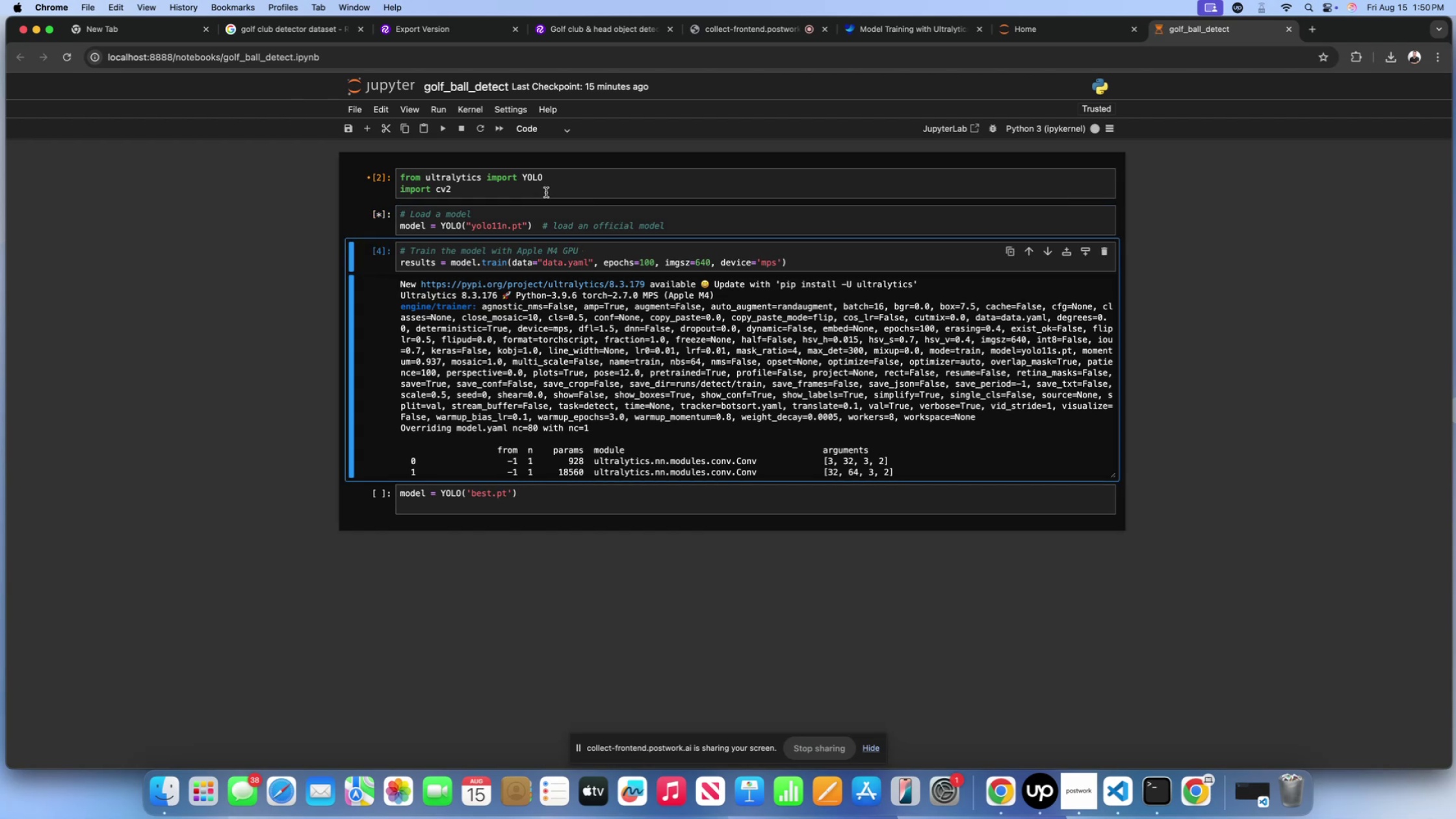 
left_click([546, 192])
 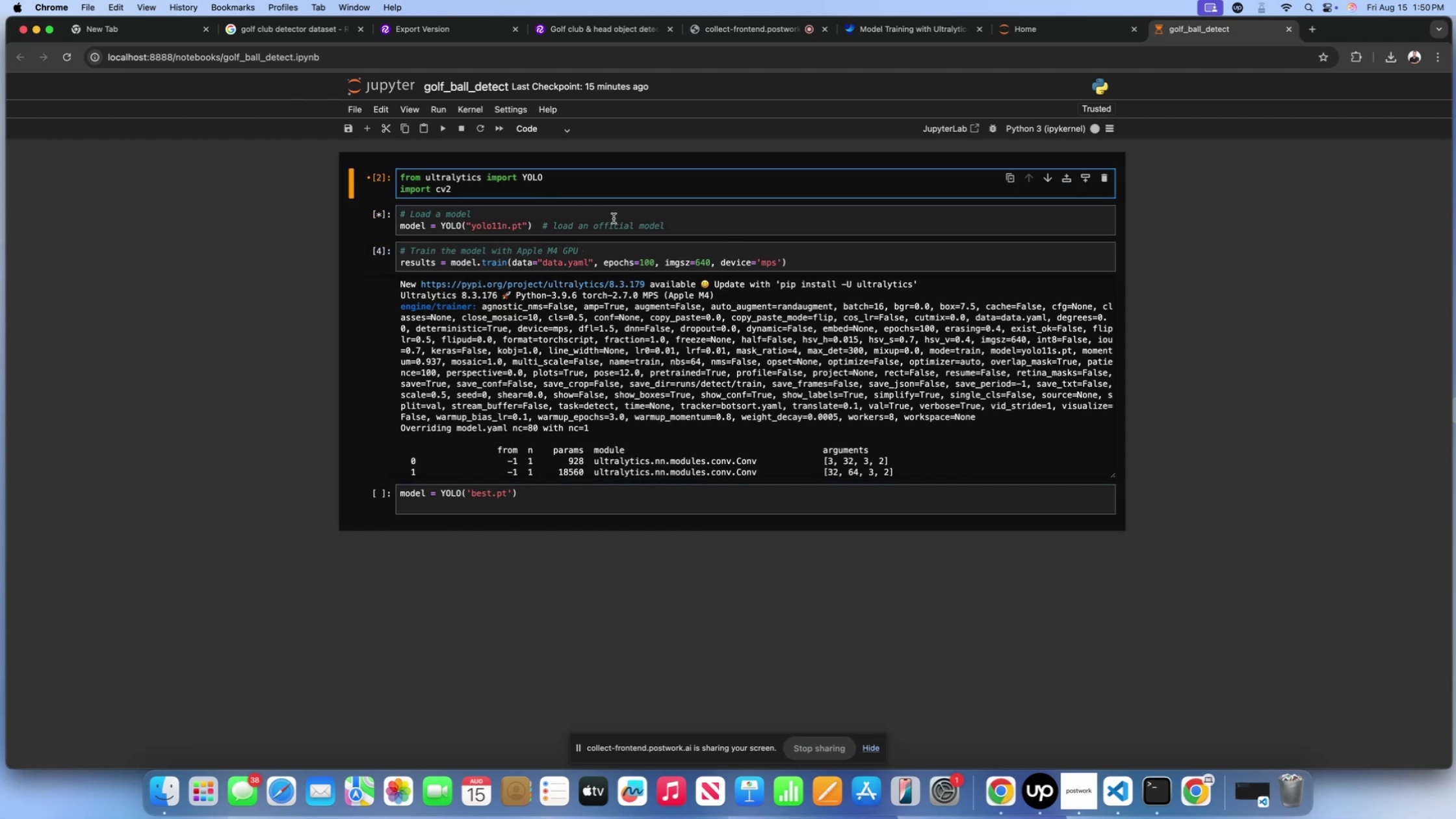 
left_click([629, 219])
 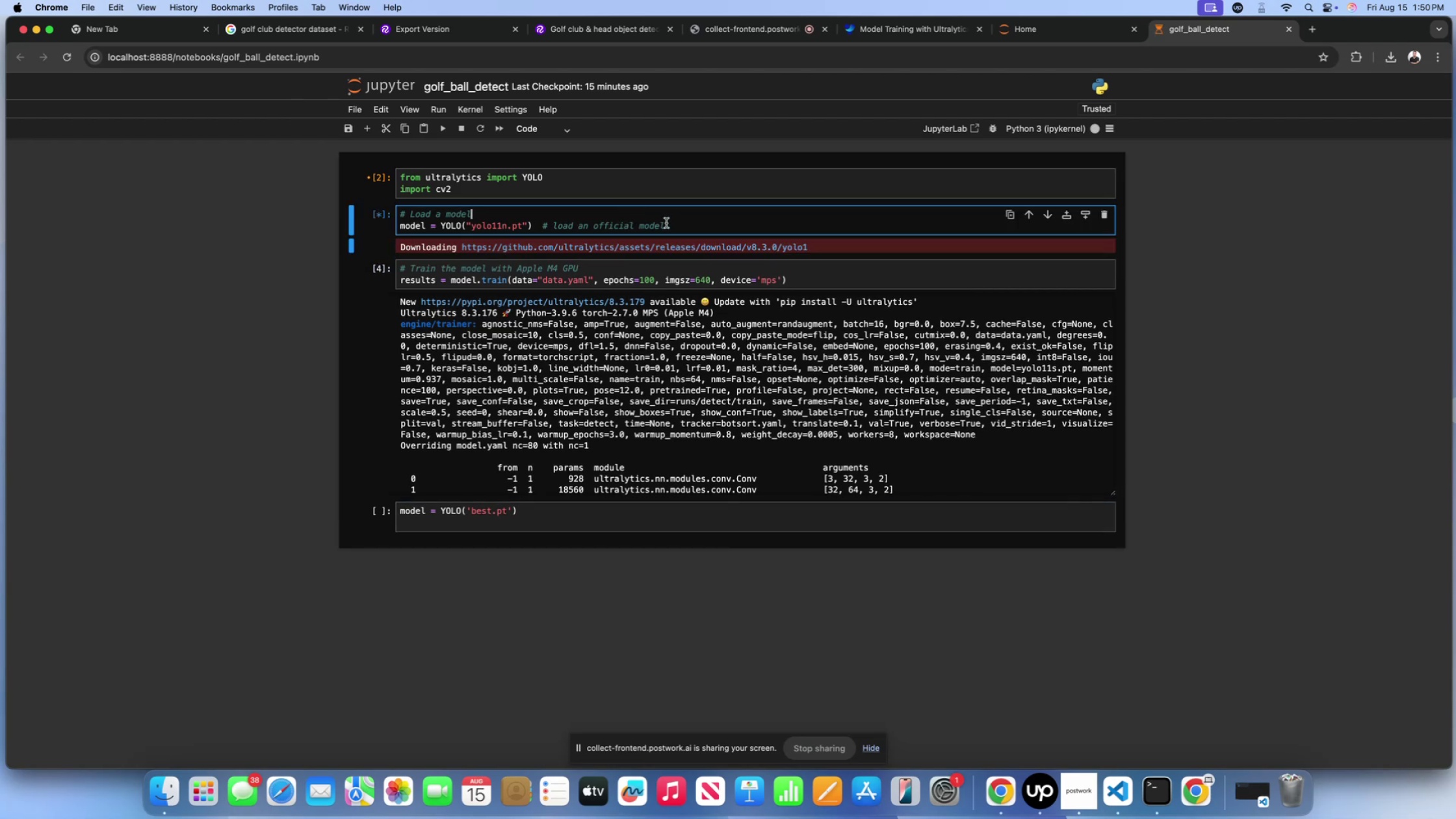 
left_click([666, 223])
 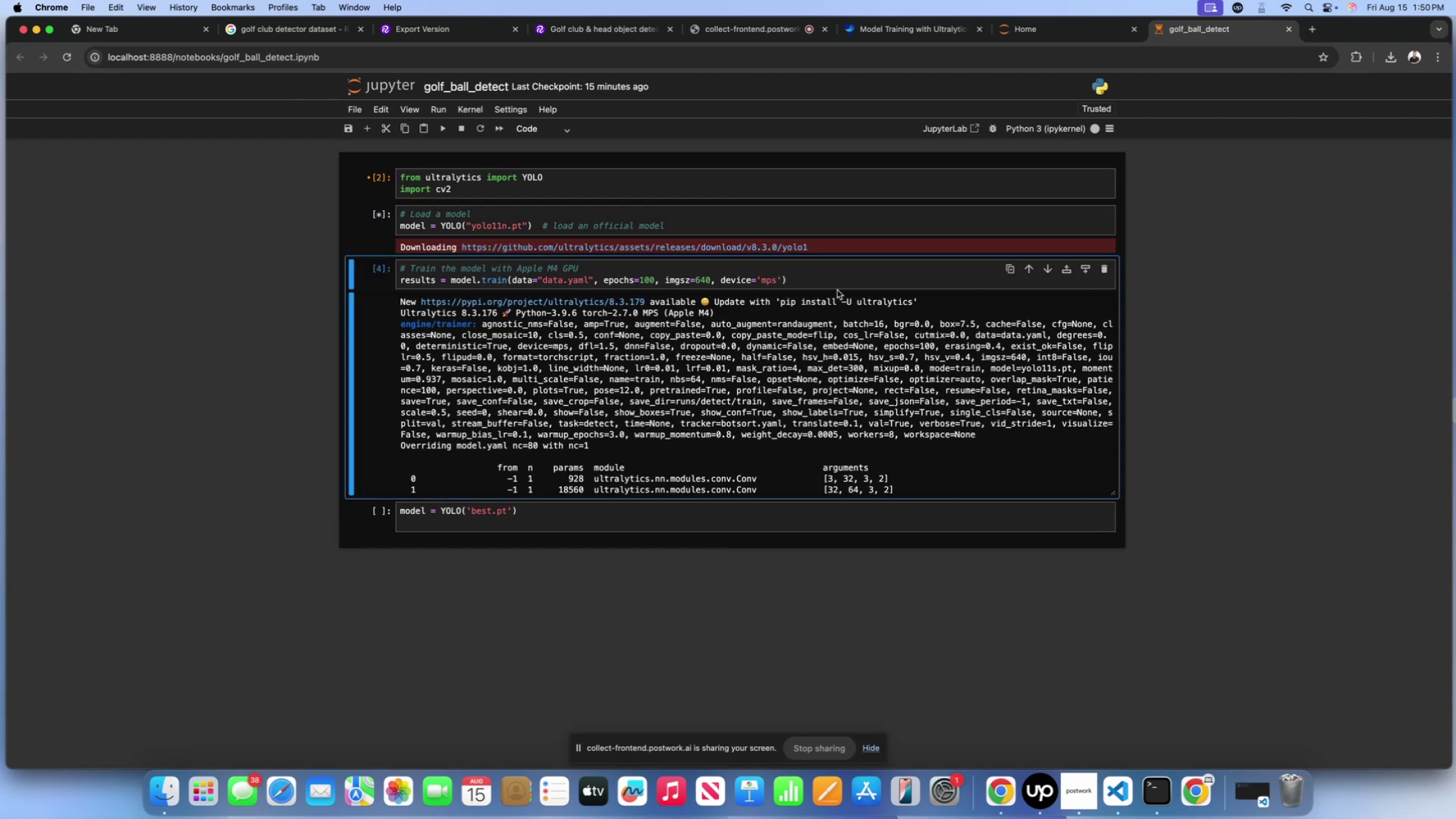 
double_click([818, 278])
 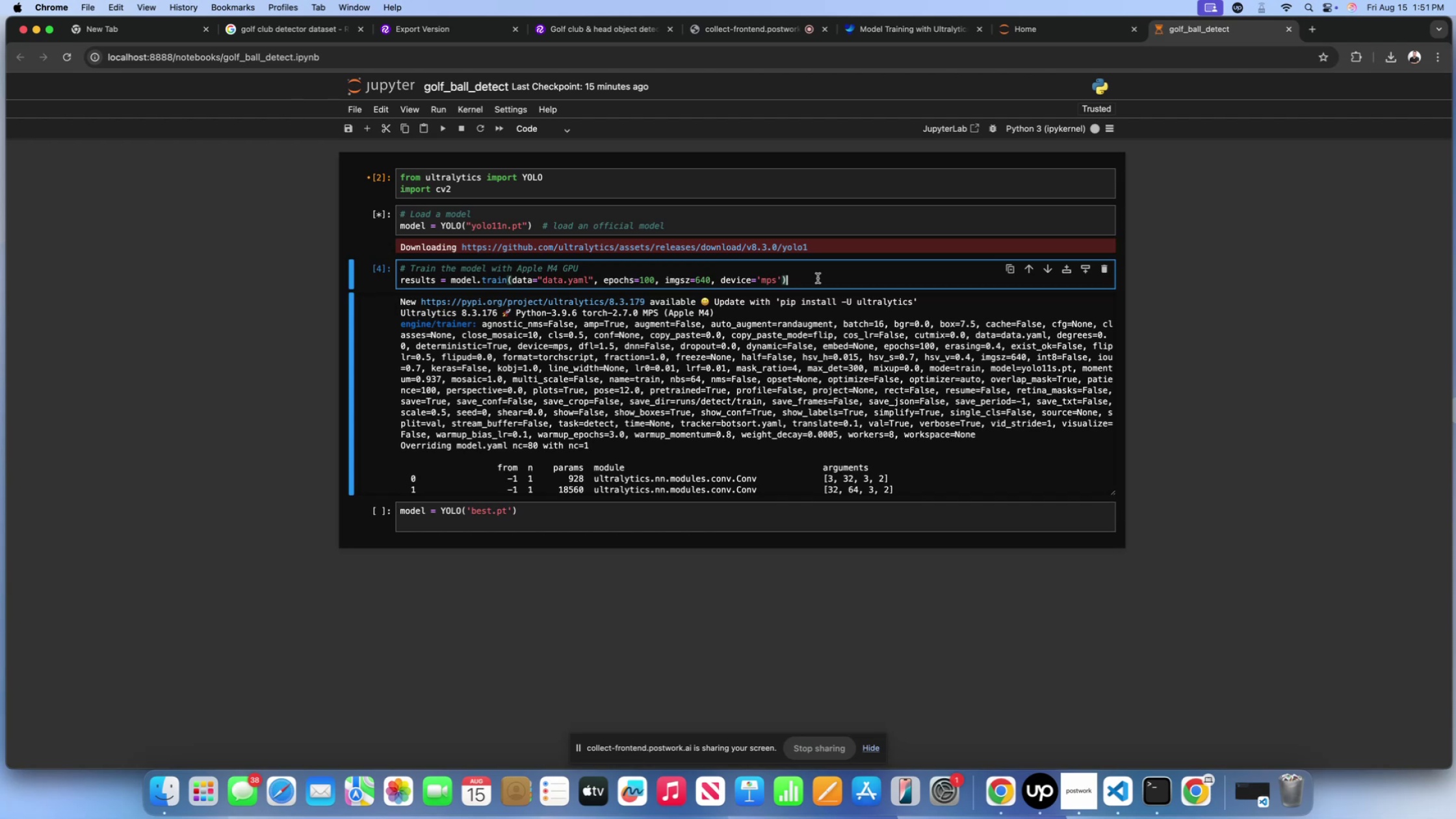 
wait(16.09)
 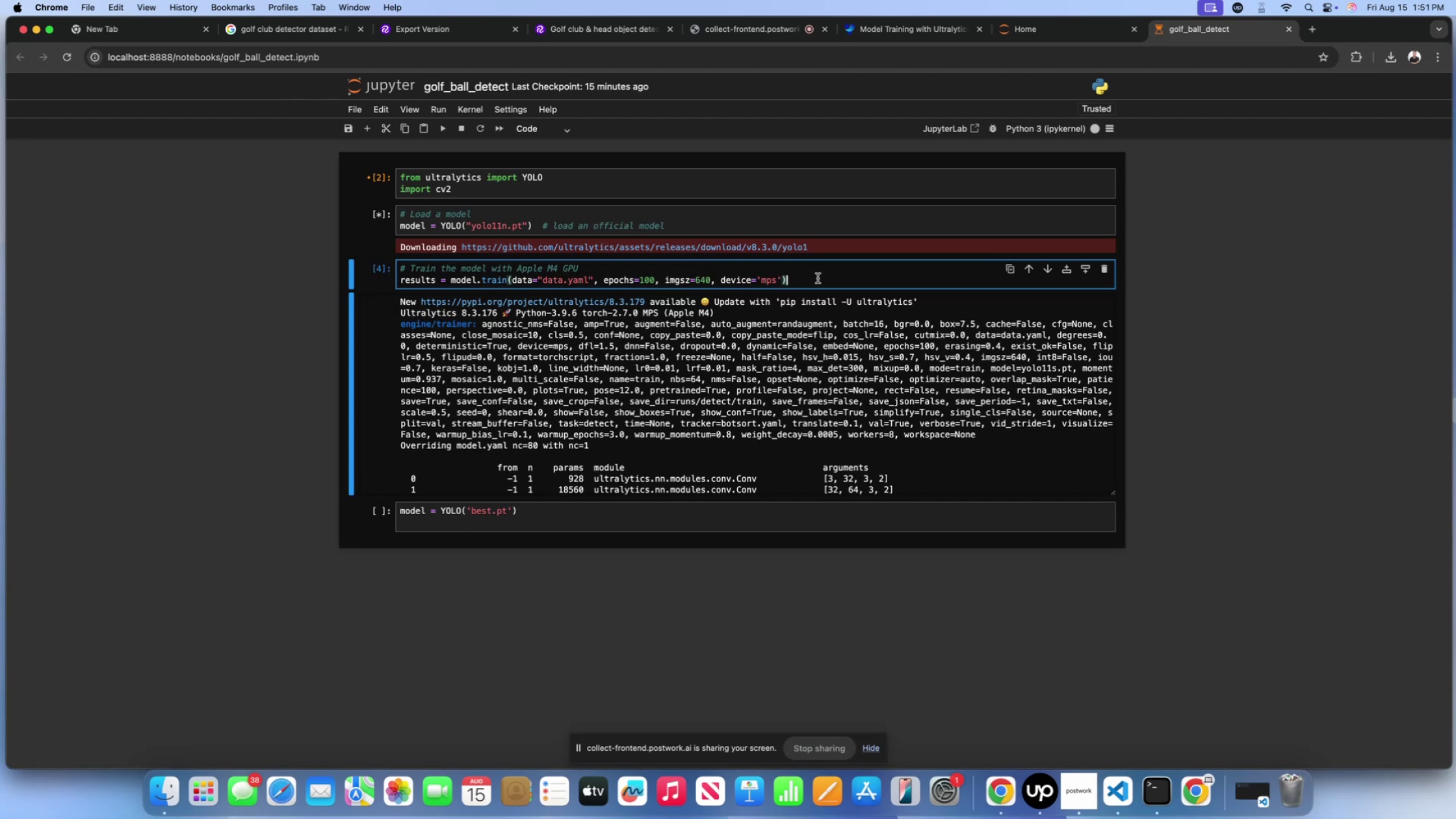 
left_click([790, 219])
 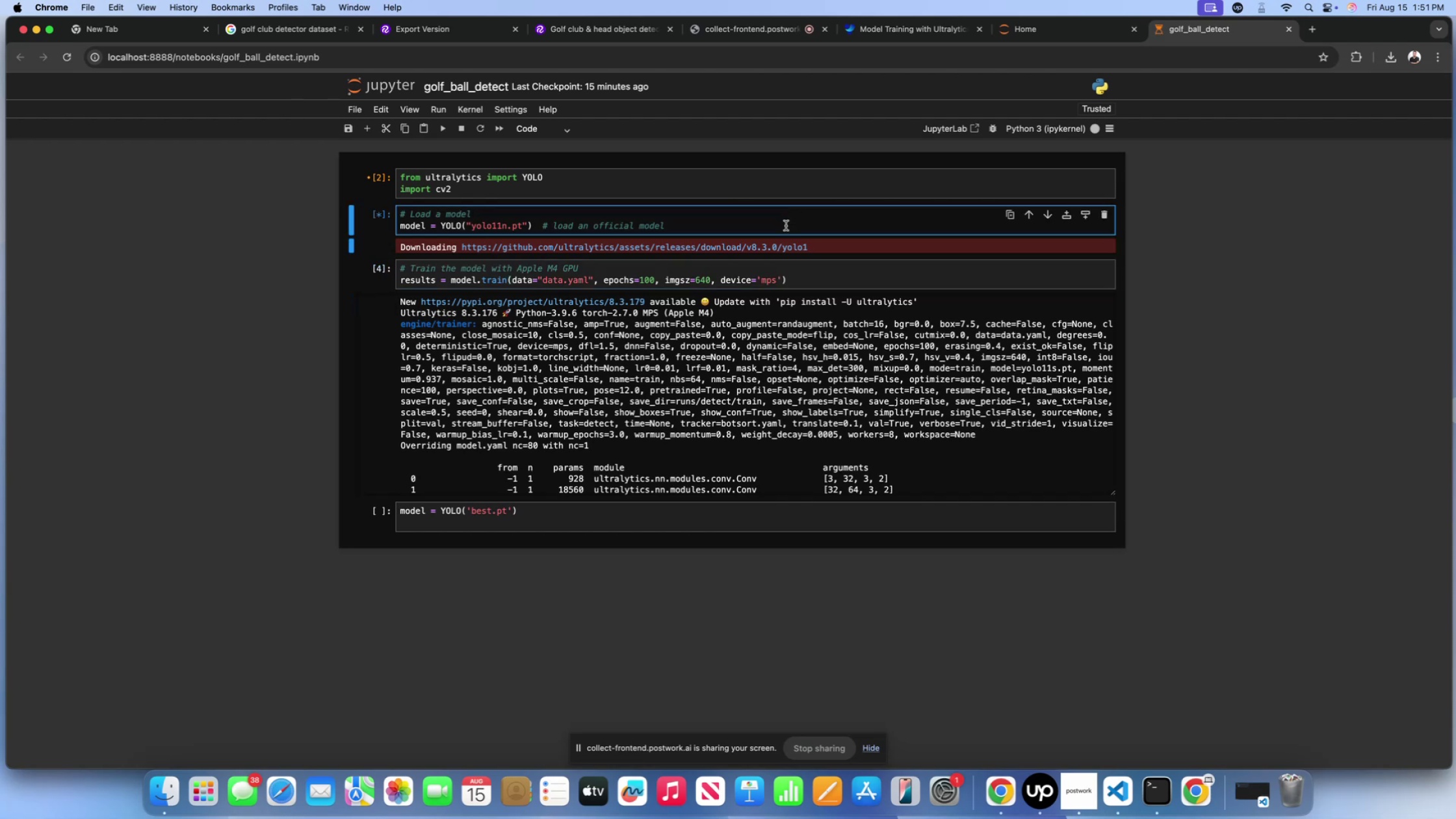 
left_click([786, 226])
 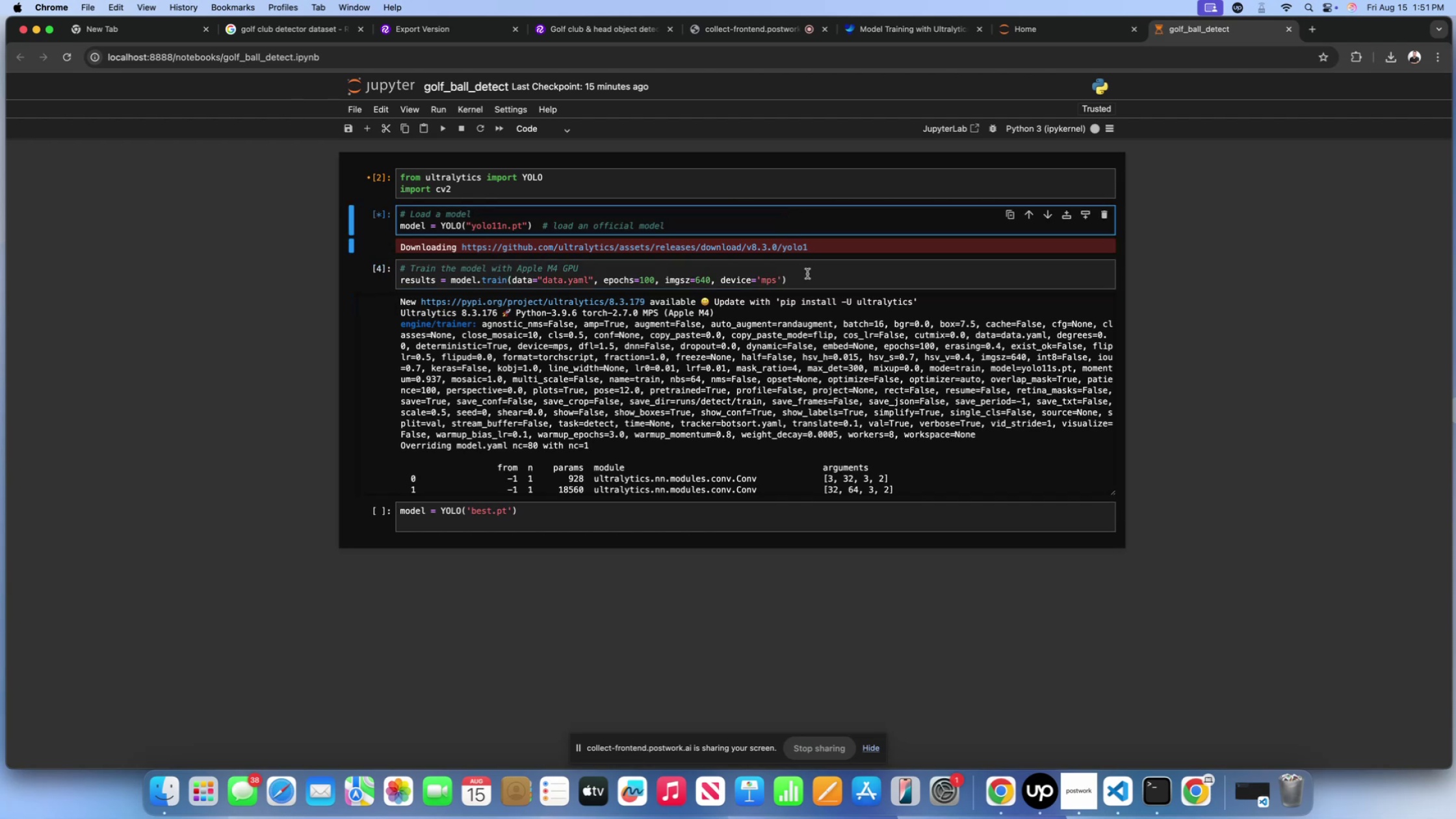 
left_click([807, 274])
 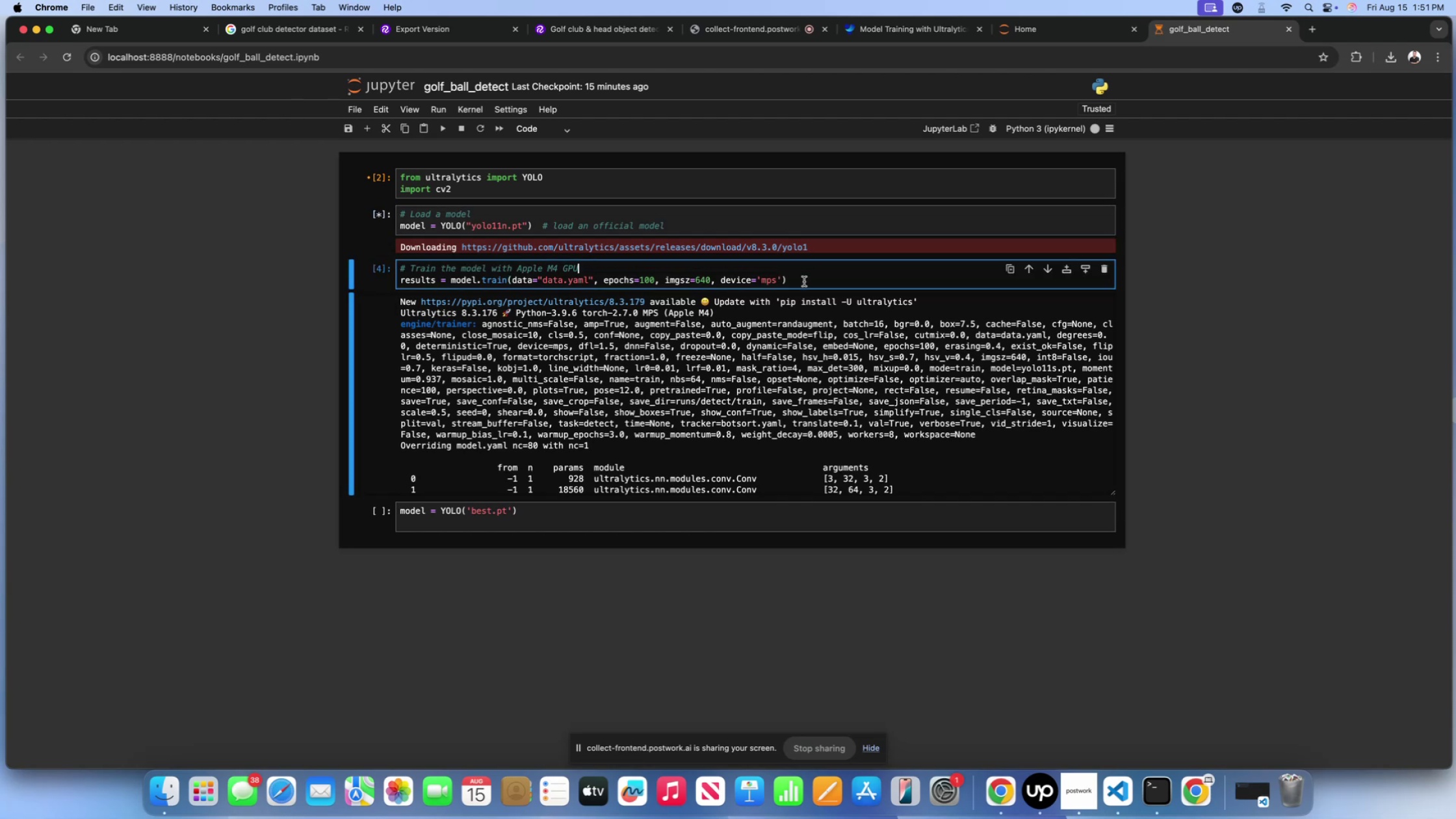 
left_click([804, 281])
 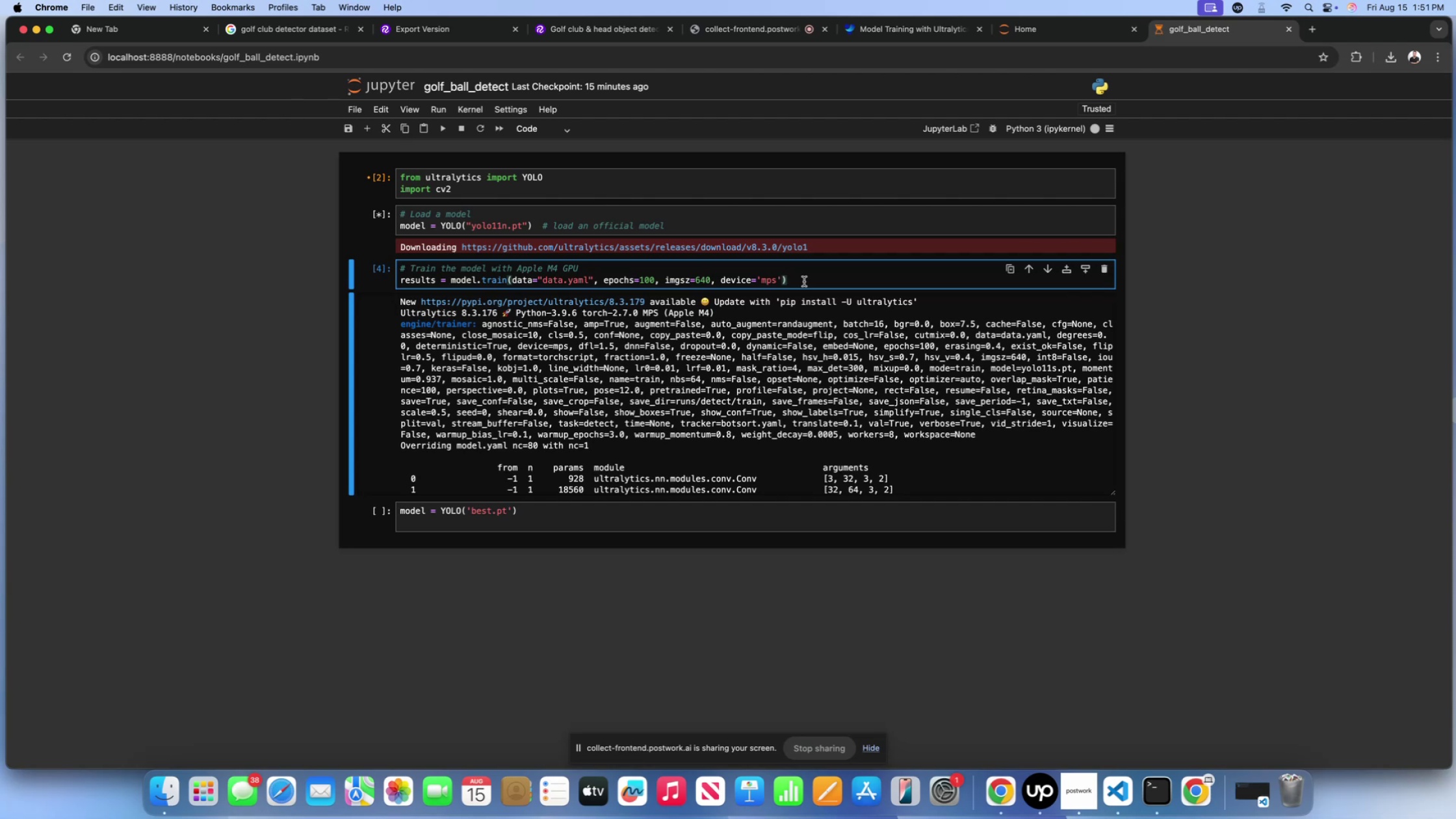 
wait(21.41)
 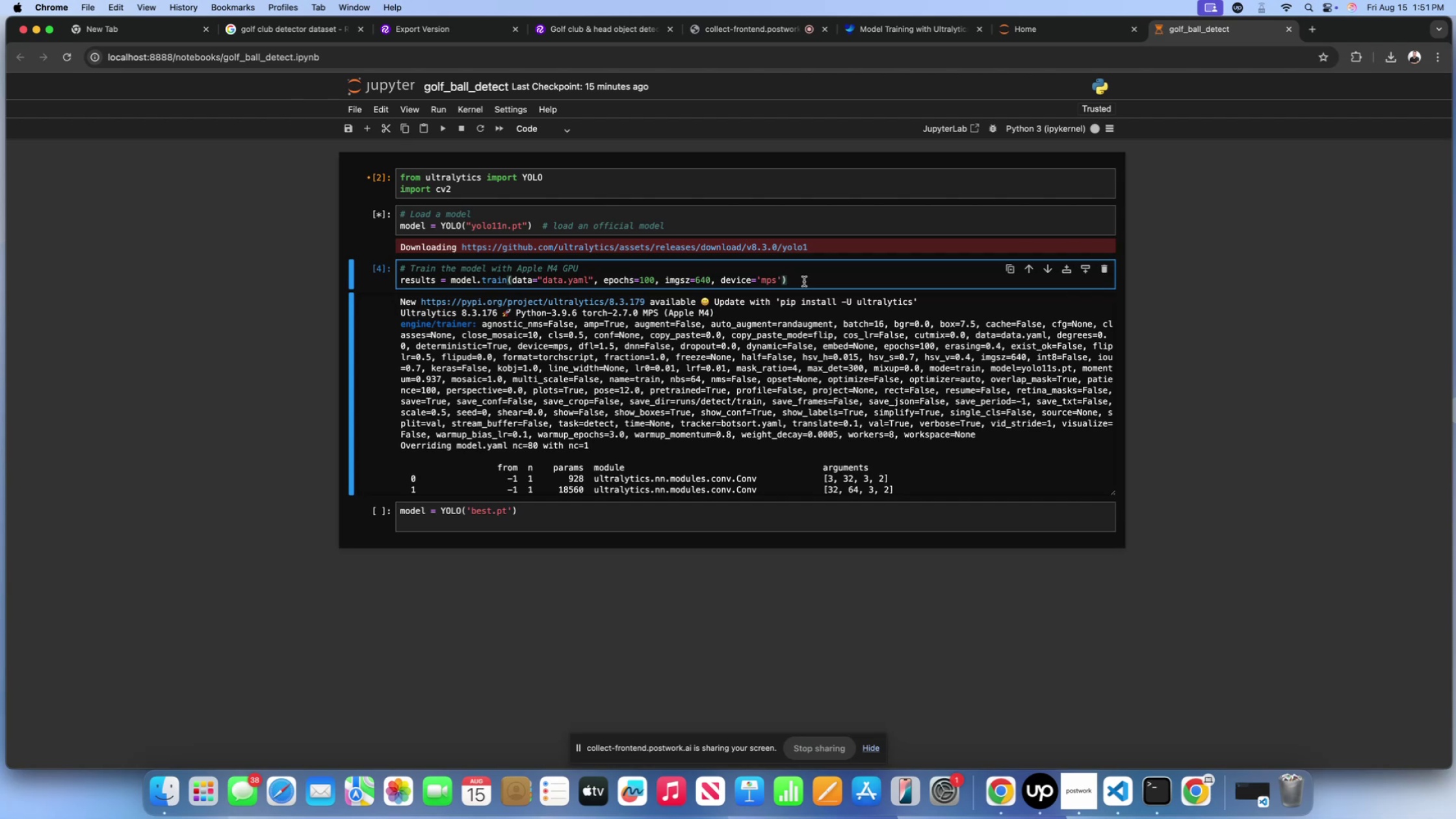 
left_click([763, 270])
 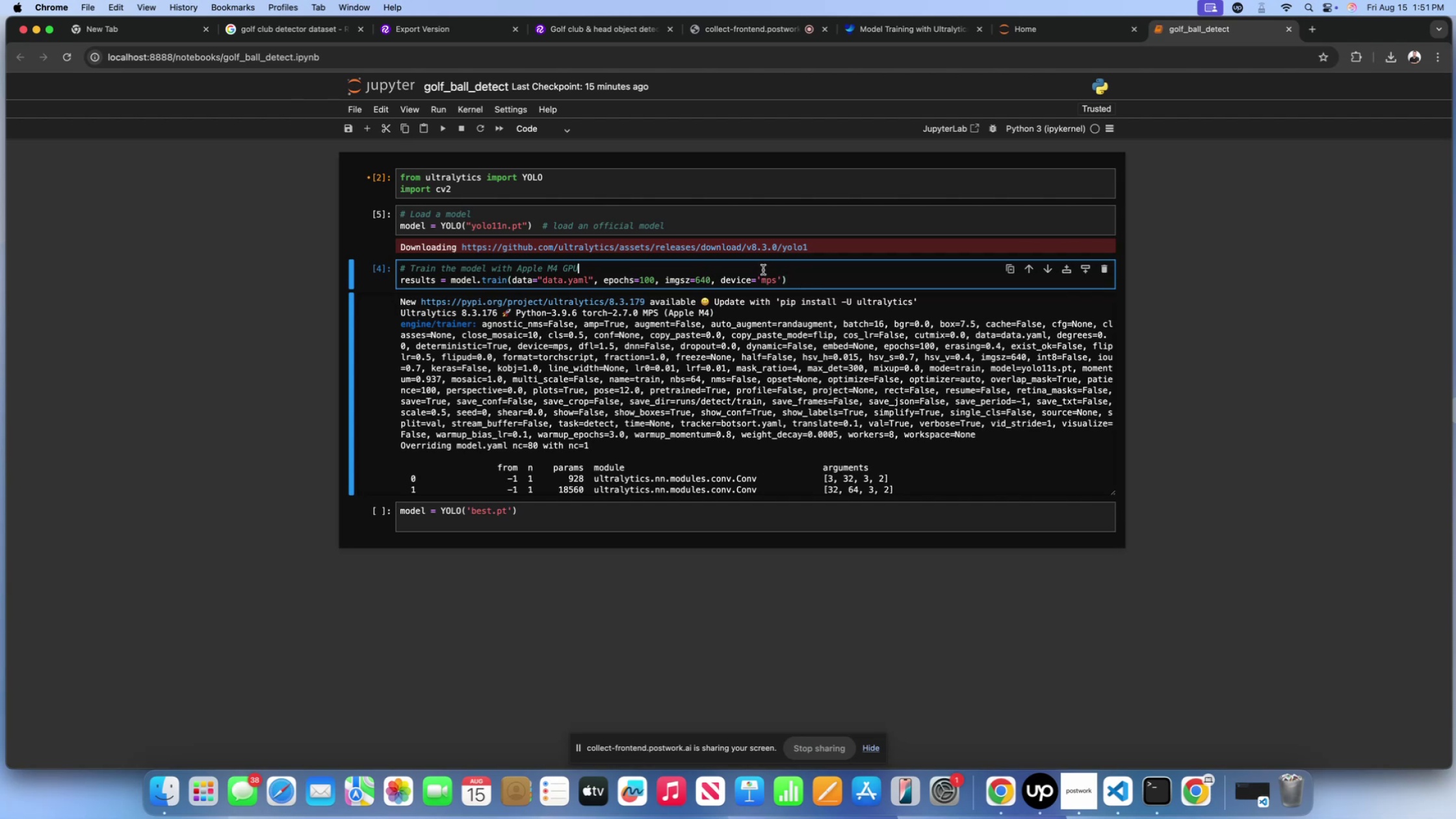 
key(Shift+Enter)
 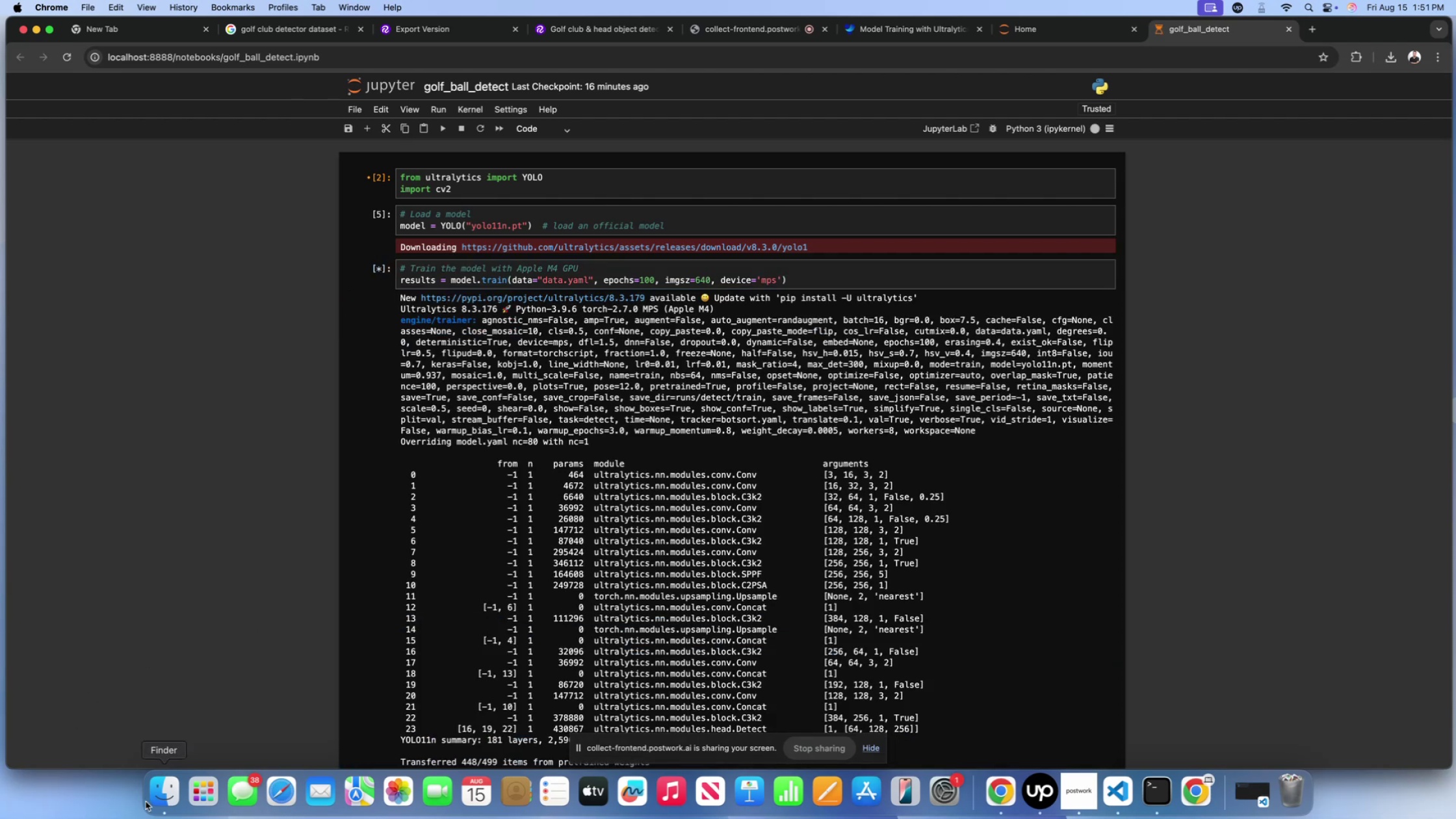 
left_click([179, 792])
 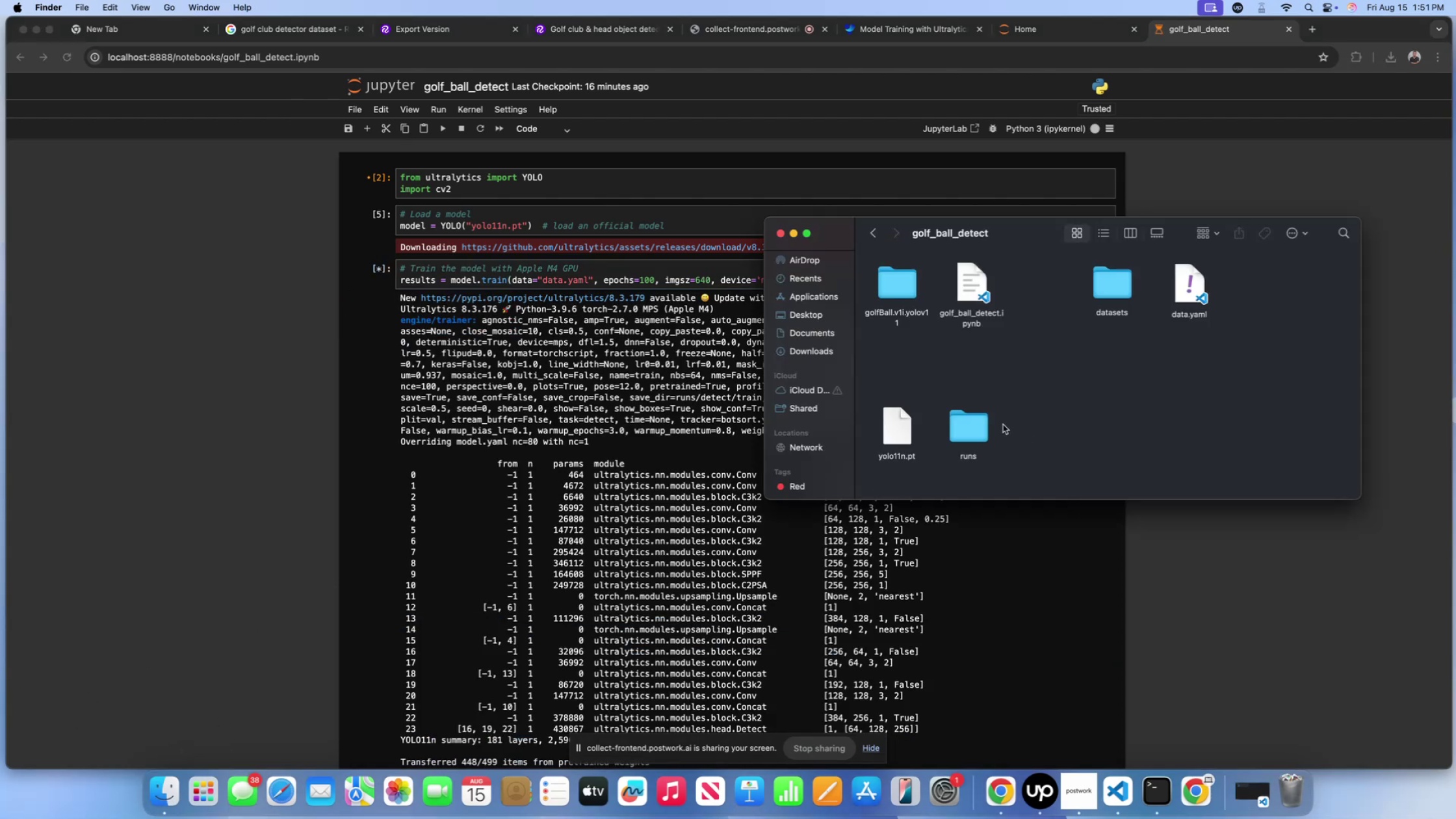 
left_click_drag(start_coordinate=[976, 428], to_coordinate=[985, 360])
 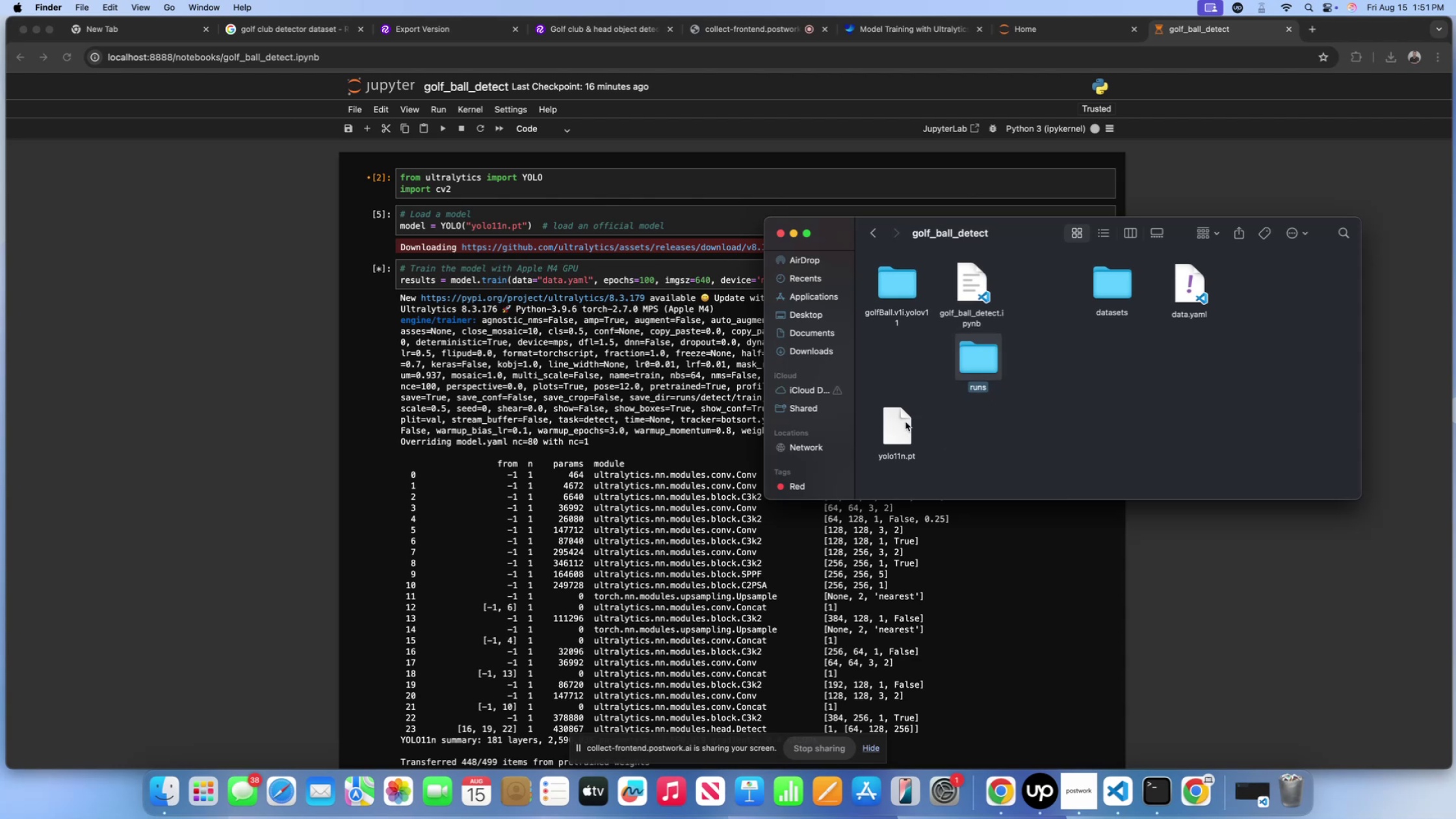 
left_click_drag(start_coordinate=[887, 428], to_coordinate=[1029, 288])
 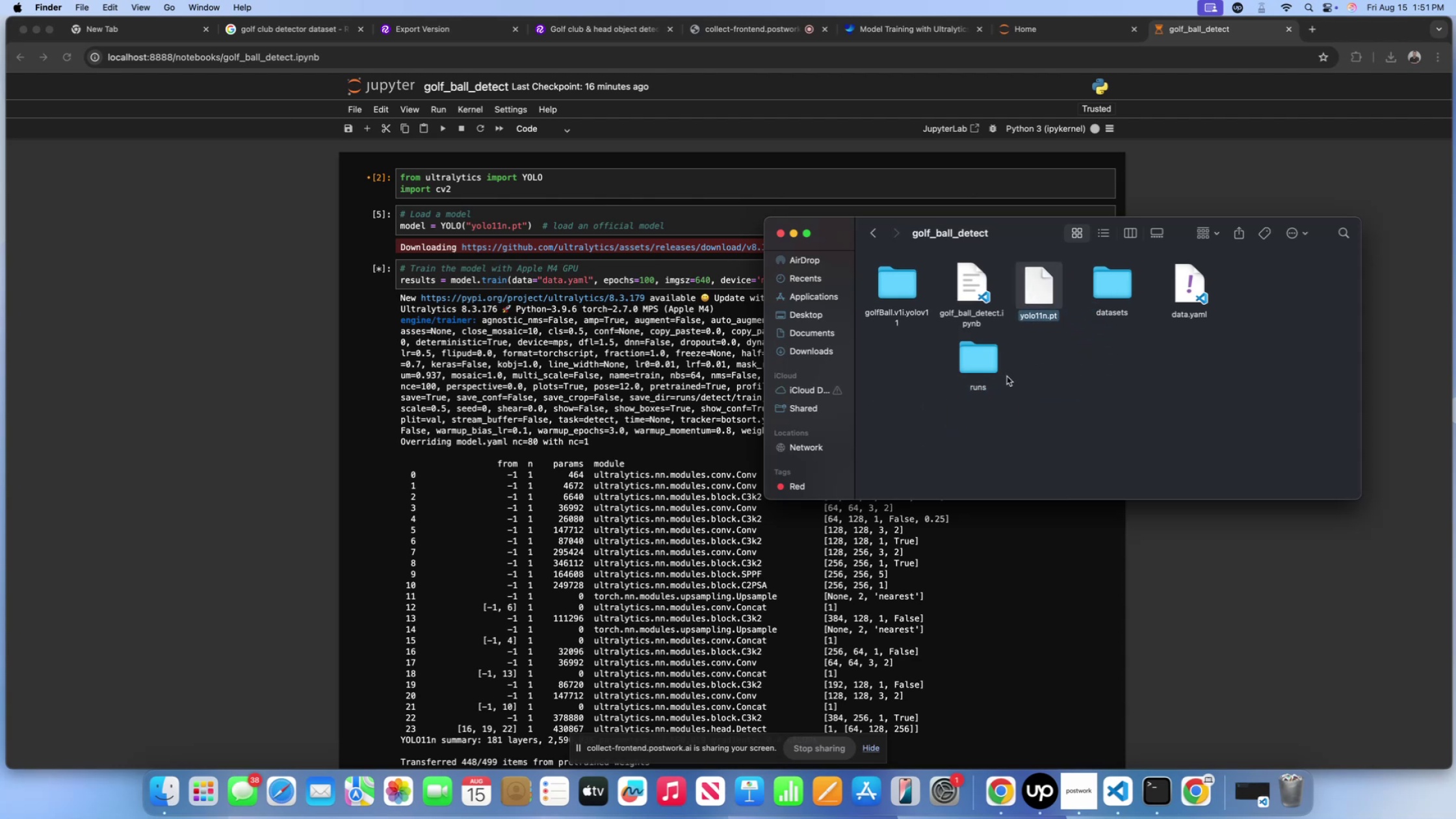 
left_click_drag(start_coordinate=[983, 369], to_coordinate=[905, 367])
 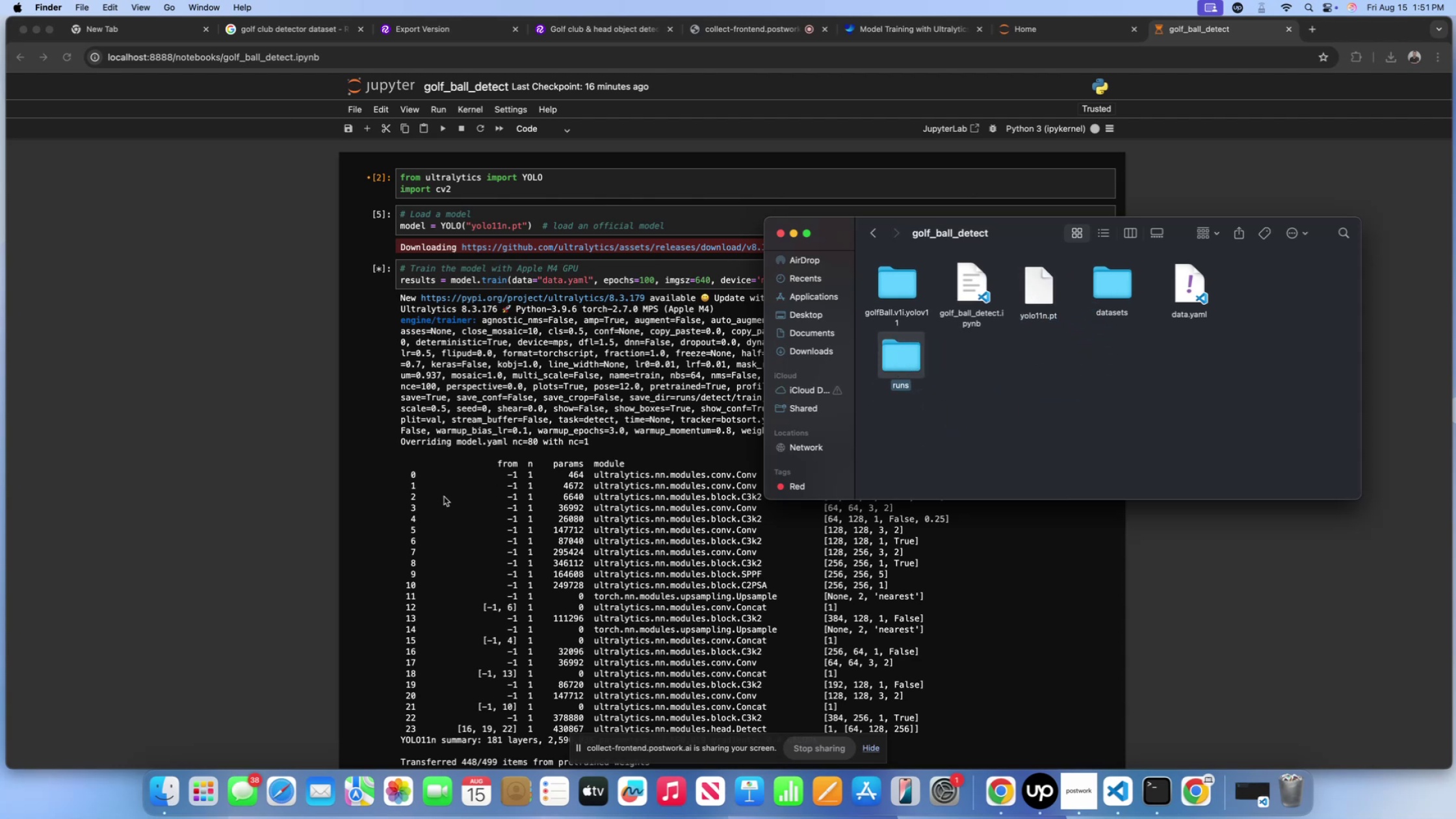 
left_click([376, 504])
 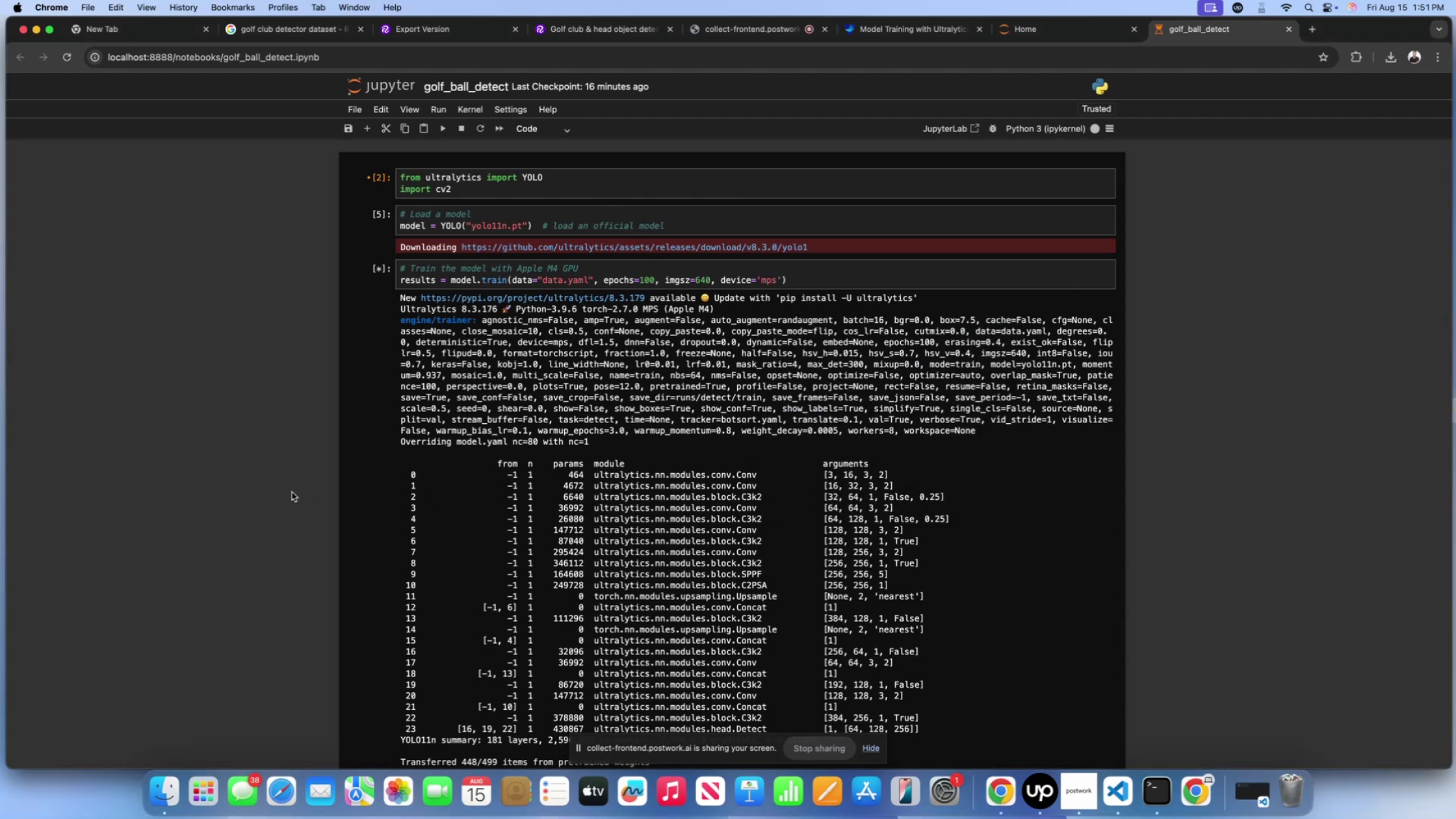 
scroll: coordinate [292, 492], scroll_direction: down, amount: 67.0
 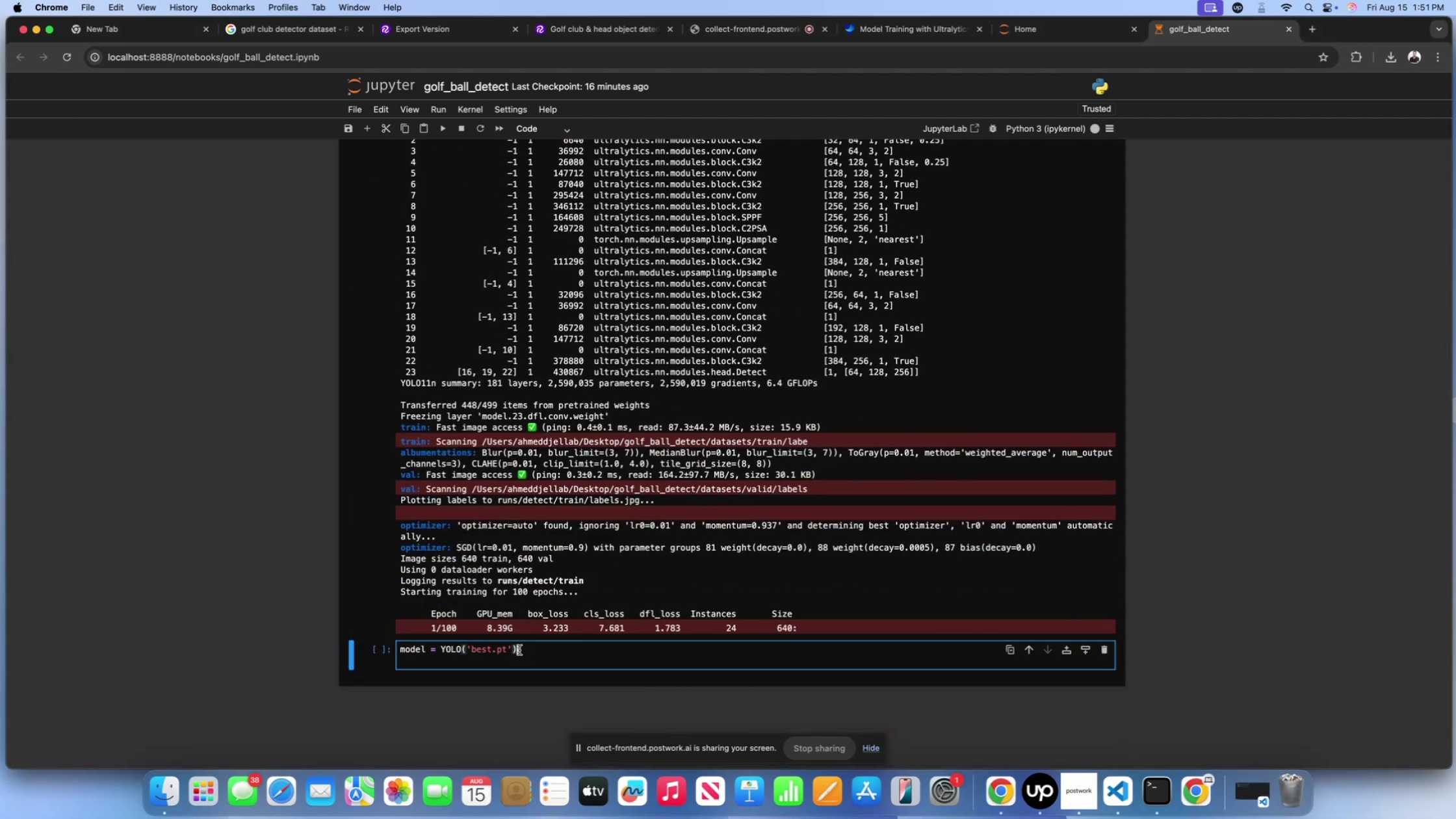 
double_click([513, 656])
 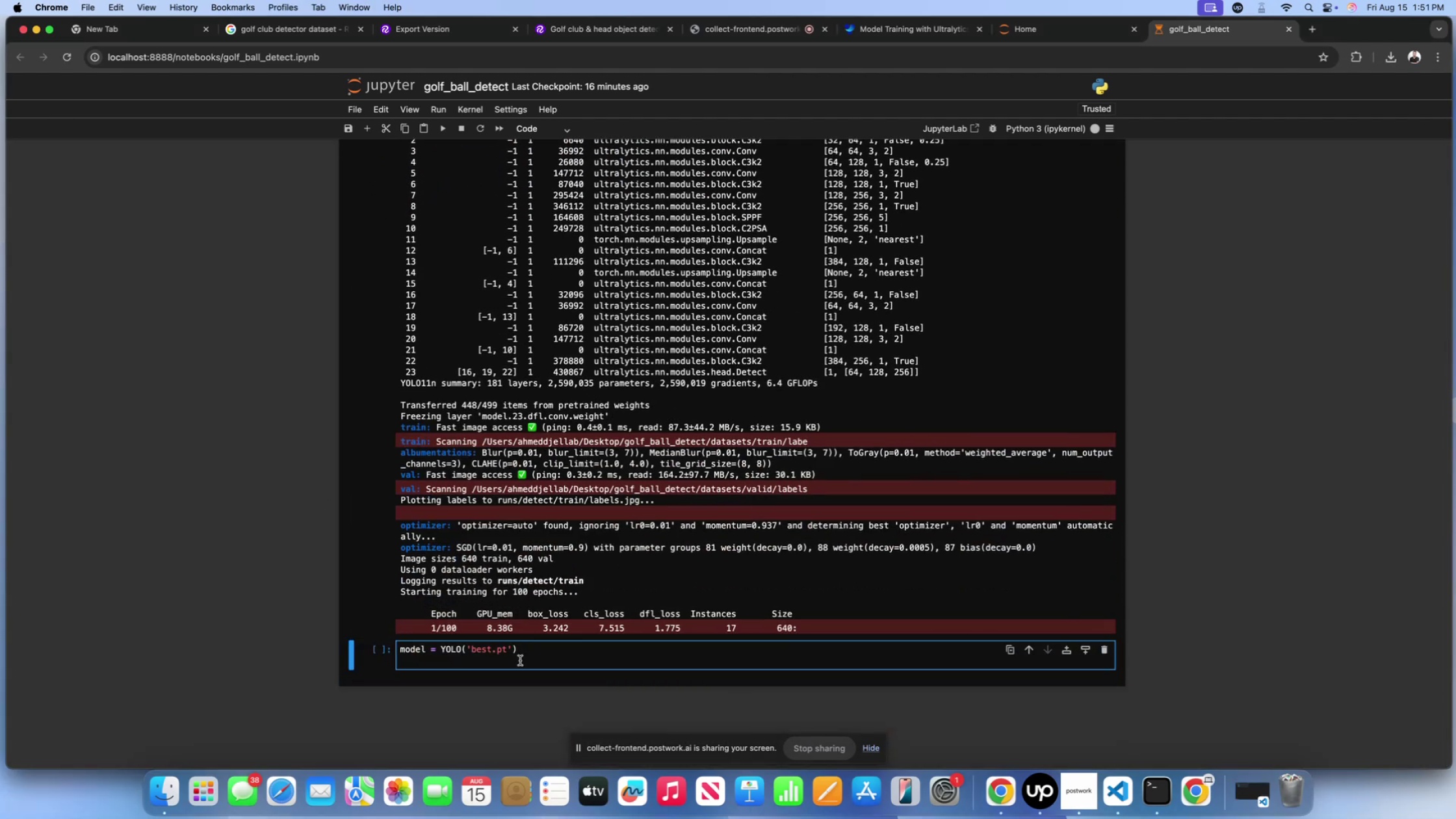 
key(Enter)
 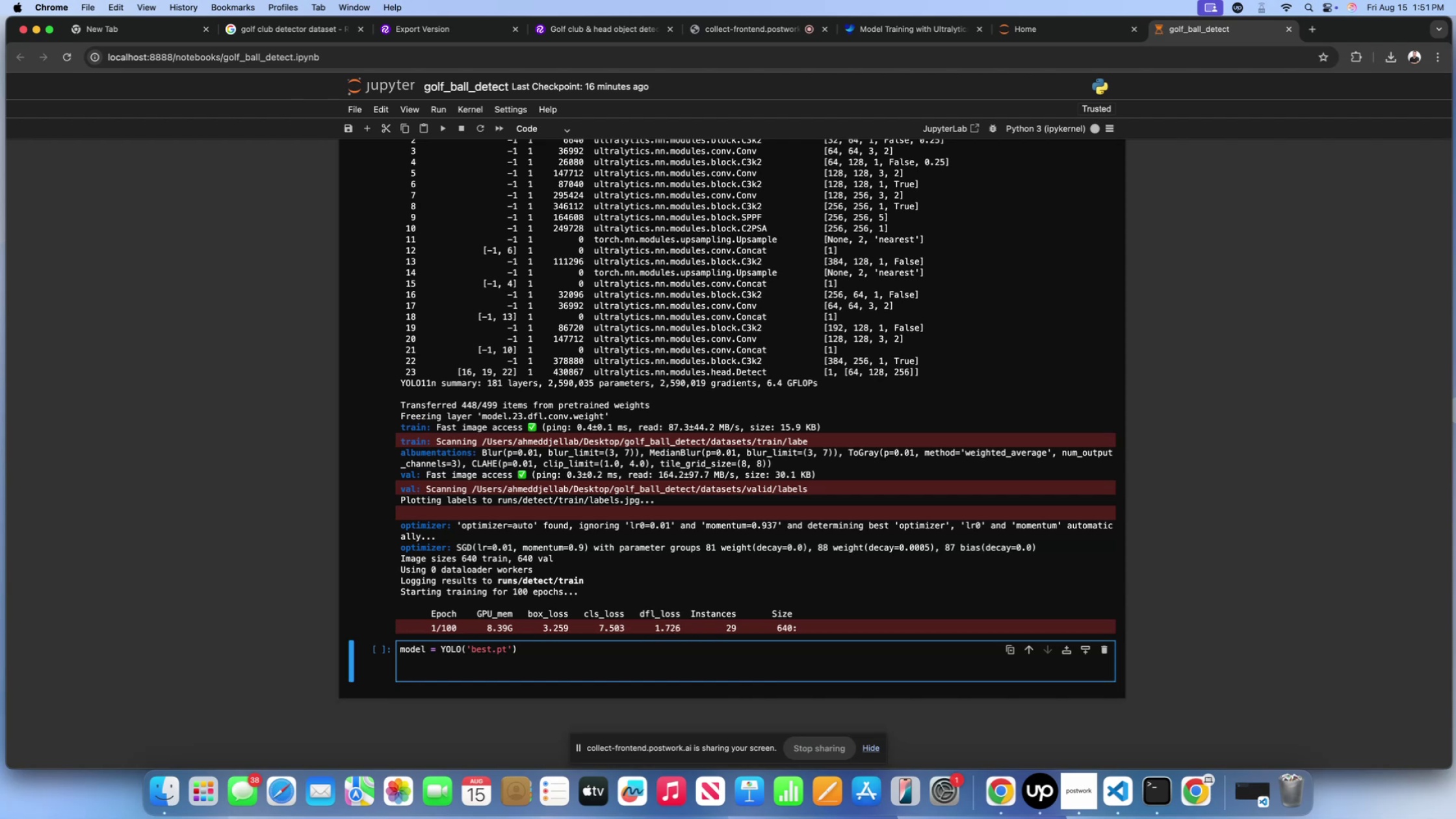 
wait(6.15)
 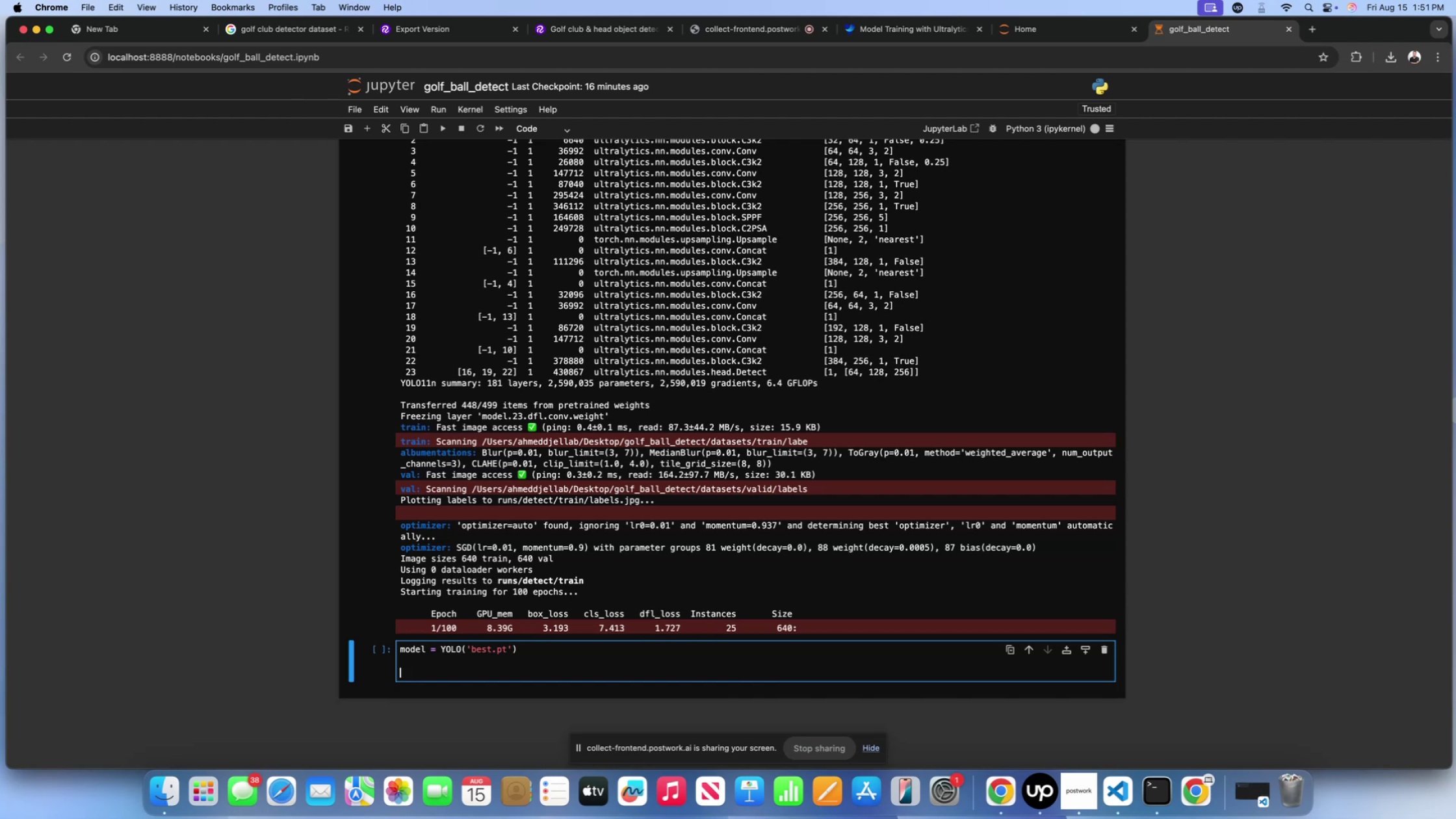 
type(source_video = "')
 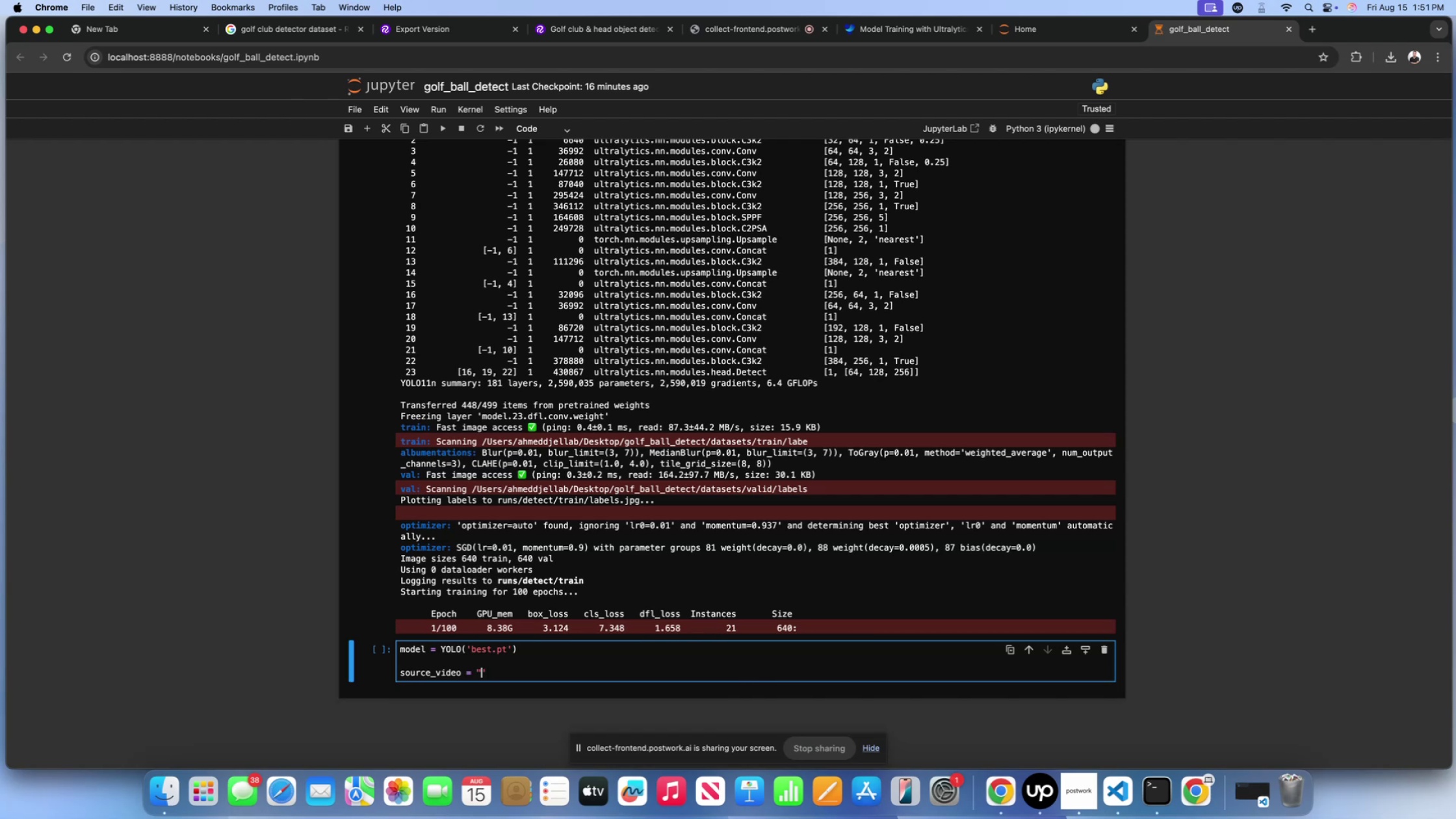 
 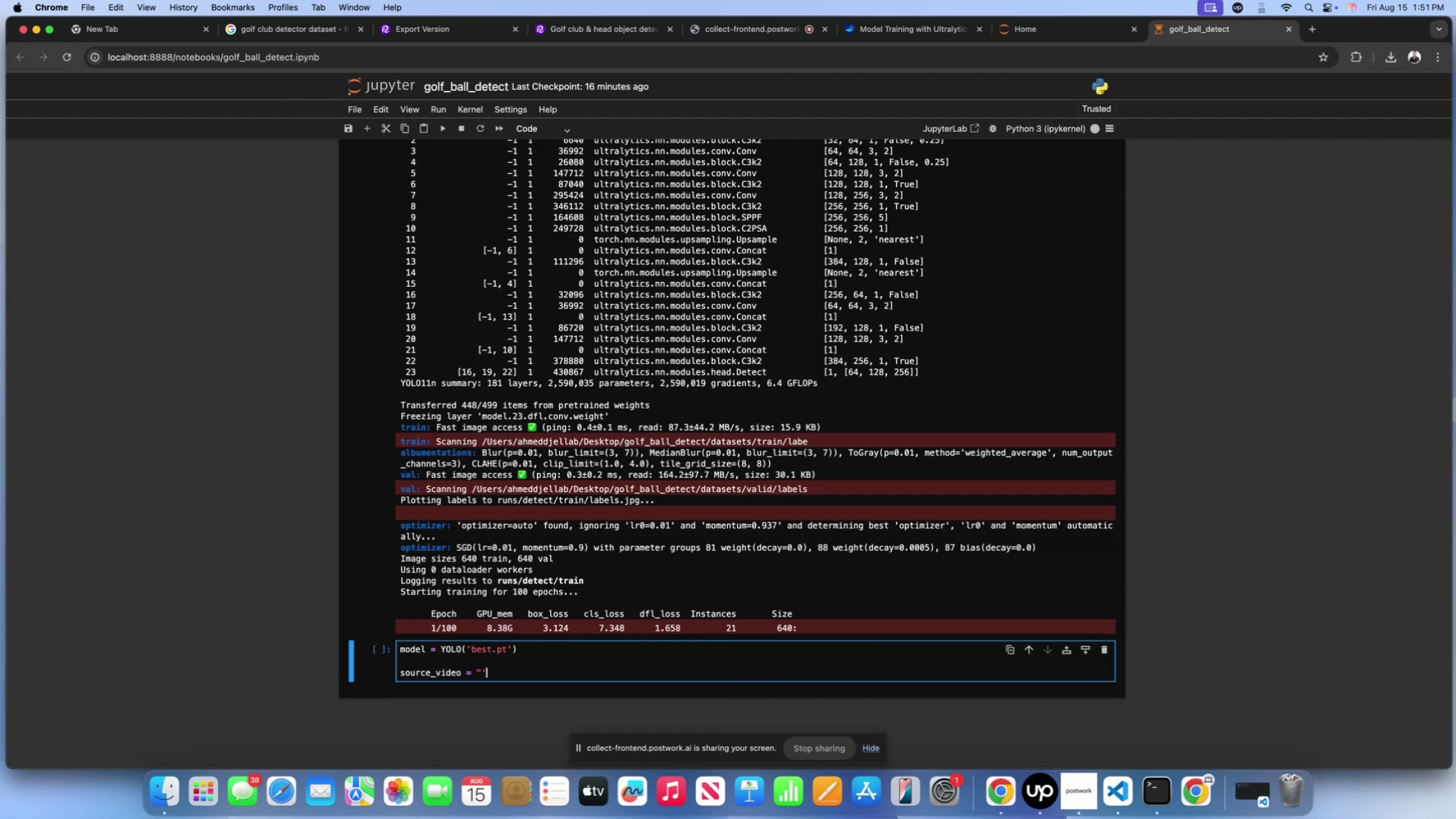 
key(ArrowLeft)
 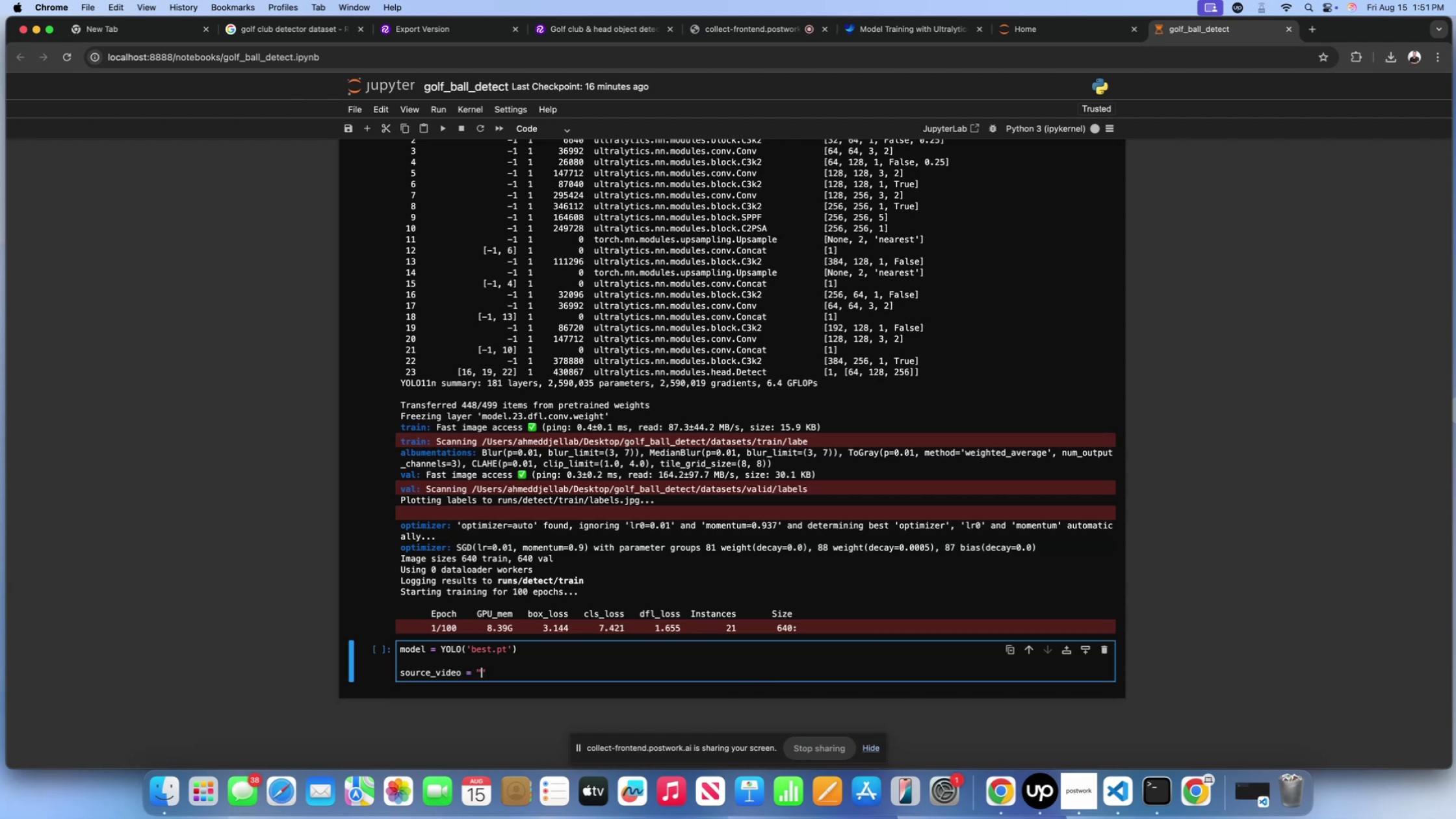 
key(ArrowRight)
 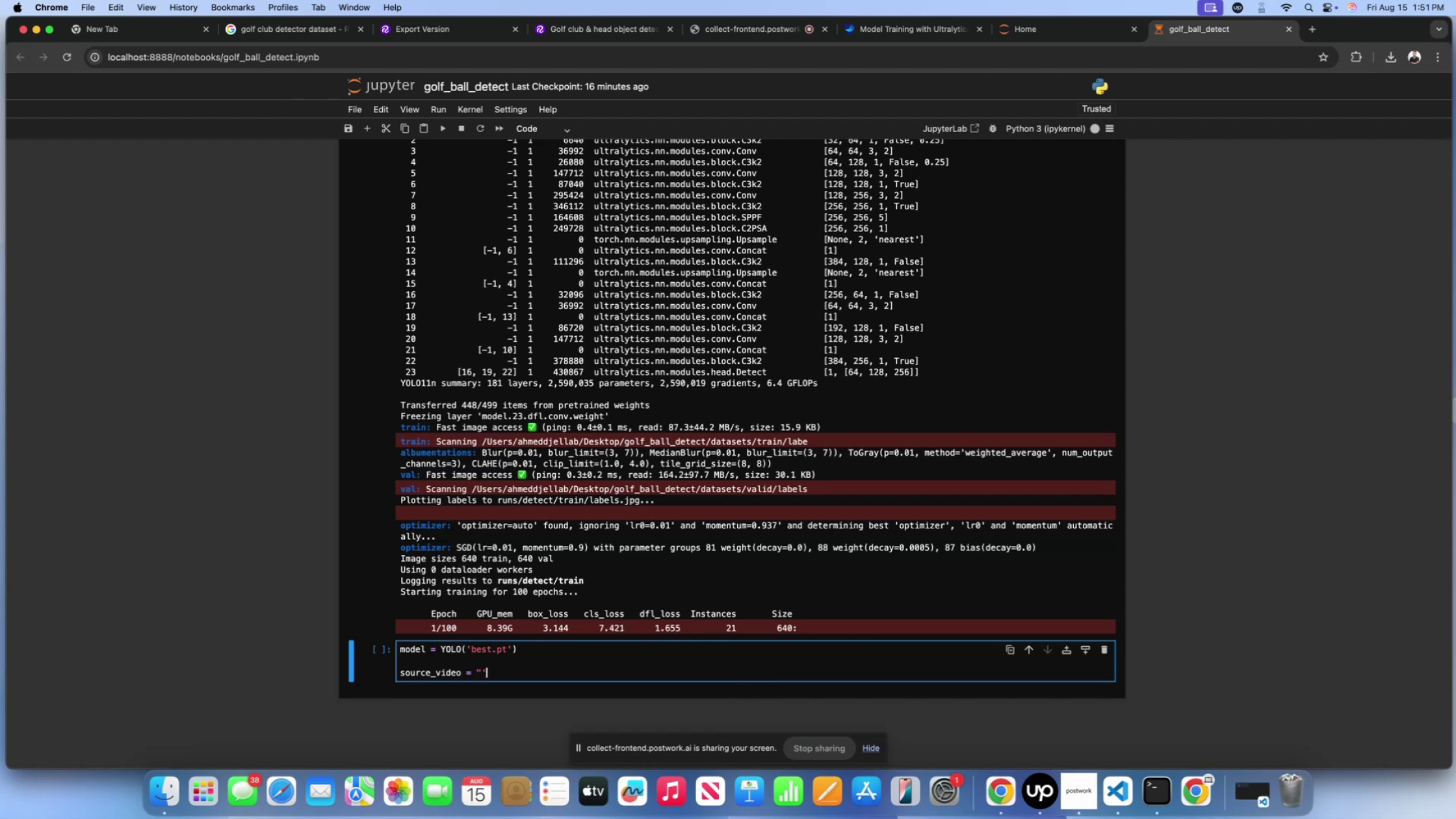 
key(Backspace)
 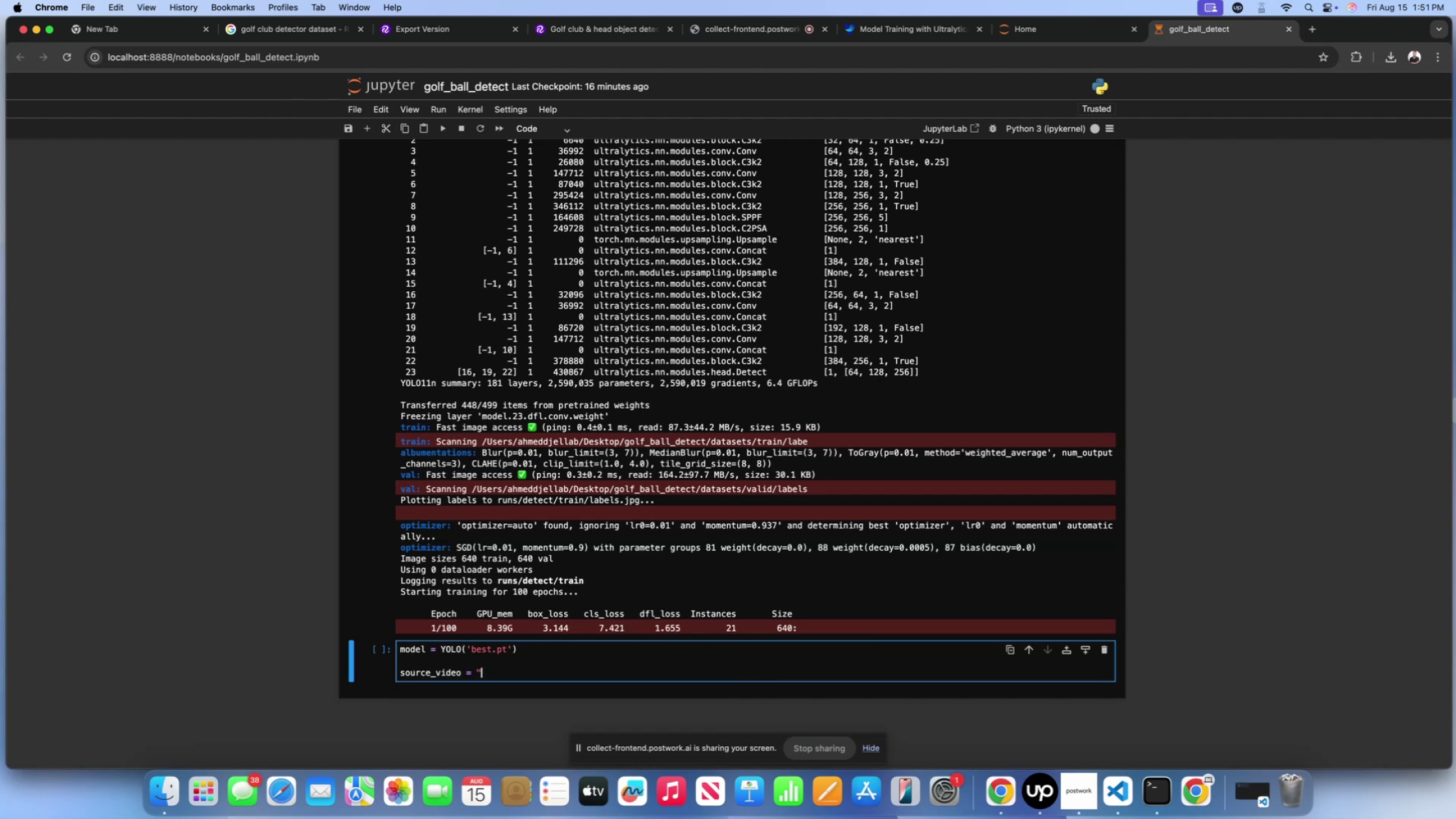 
key(Backspace)
 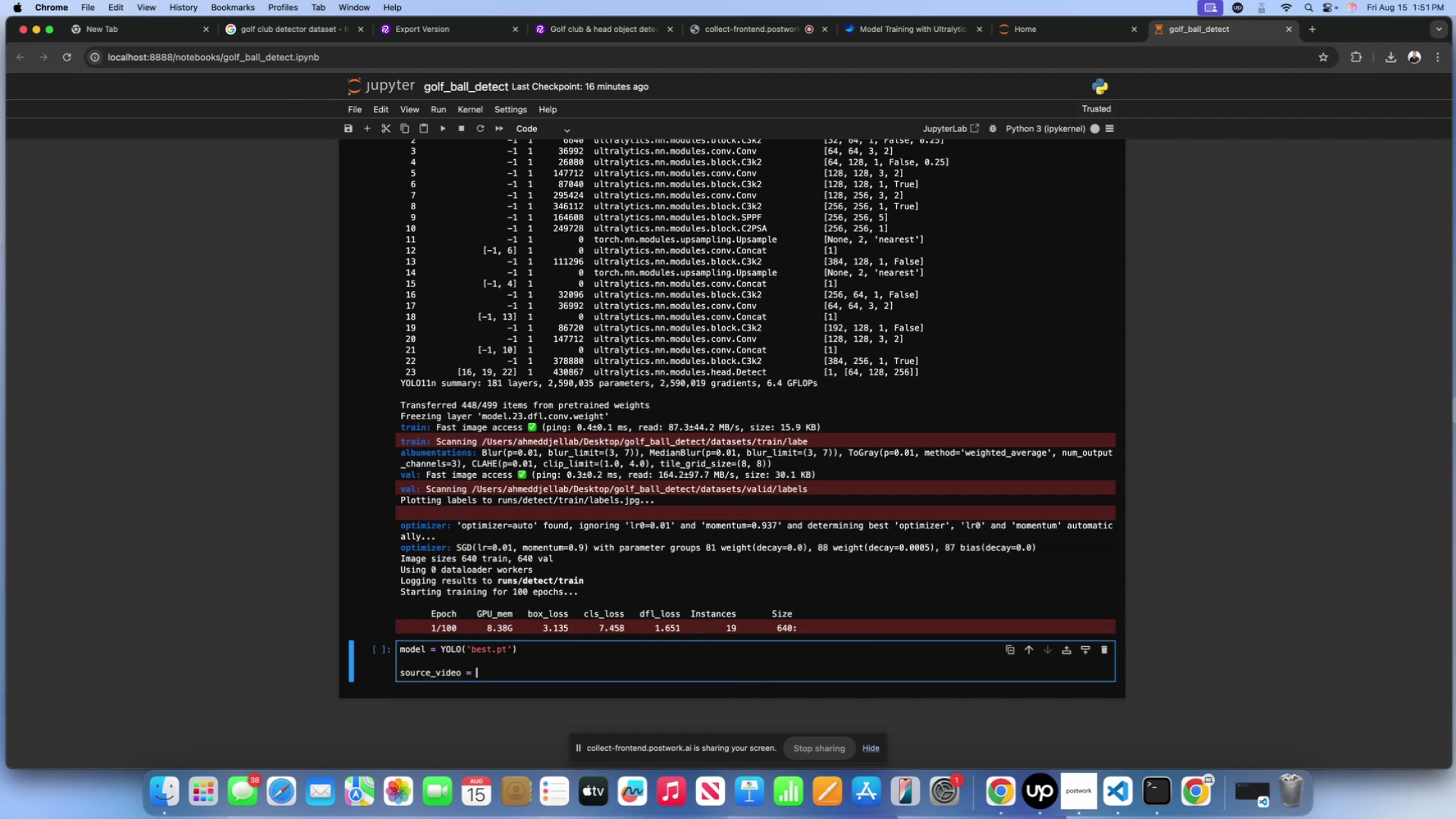 
key(Quote)
 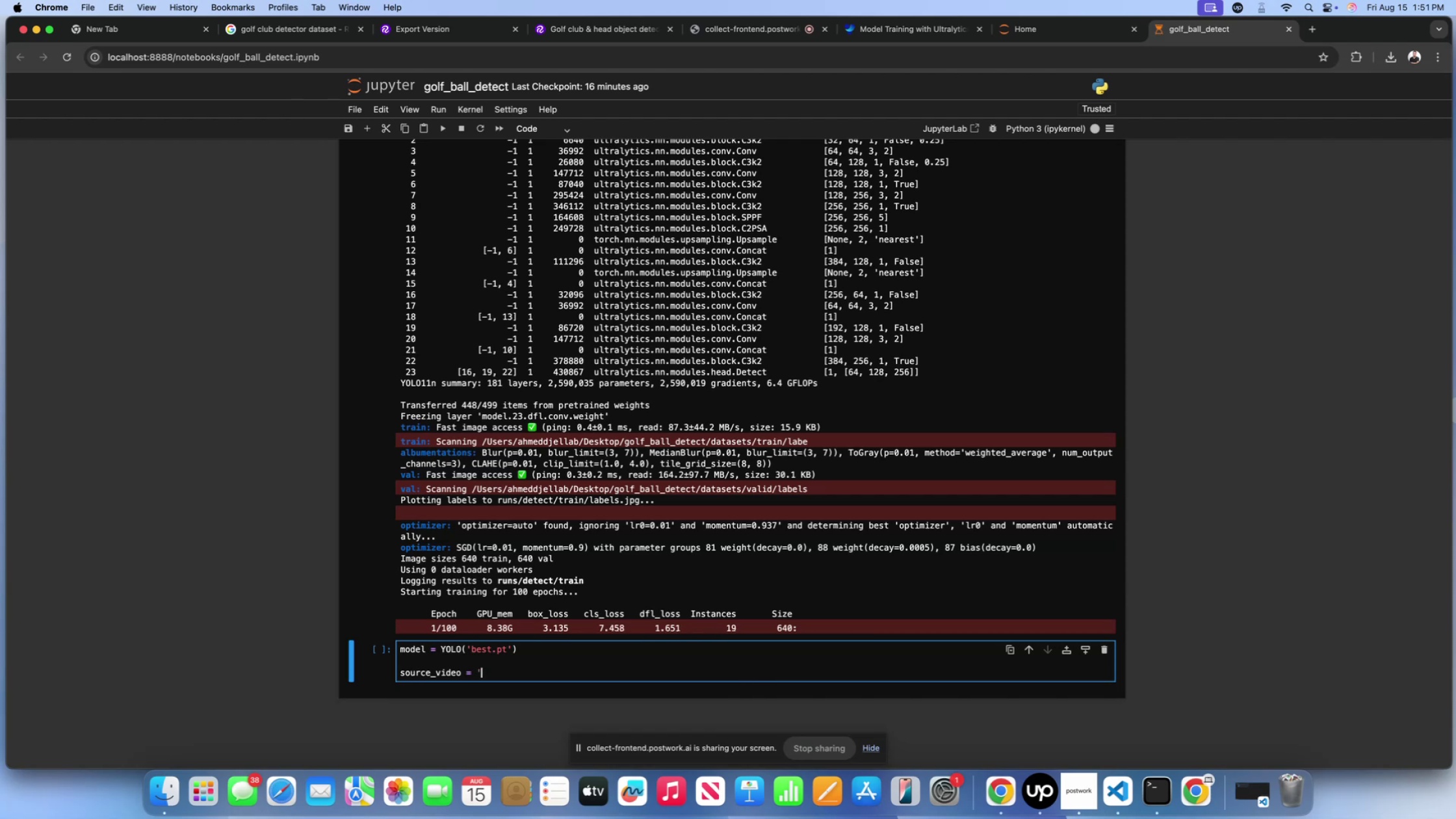 
key(Quote)
 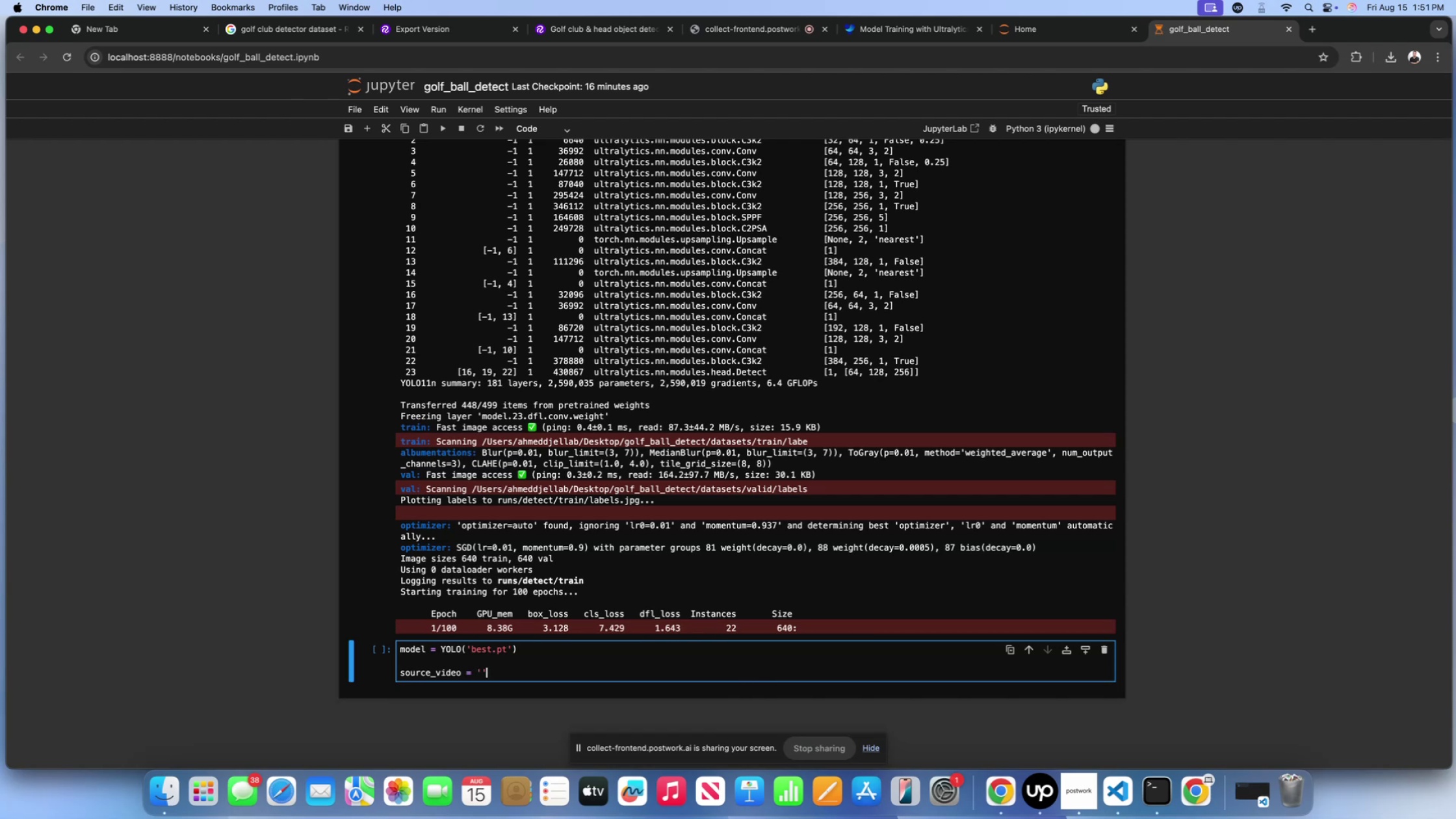 
key(Backspace)
 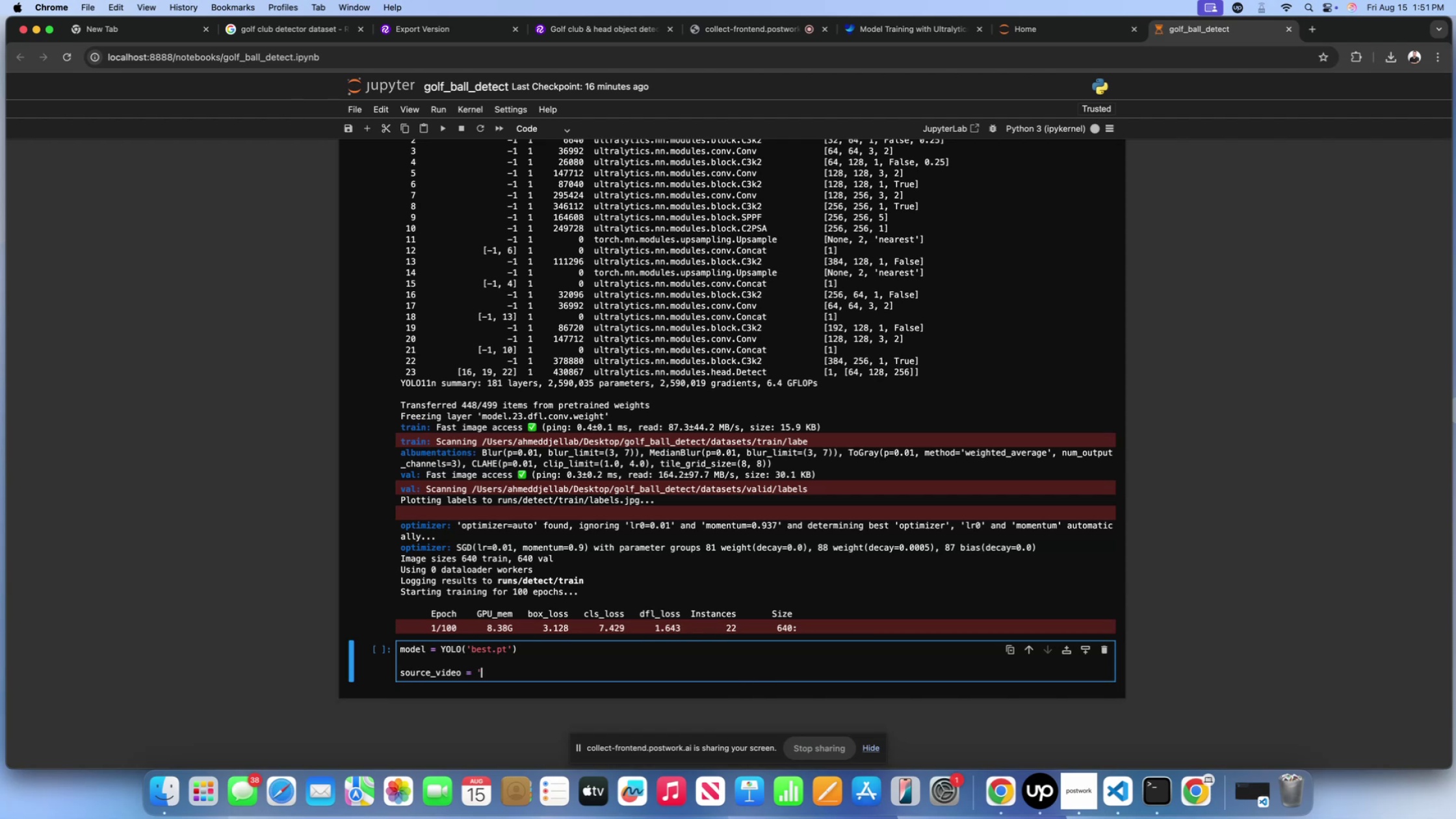 
key(Backspace)
 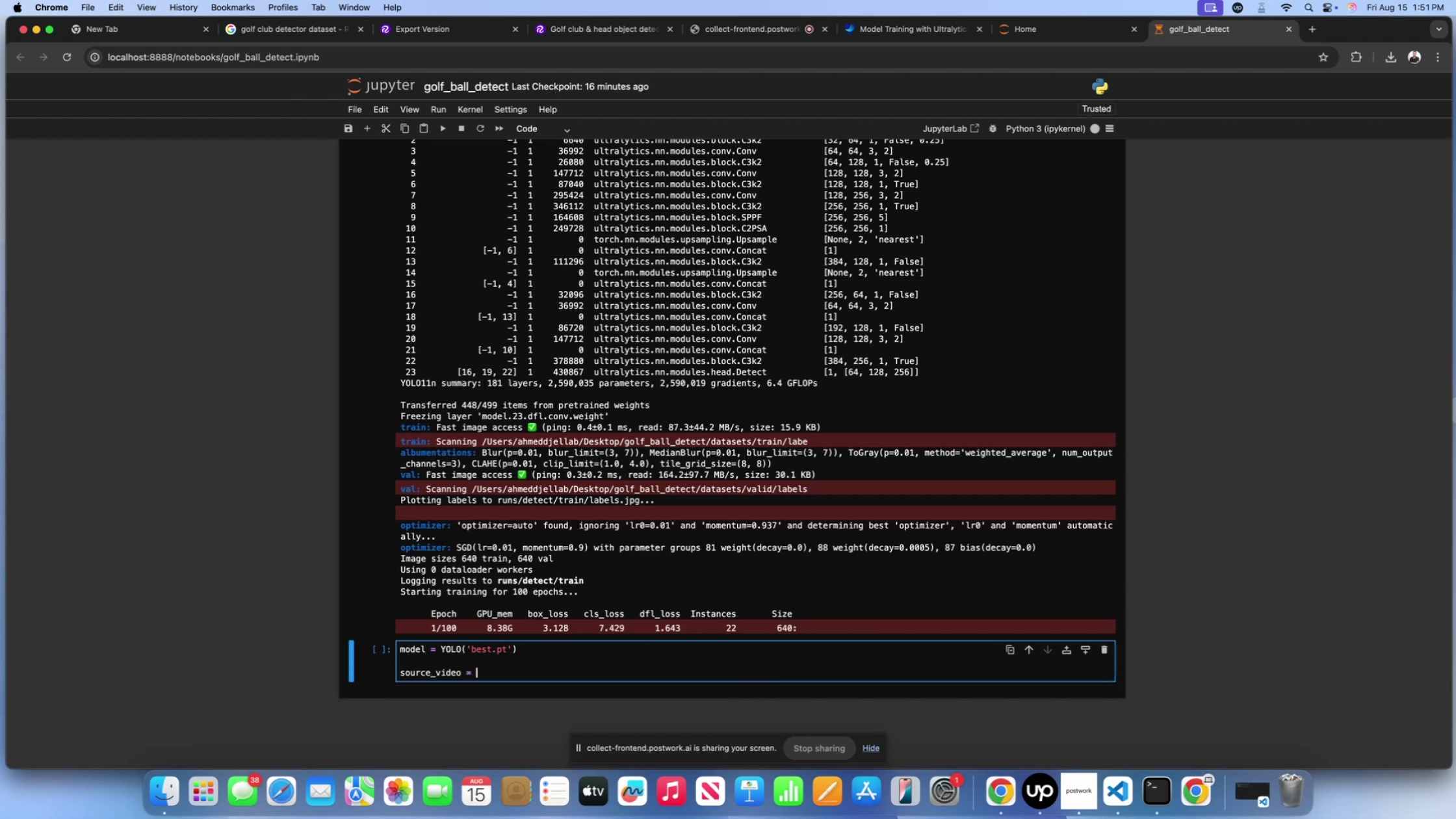 
key(Shift+ShiftLeft)
 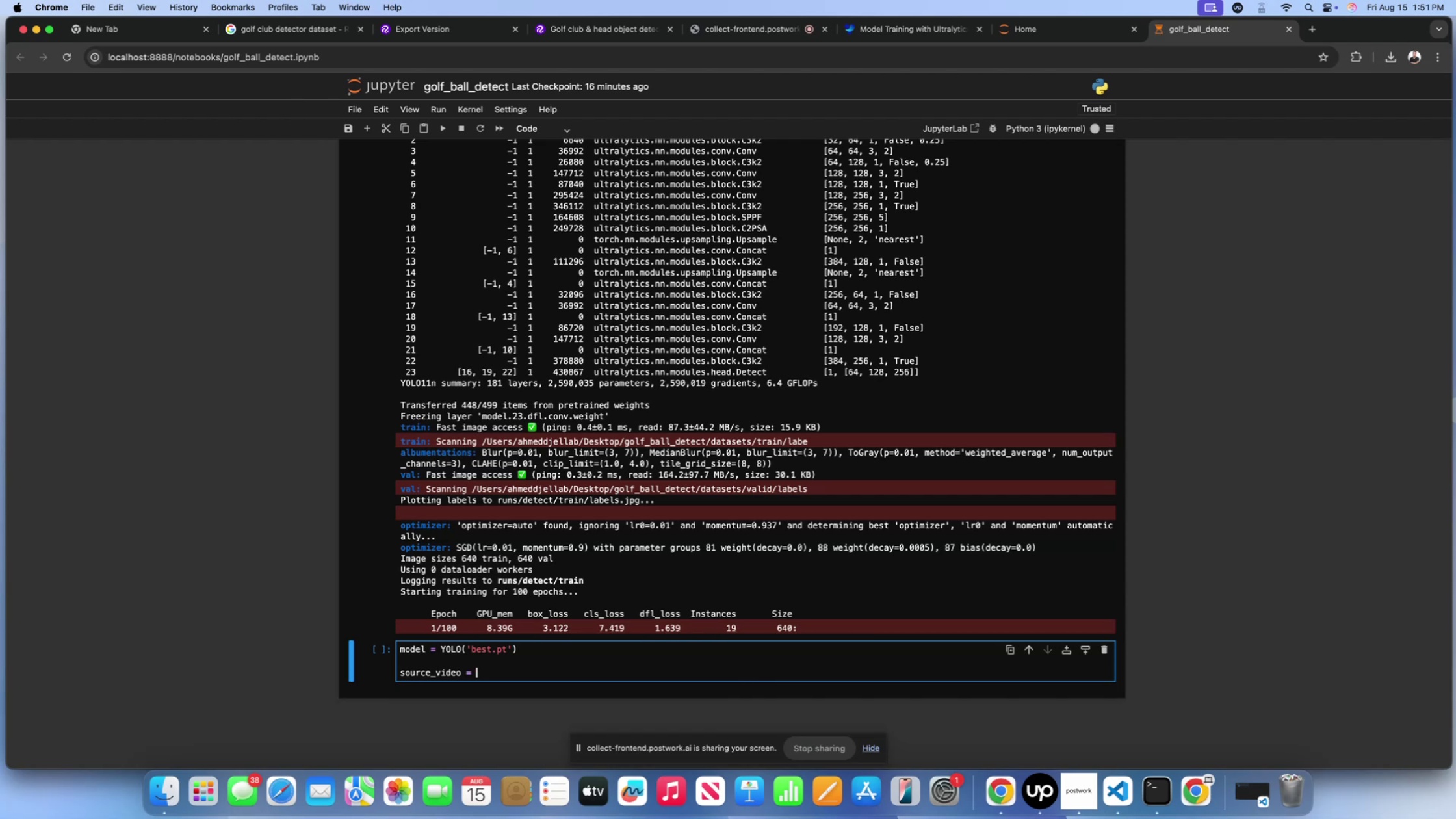 
key(Shift+Quote)
 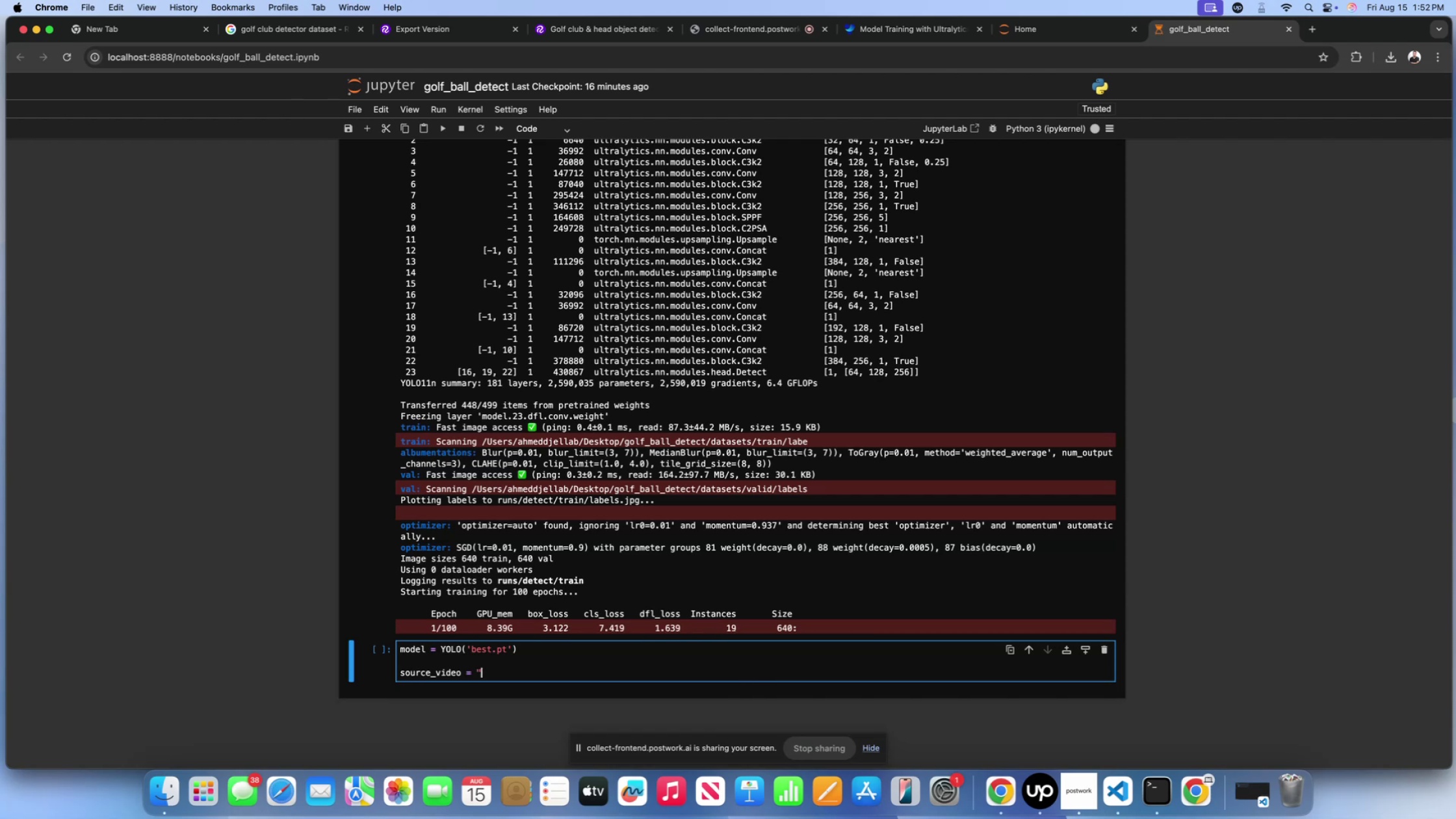 
key(Shift+ShiftLeft)
 